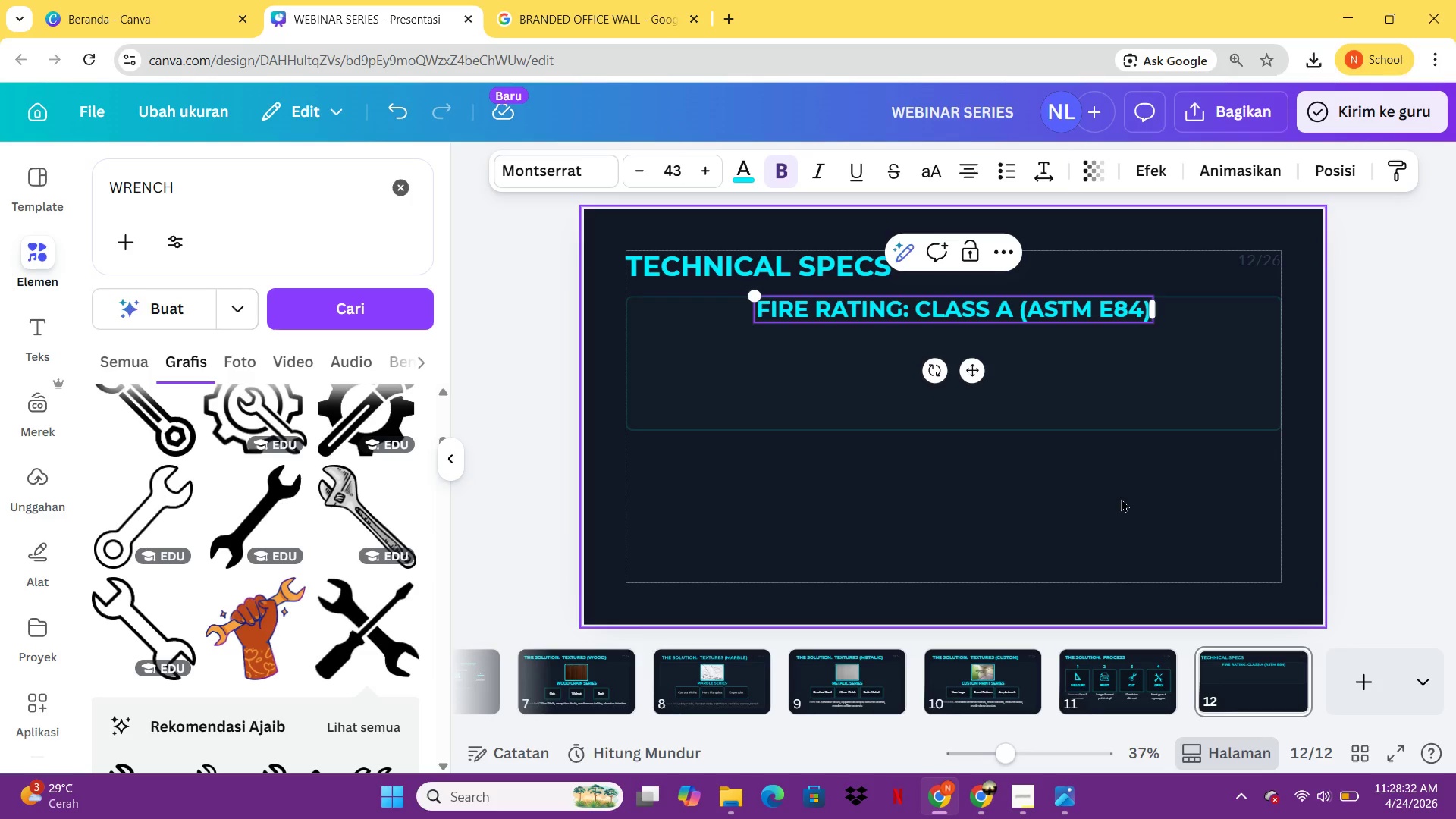 
left_click([1121, 498])
 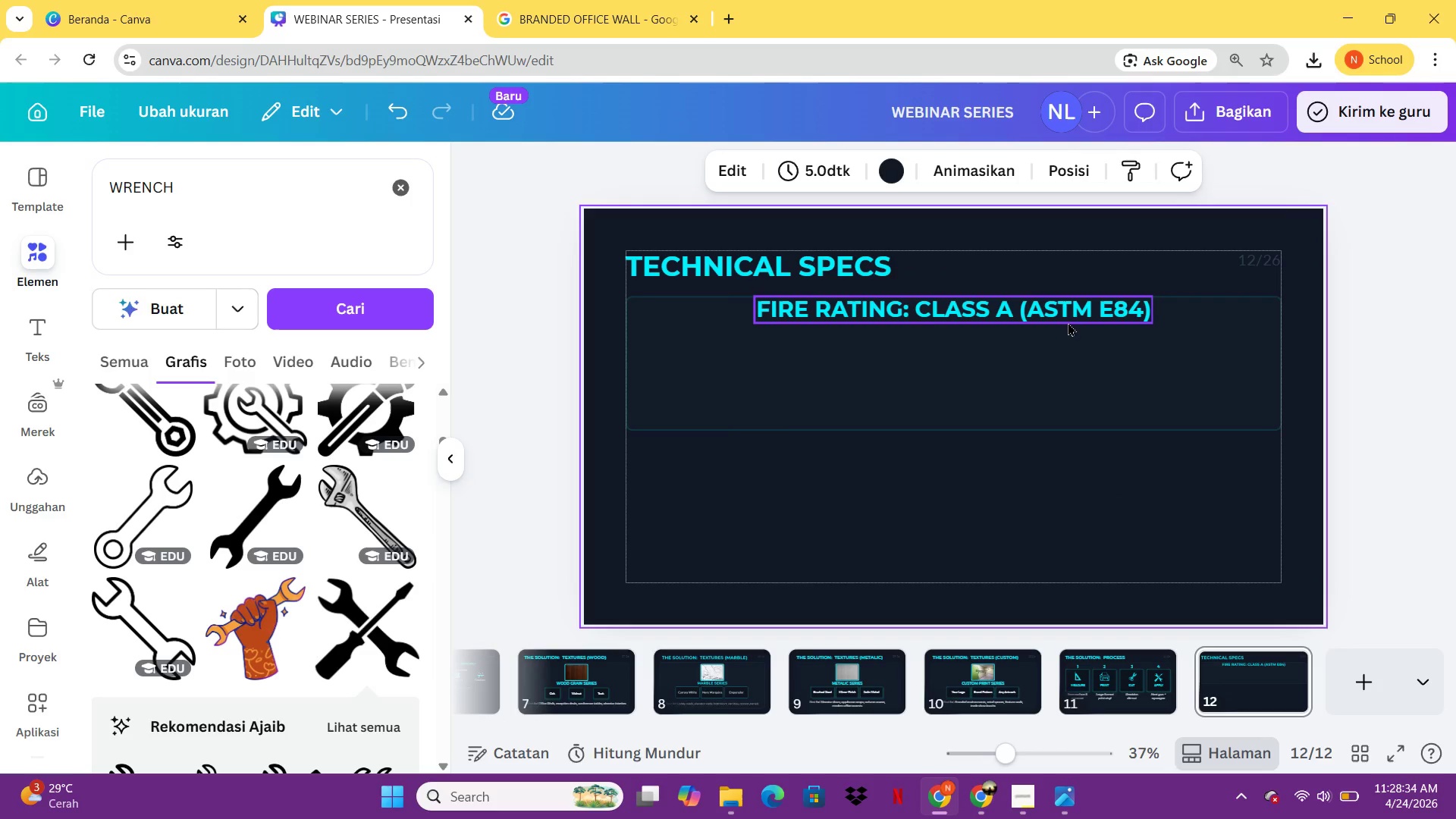 
left_click([1066, 316])
 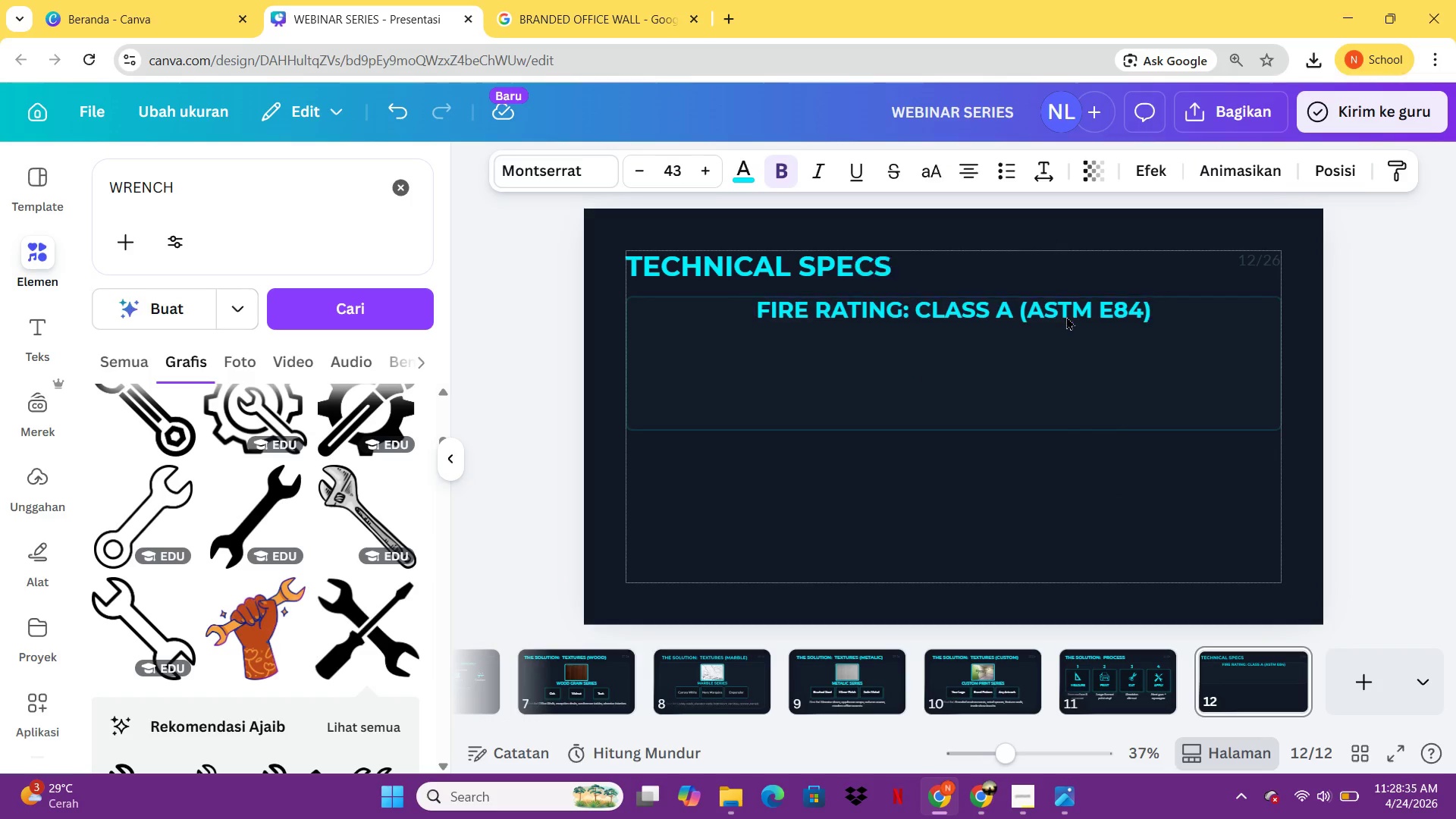 
key(ArrowDown)
 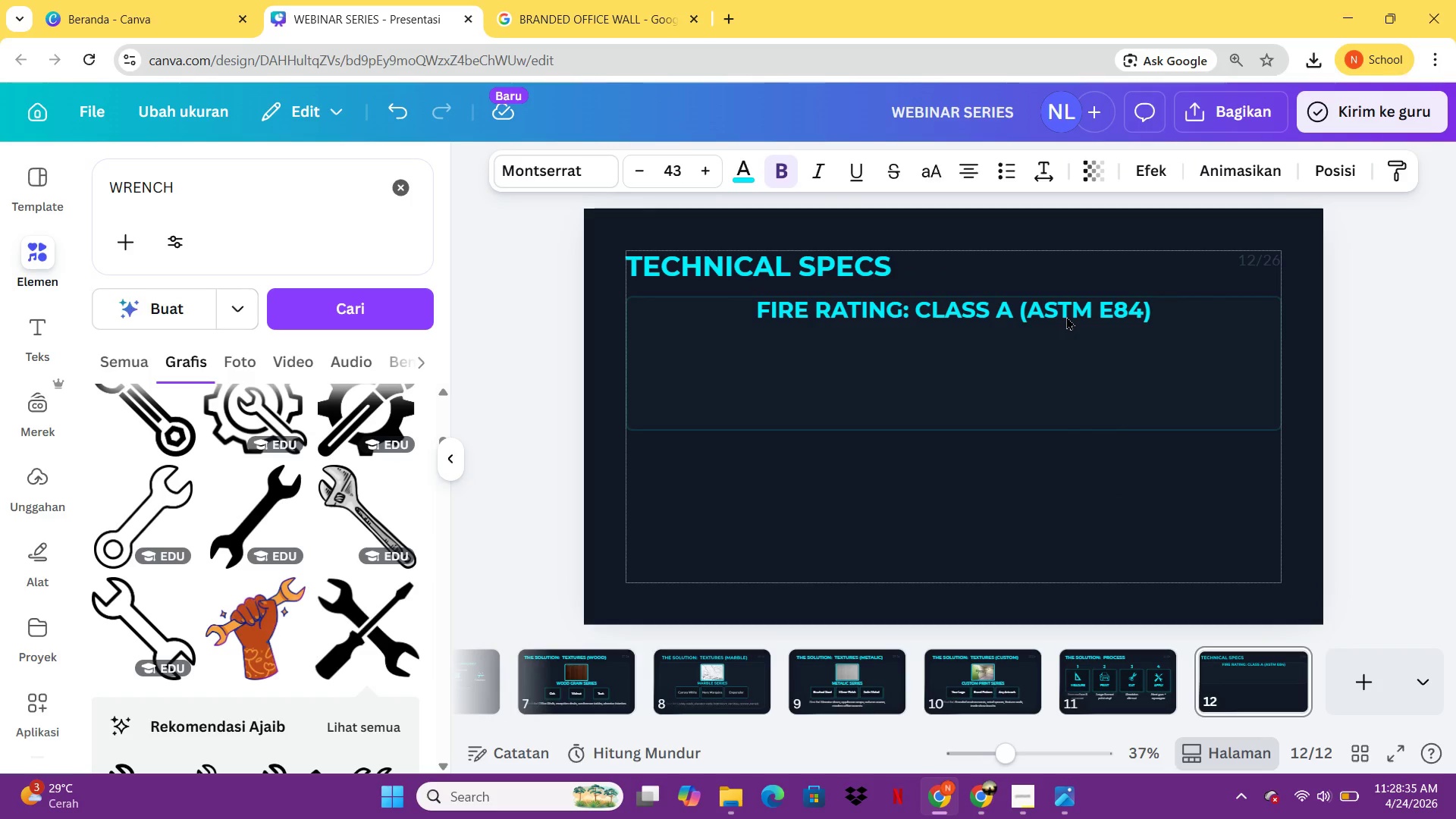 
key(ArrowDown)
 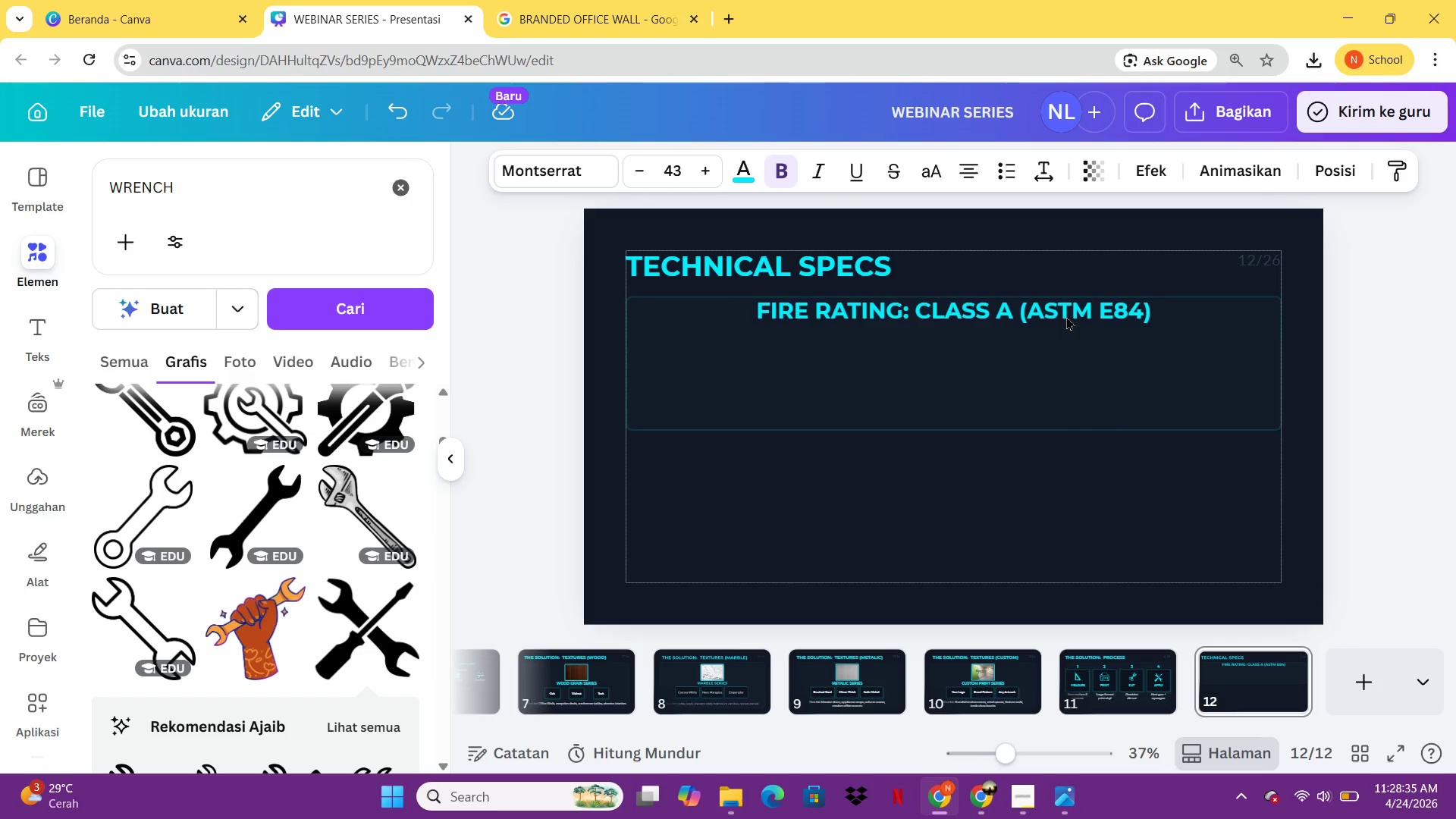 
key(ArrowDown)
 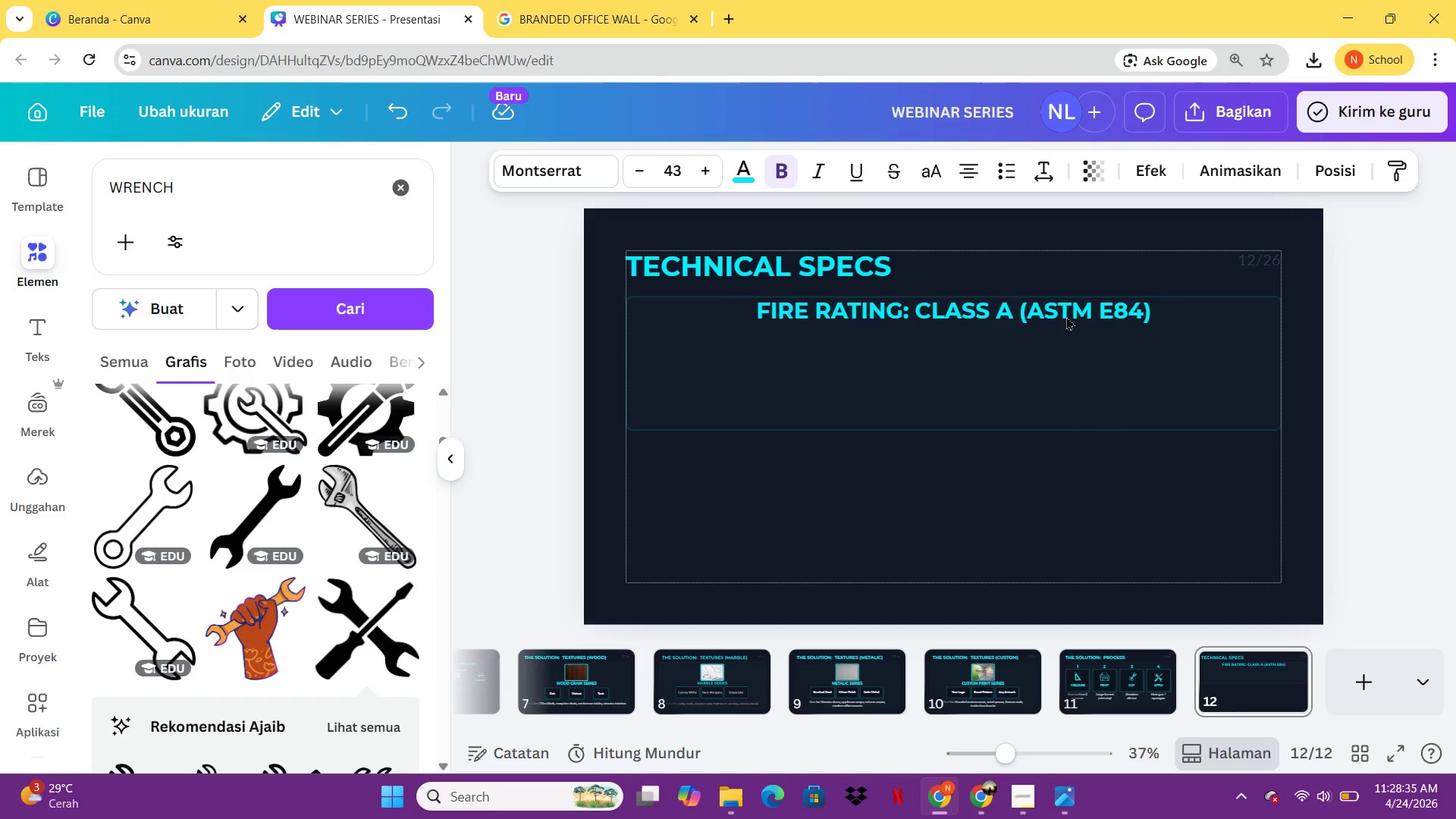 
key(ArrowDown)
 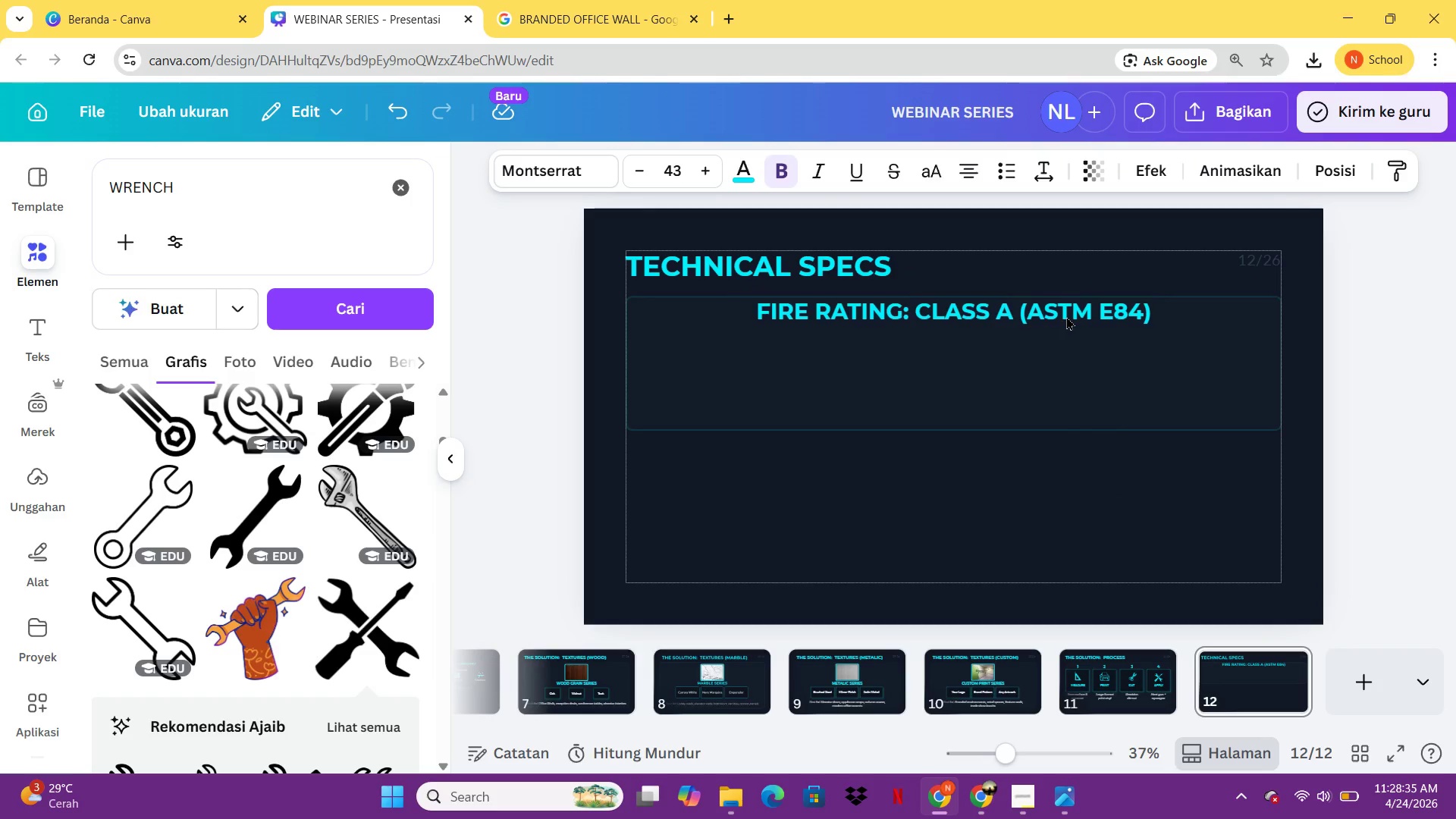 
key(ArrowDown)
 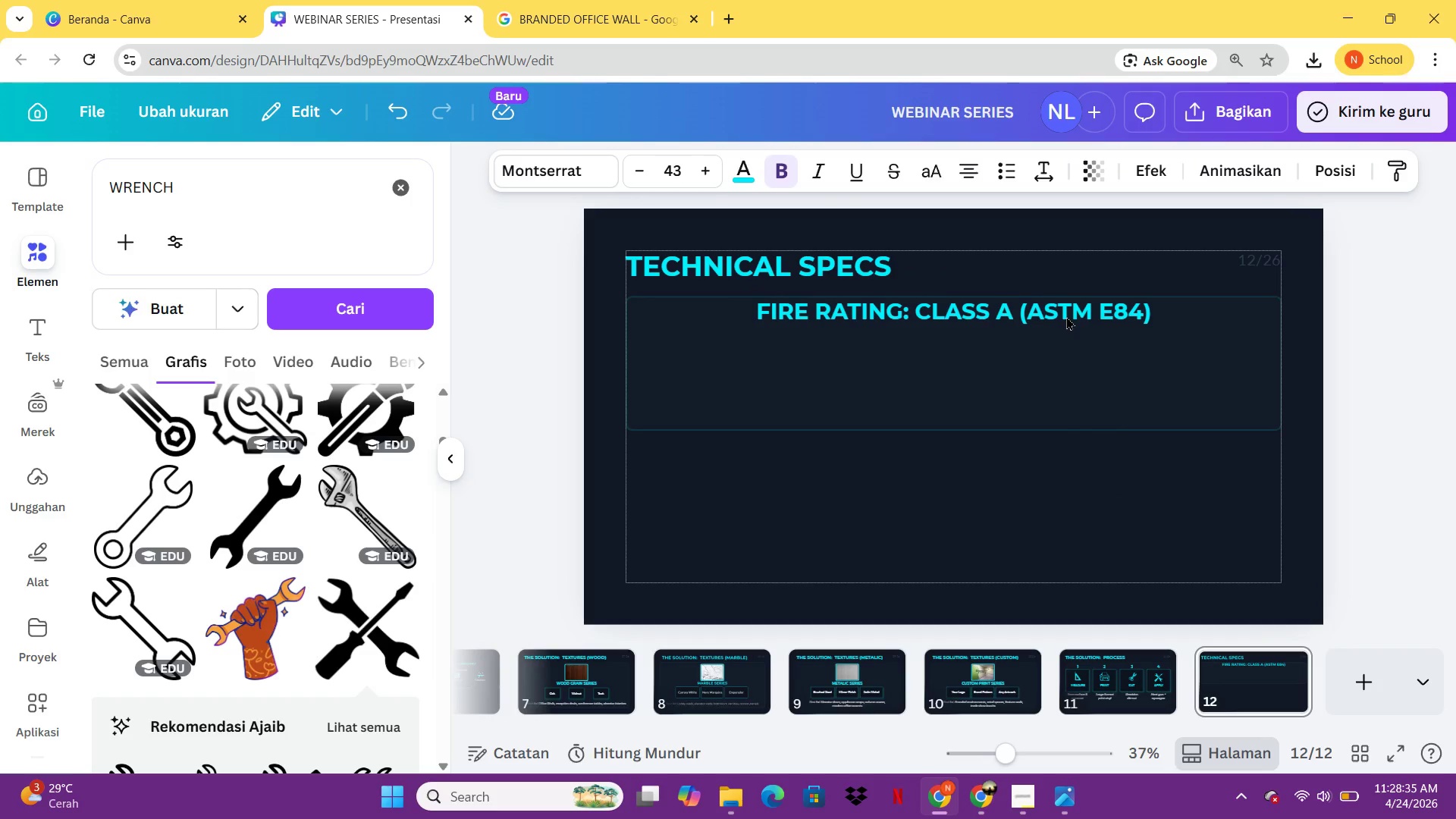 
key(ArrowDown)
 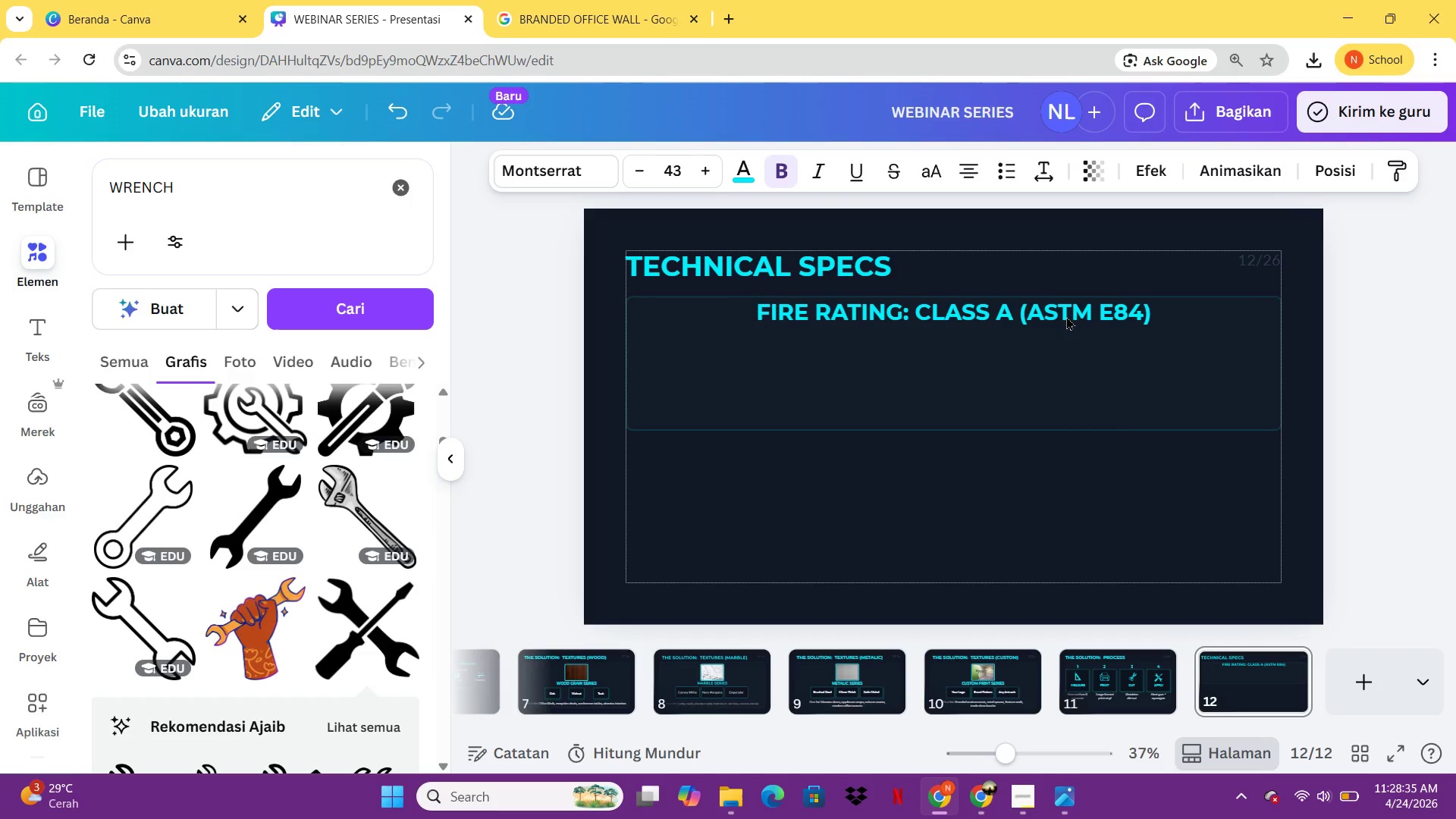 
key(ArrowDown)
 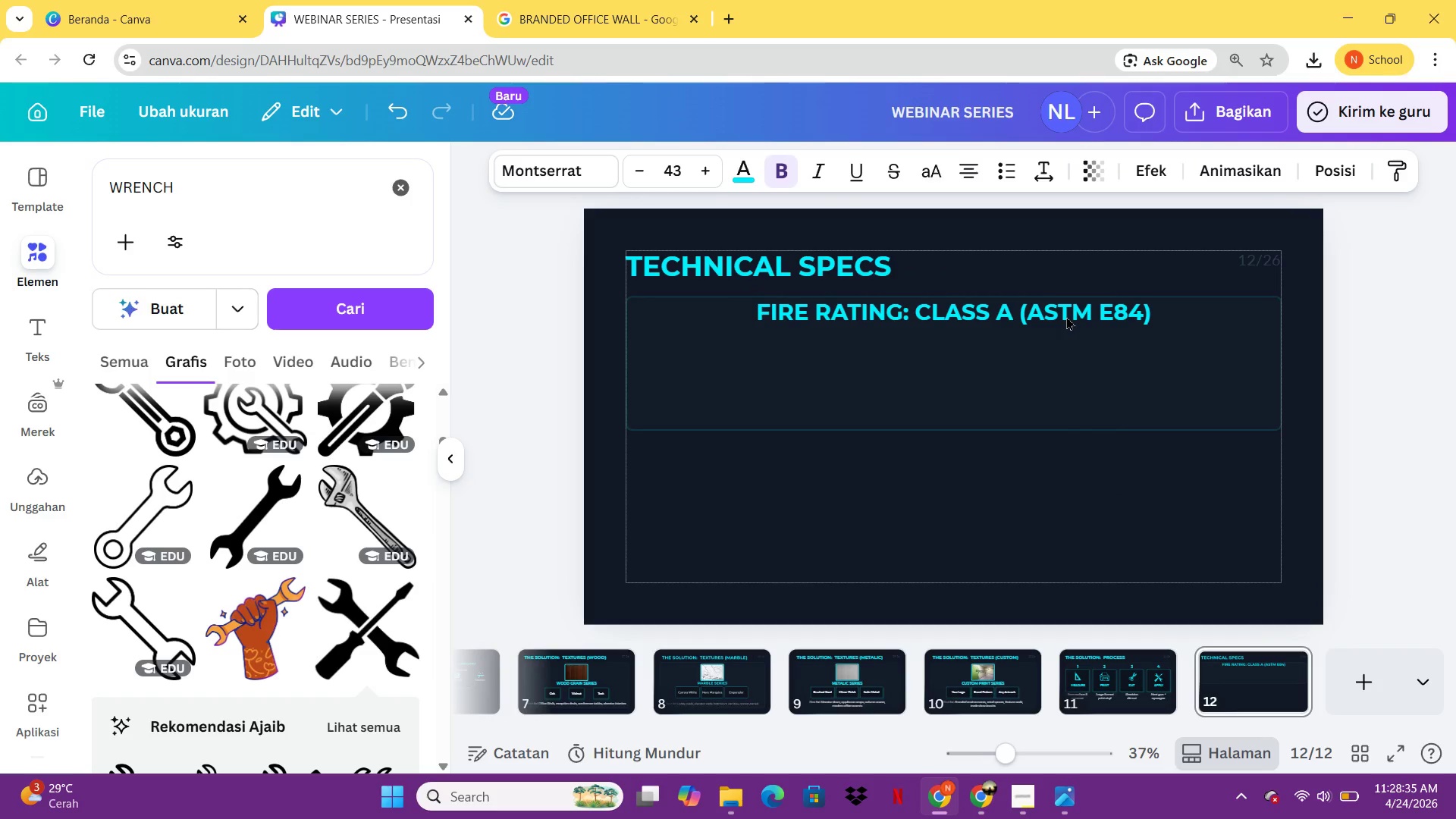 
key(ArrowDown)
 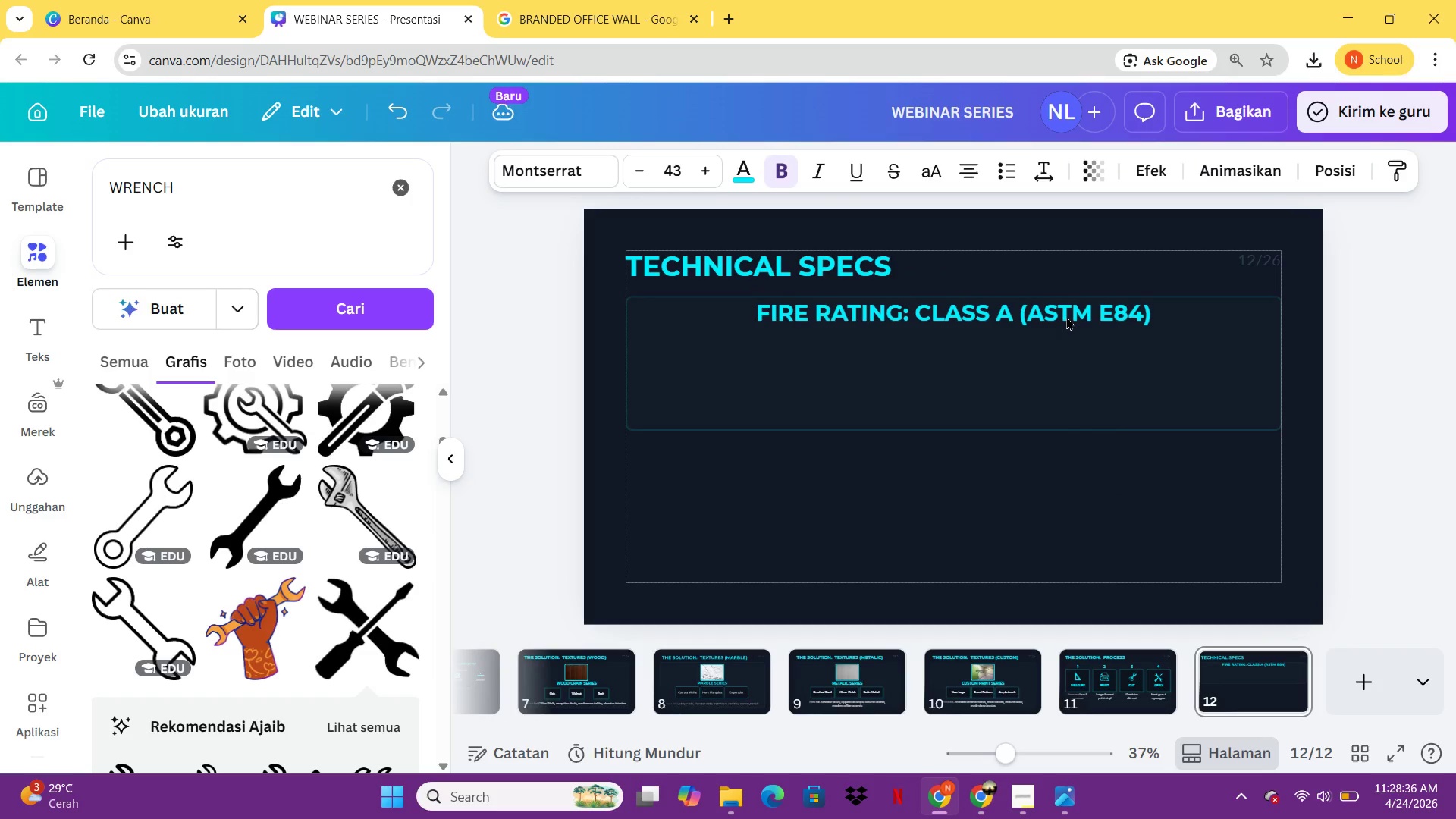 
key(ArrowDown)
 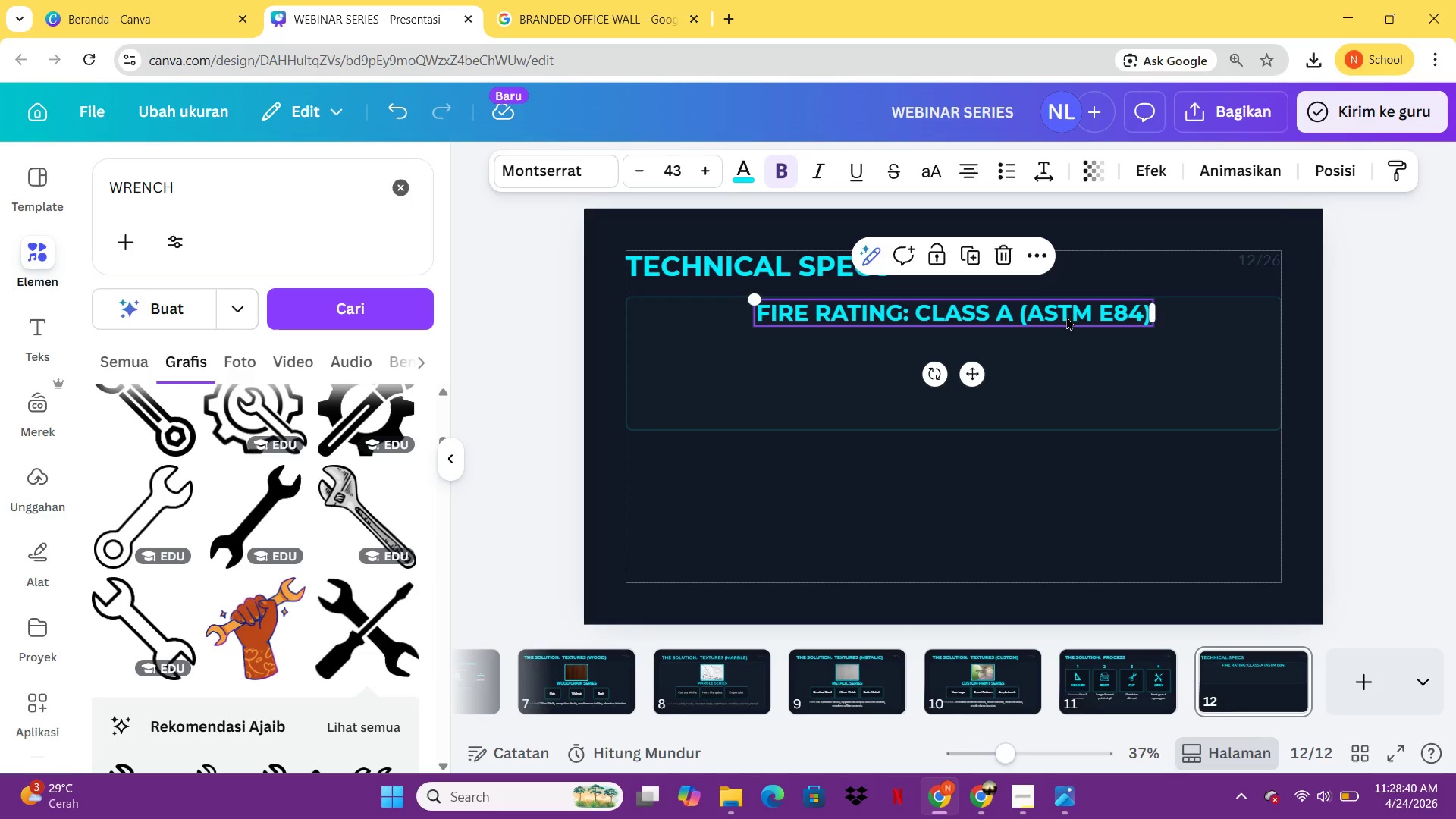 
wait(9.25)
 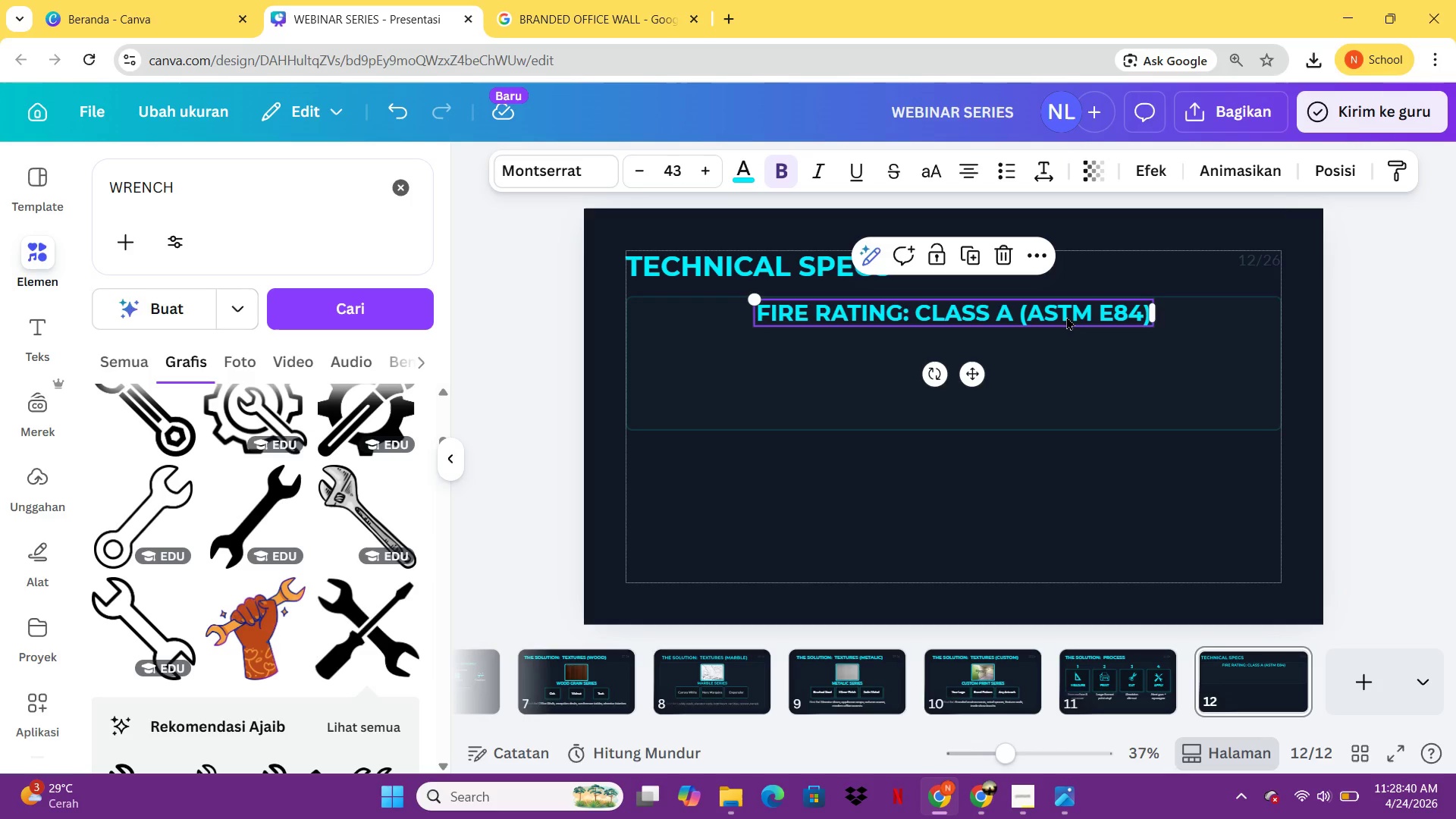 
left_click([1095, 661])
 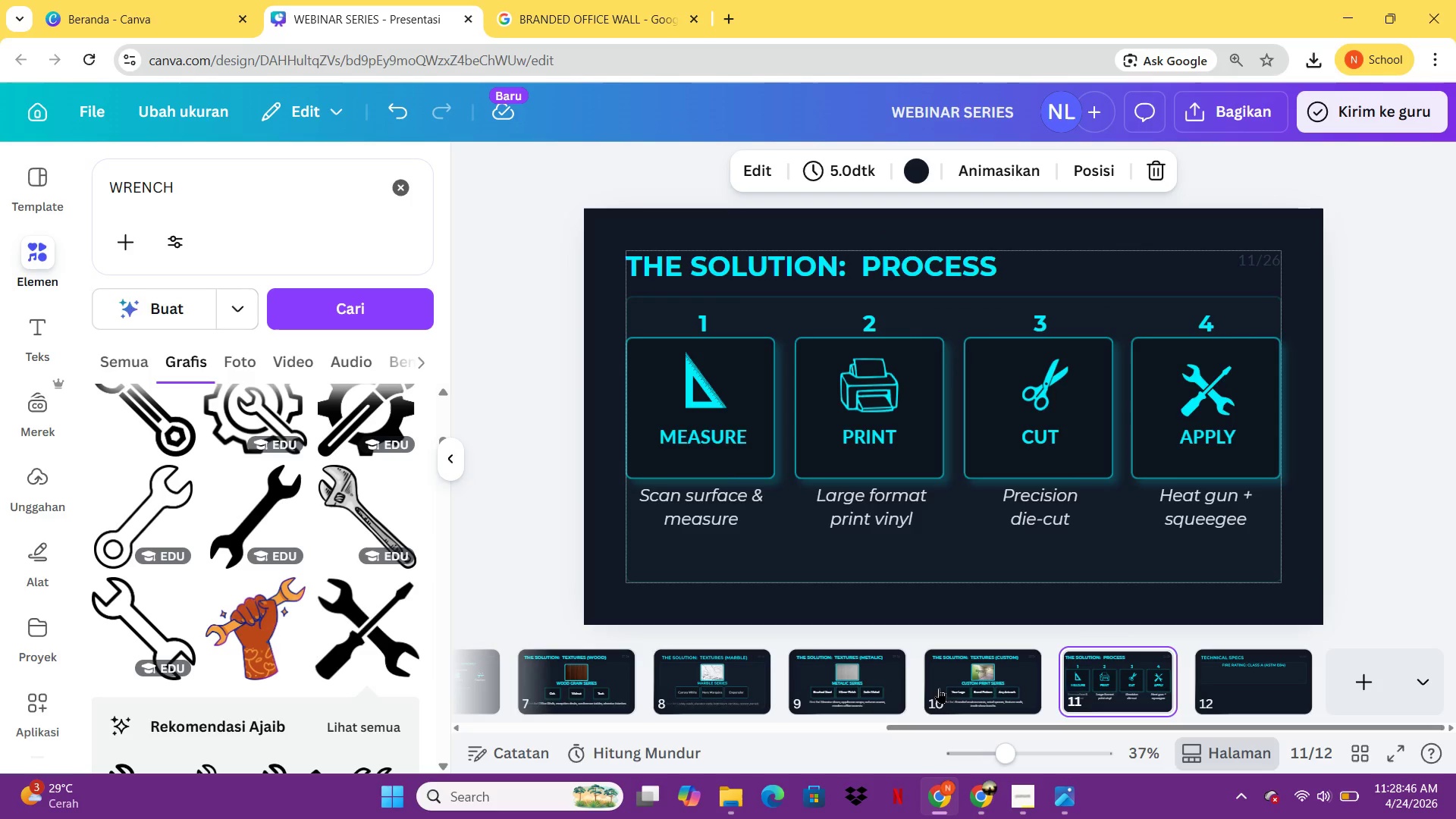 
left_click([941, 691])
 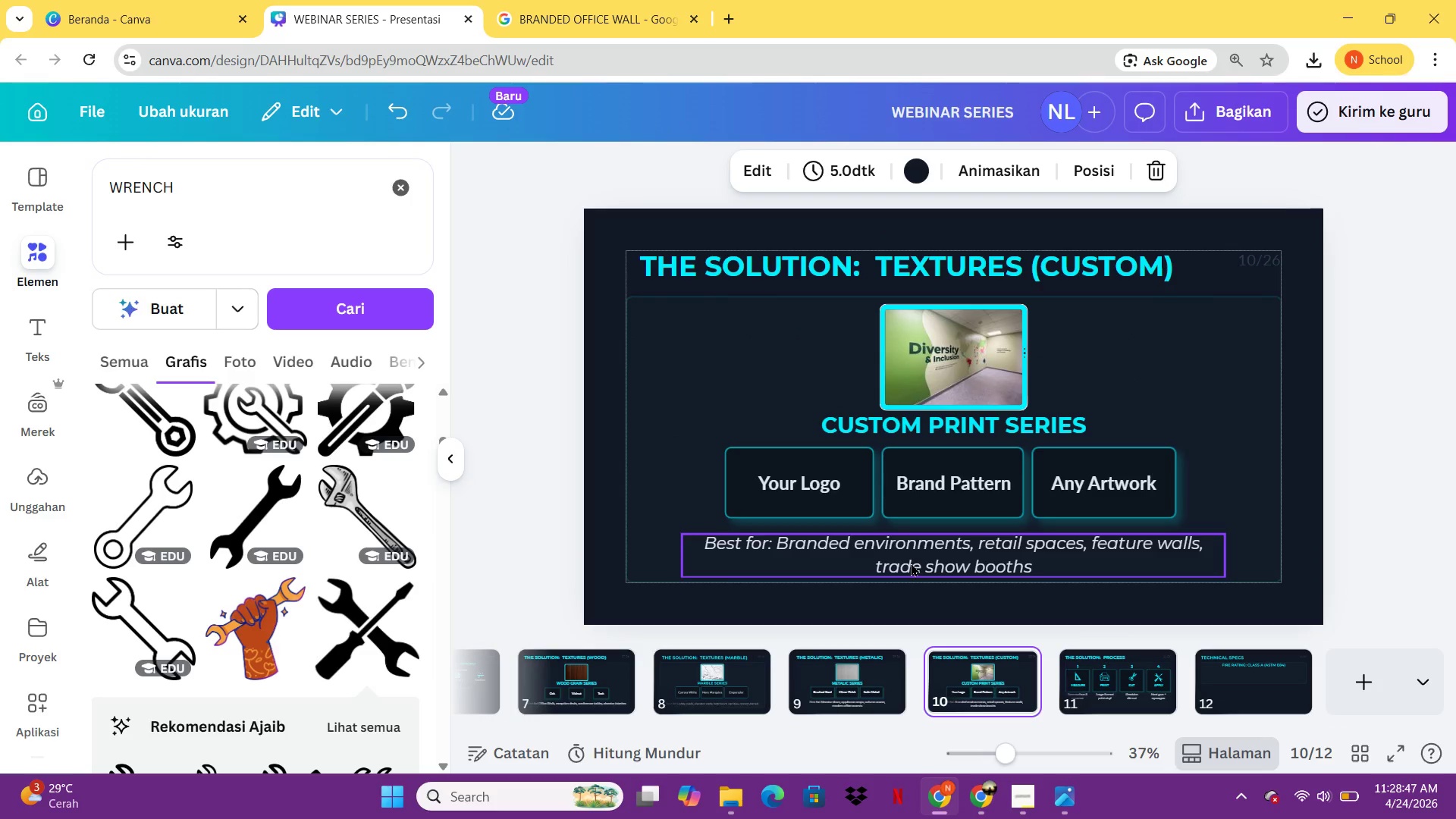 
left_click([911, 563])
 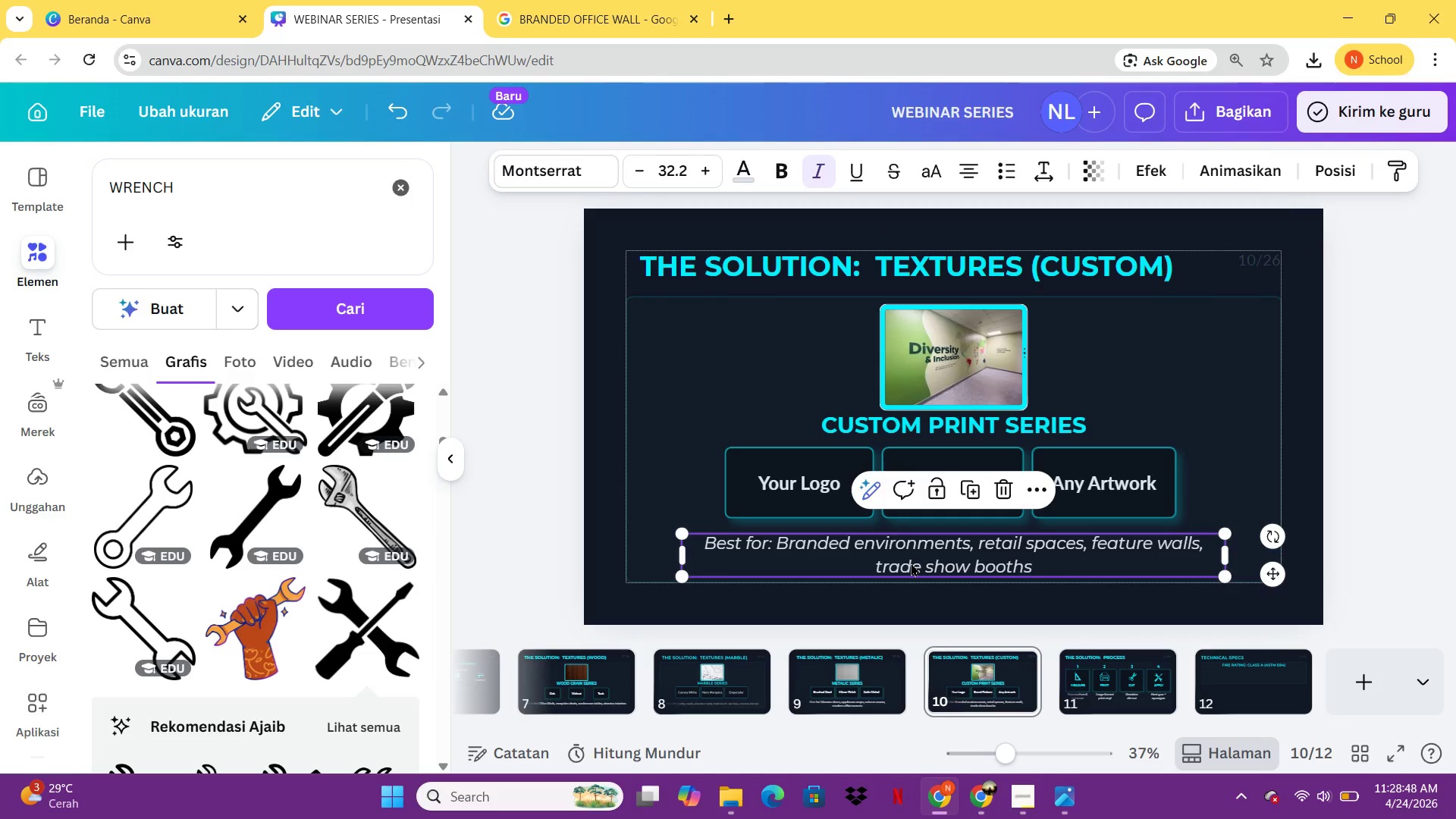 
key(Control+ControlLeft)
 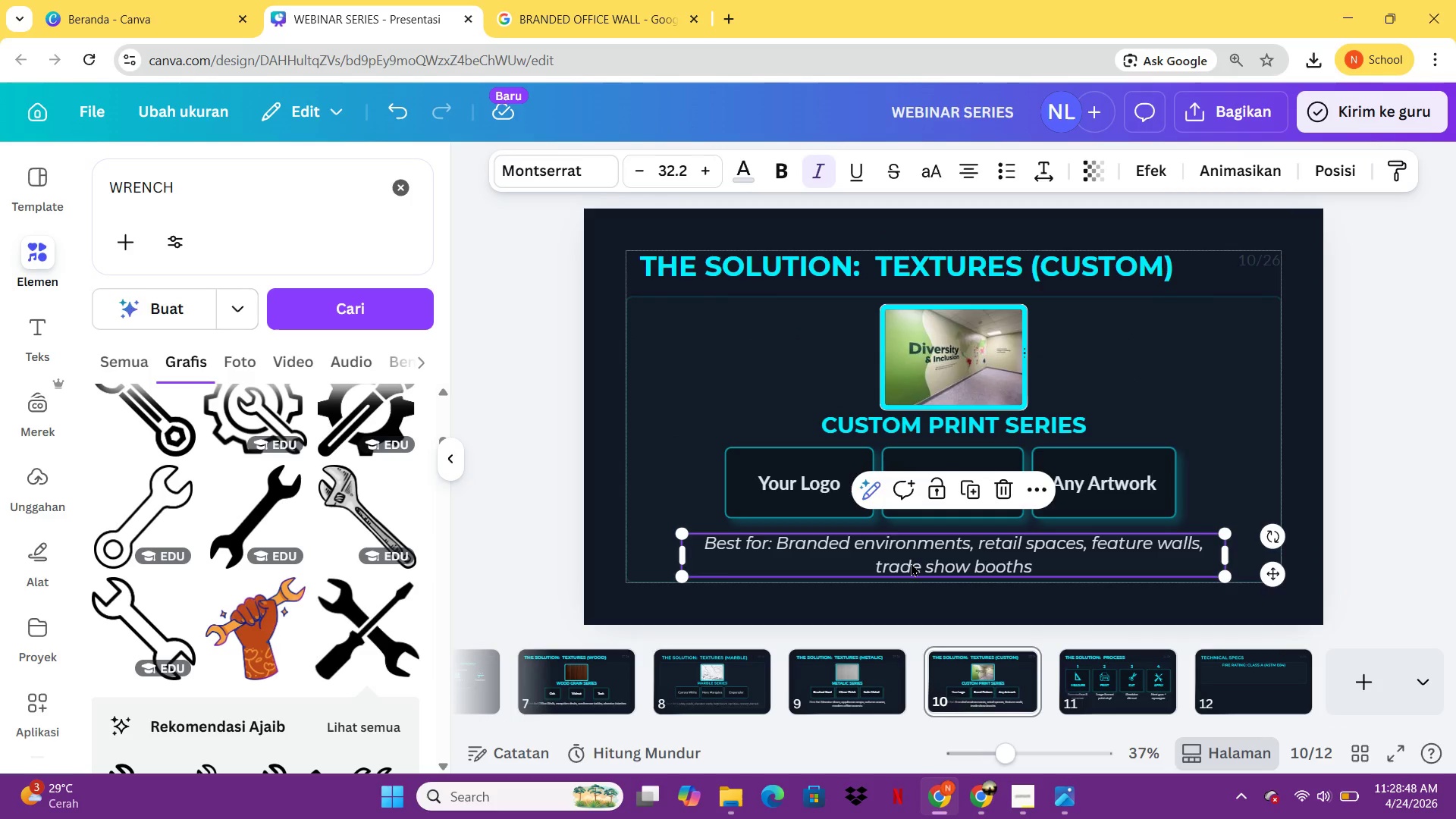 
key(Control+C)
 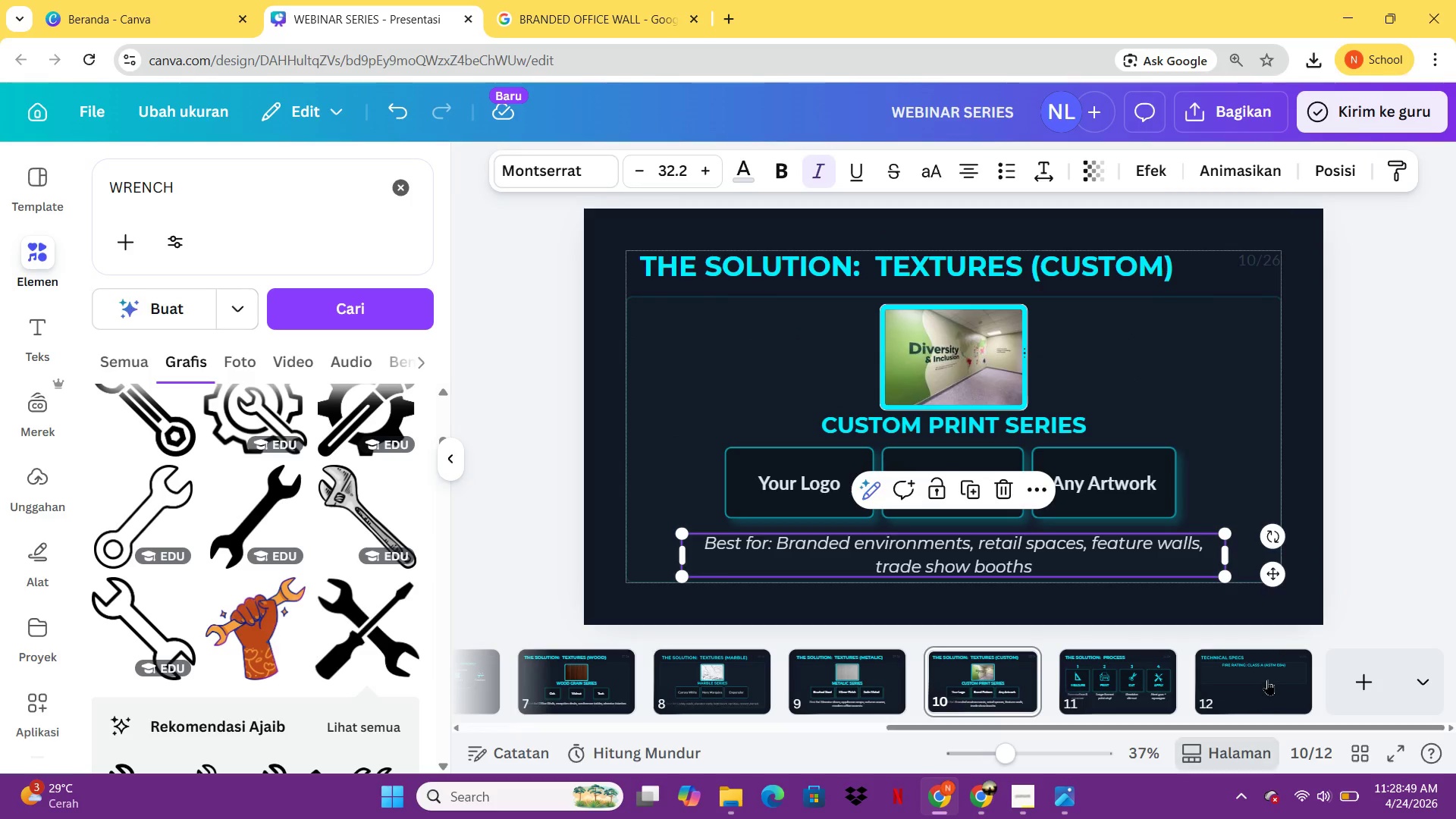 
left_click([1267, 679])
 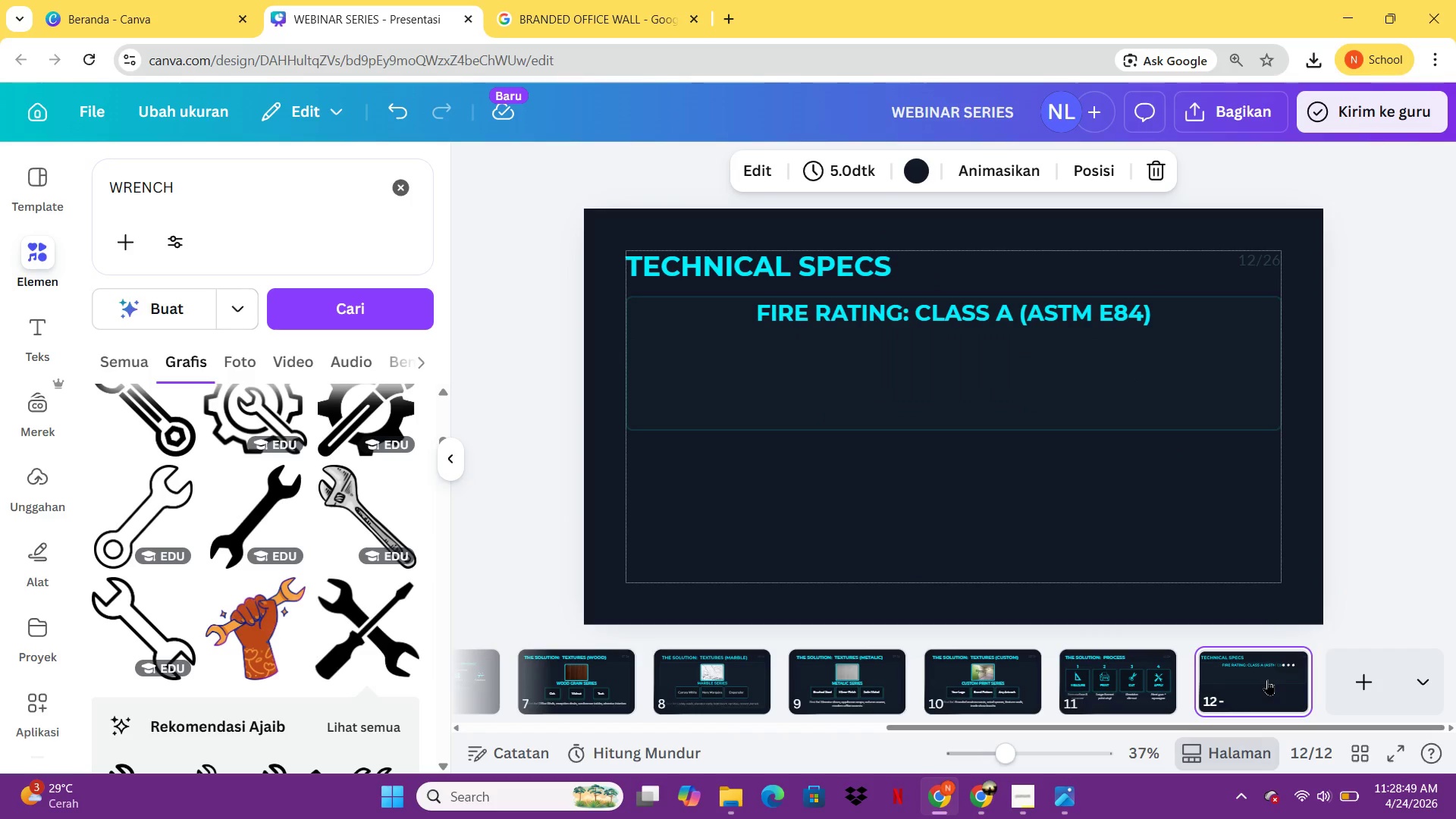 
key(Control+ControlLeft)
 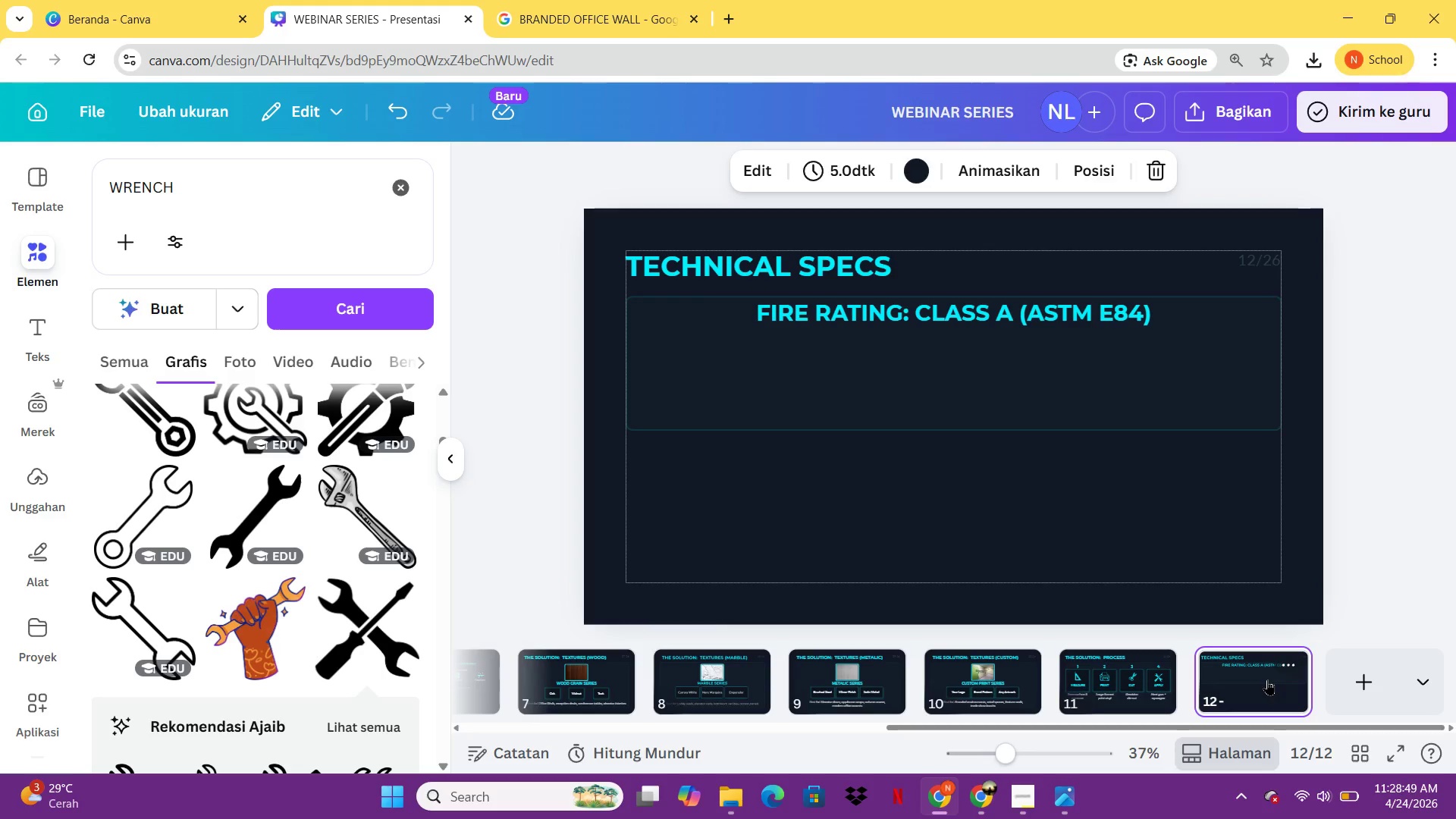 
key(Control+V)
 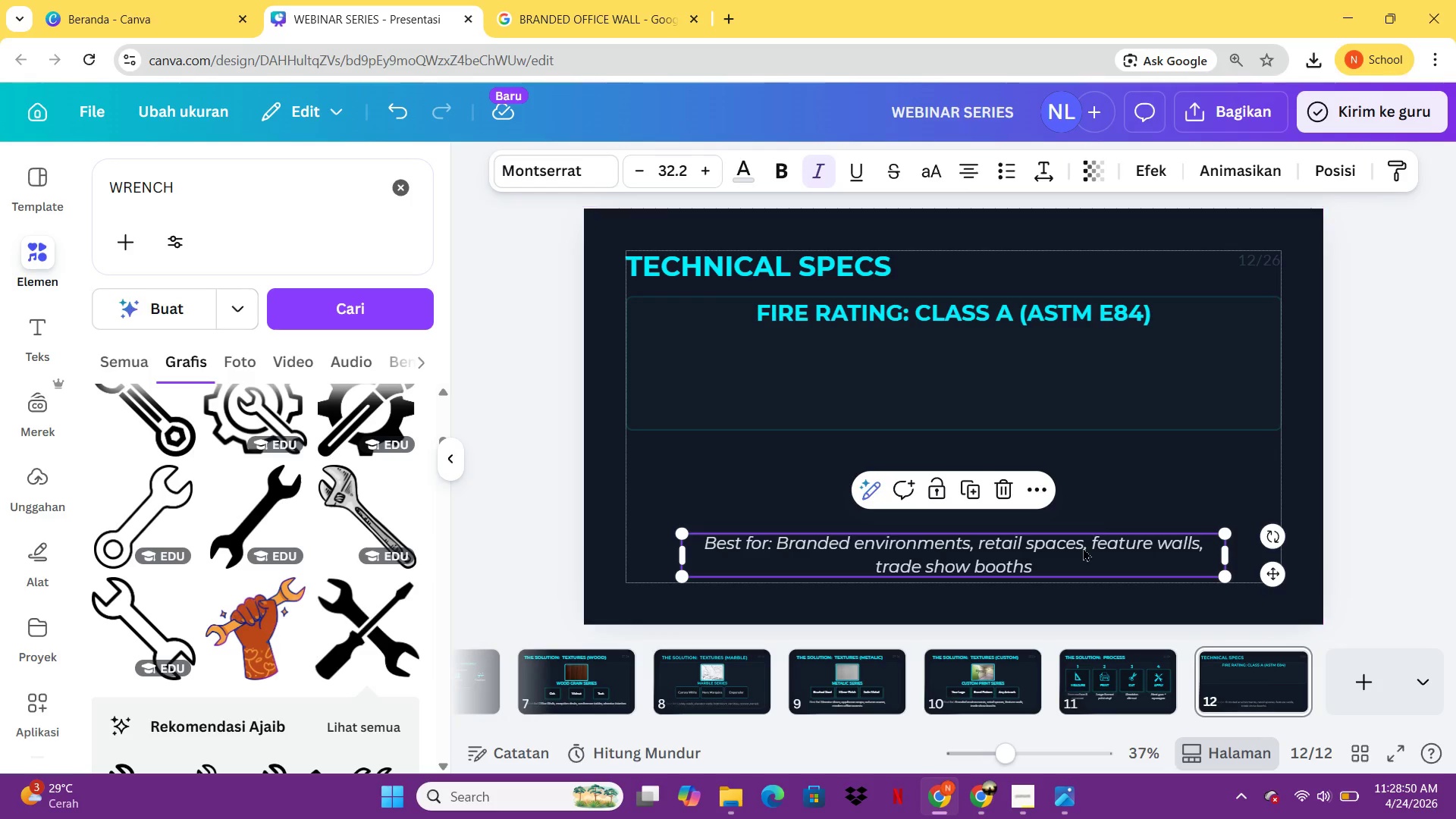 
left_click_drag(start_coordinate=[1083, 548], to_coordinate=[1064, 378])
 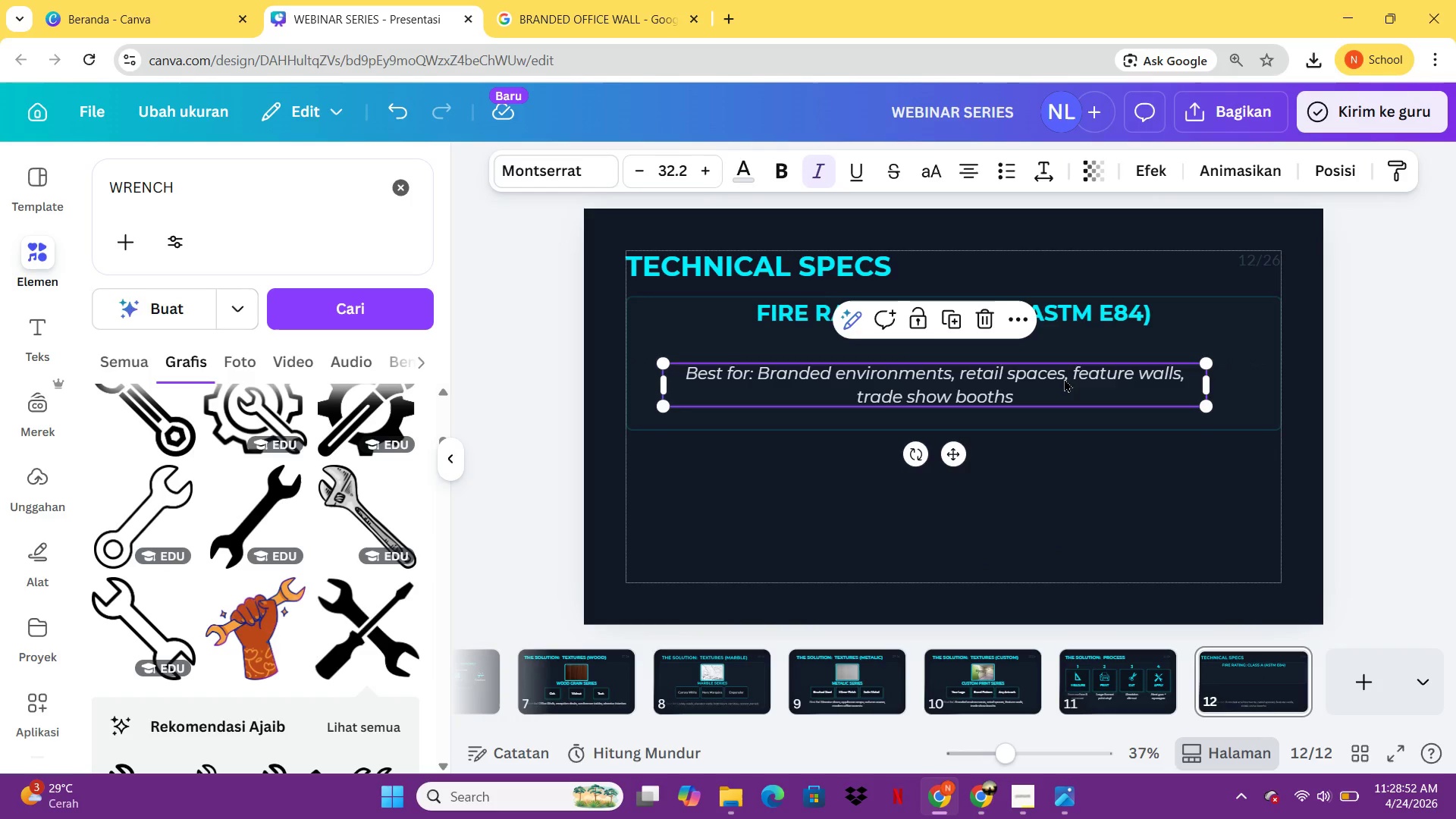 
left_click([1064, 378])
 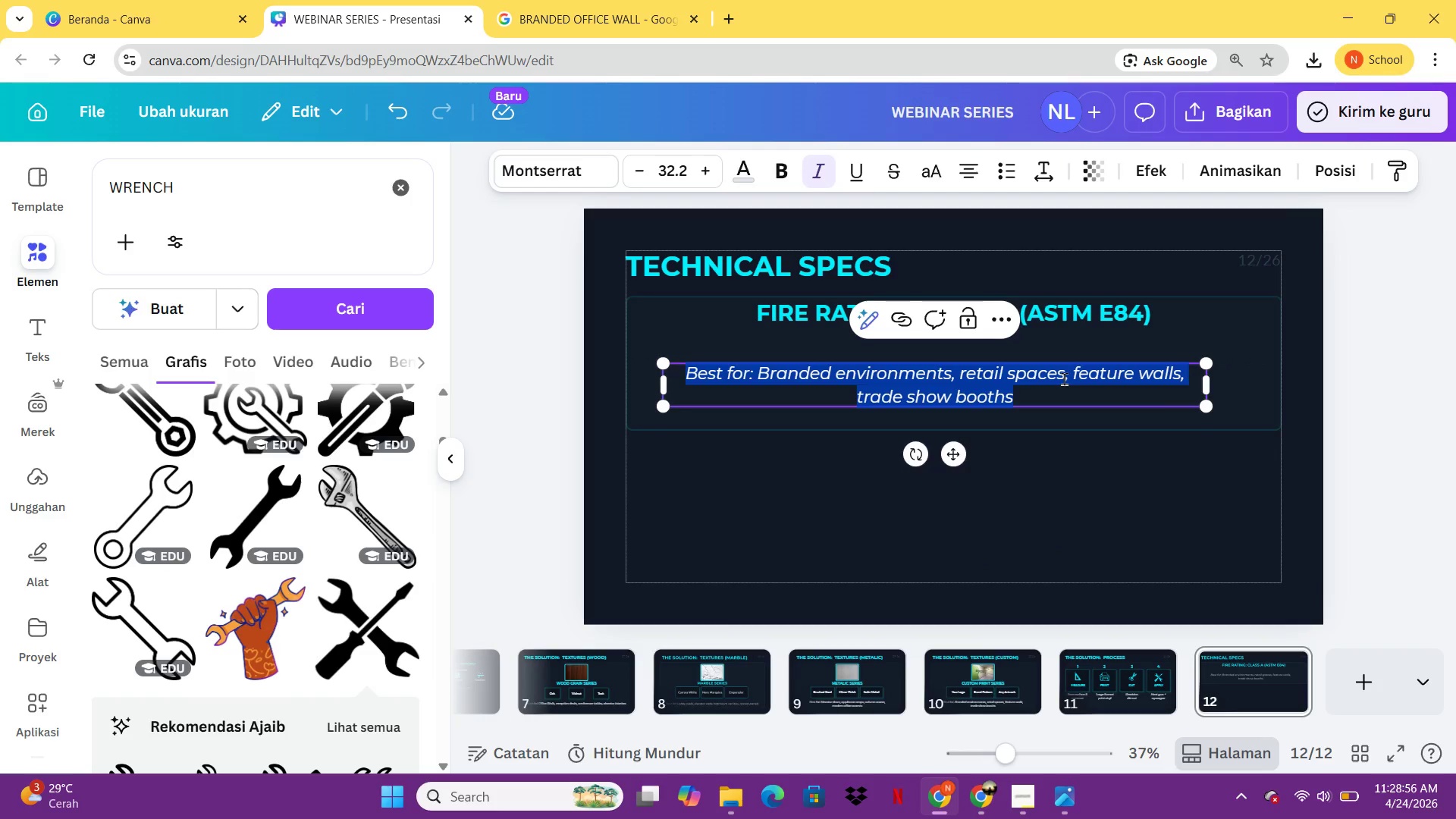 
wait(9.64)
 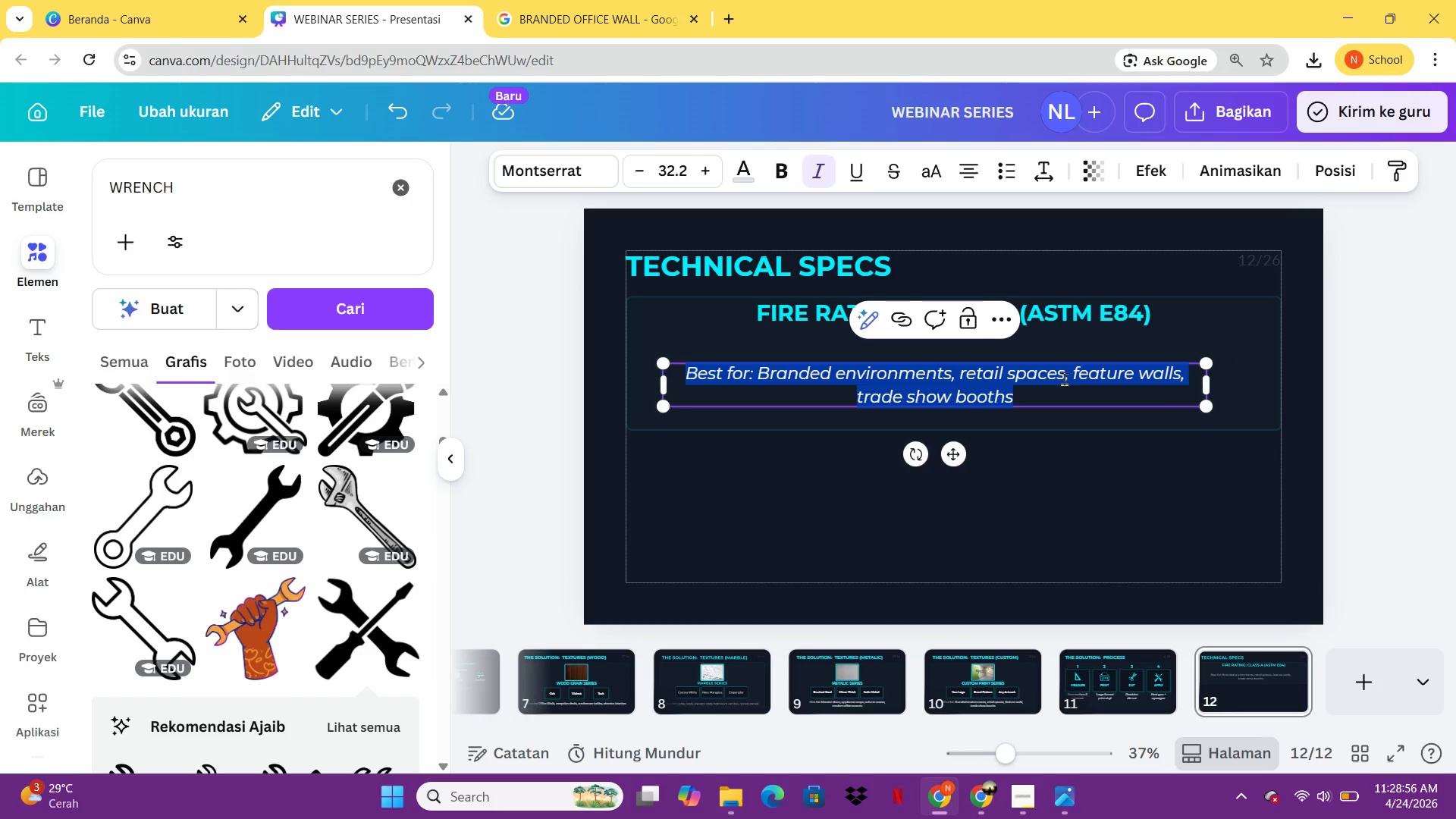 
type(Flame Spread Index )
key(Backspace)
type(: 25 or less)
 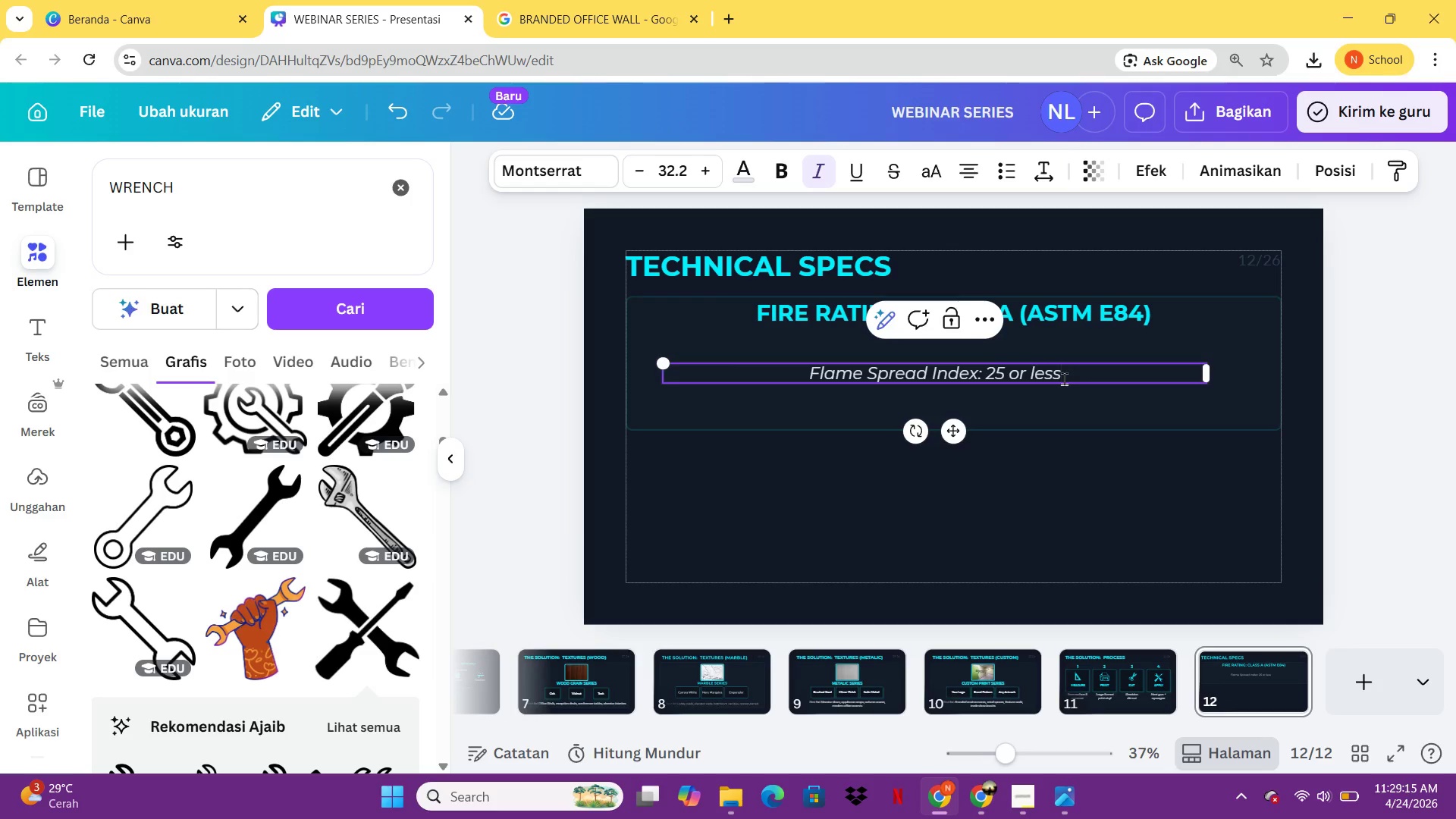 
key(Enter)
 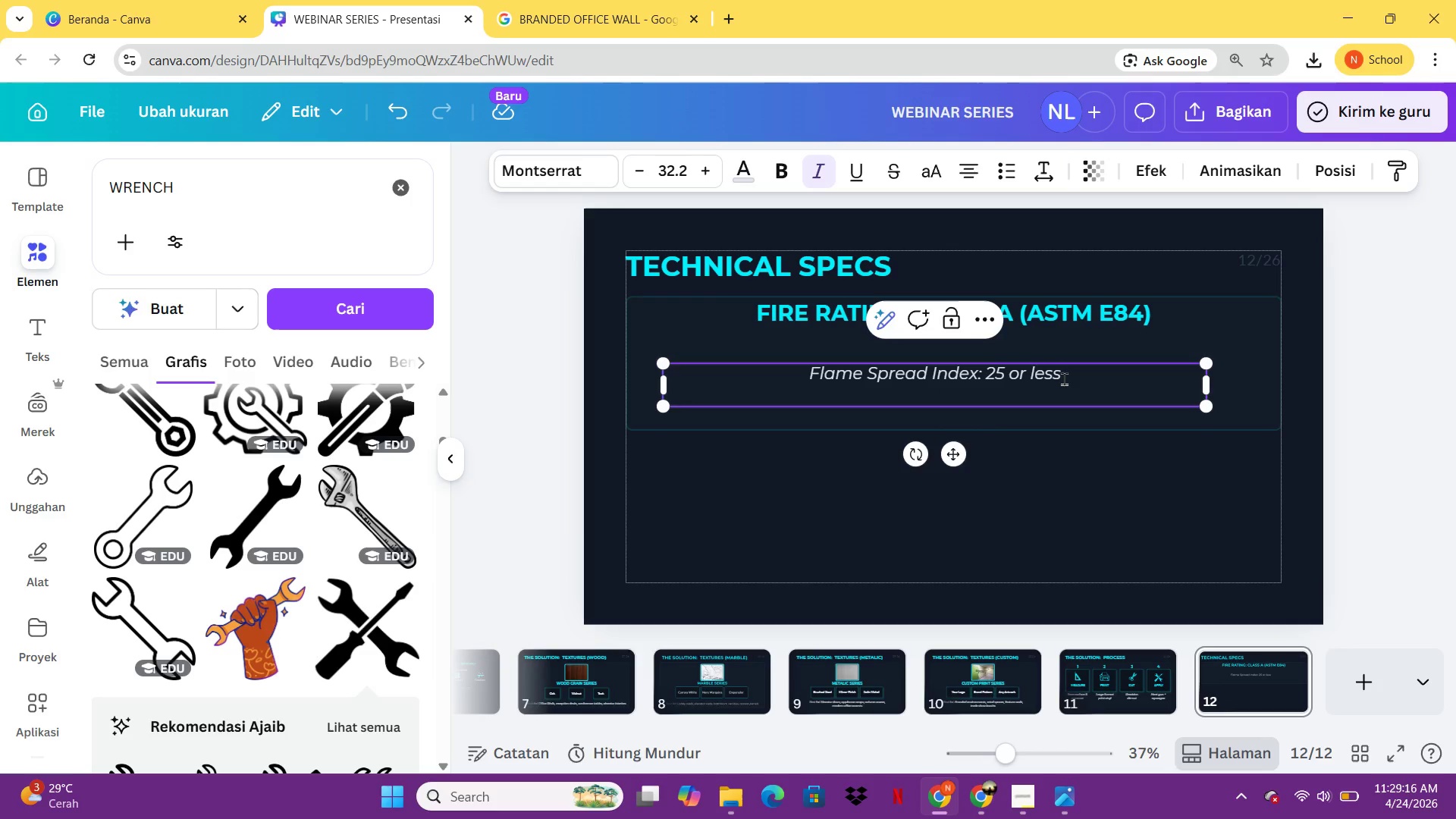 
type(Smke)
key(Backspace)
key(Backspace)
type(oke Developed Index :)
key(Backspace)
key(Backspace)
type(: 450 or le)
key(Backspace)
key(Backspace)
type(less)
 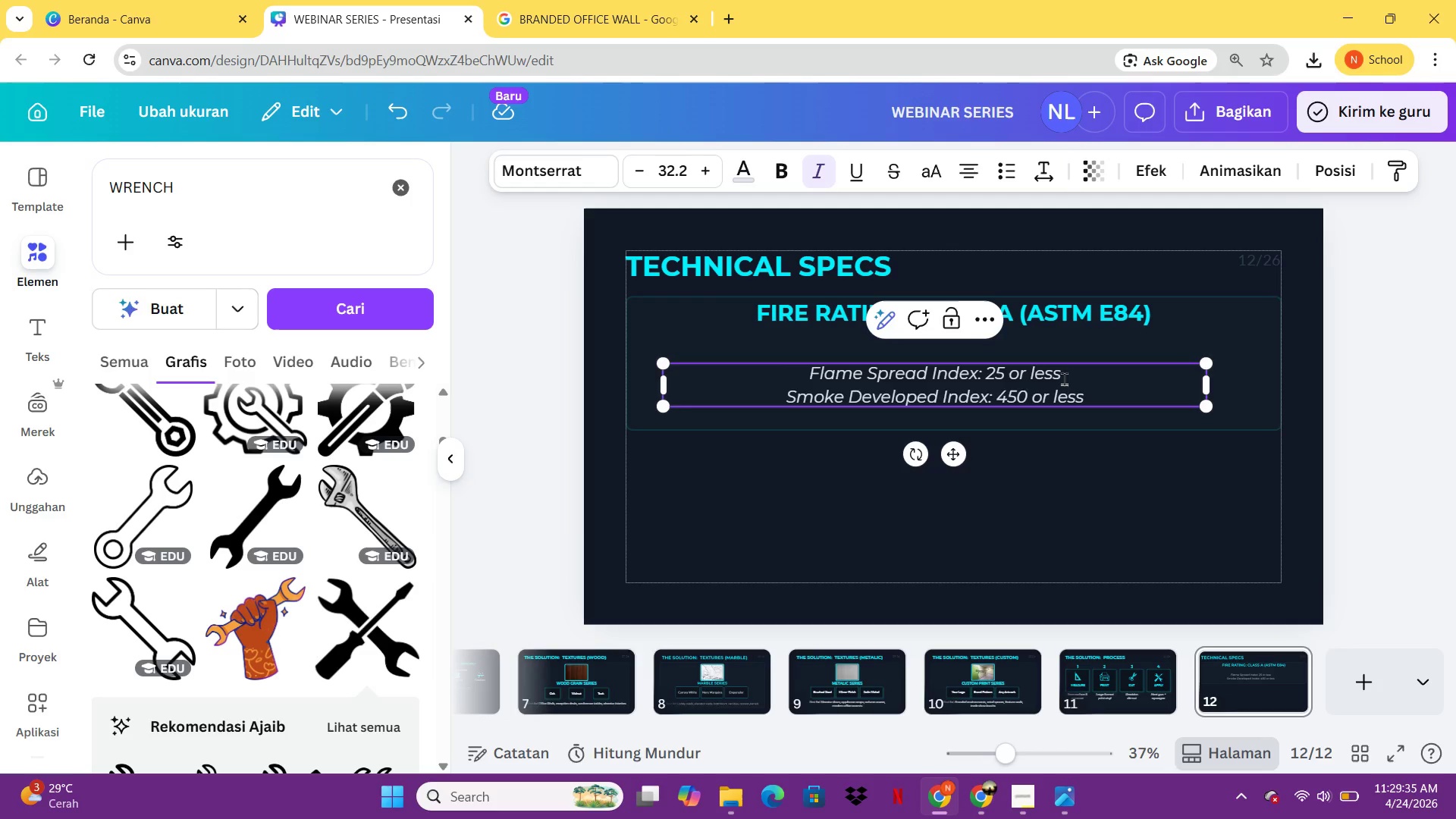 
key(Control+A)
 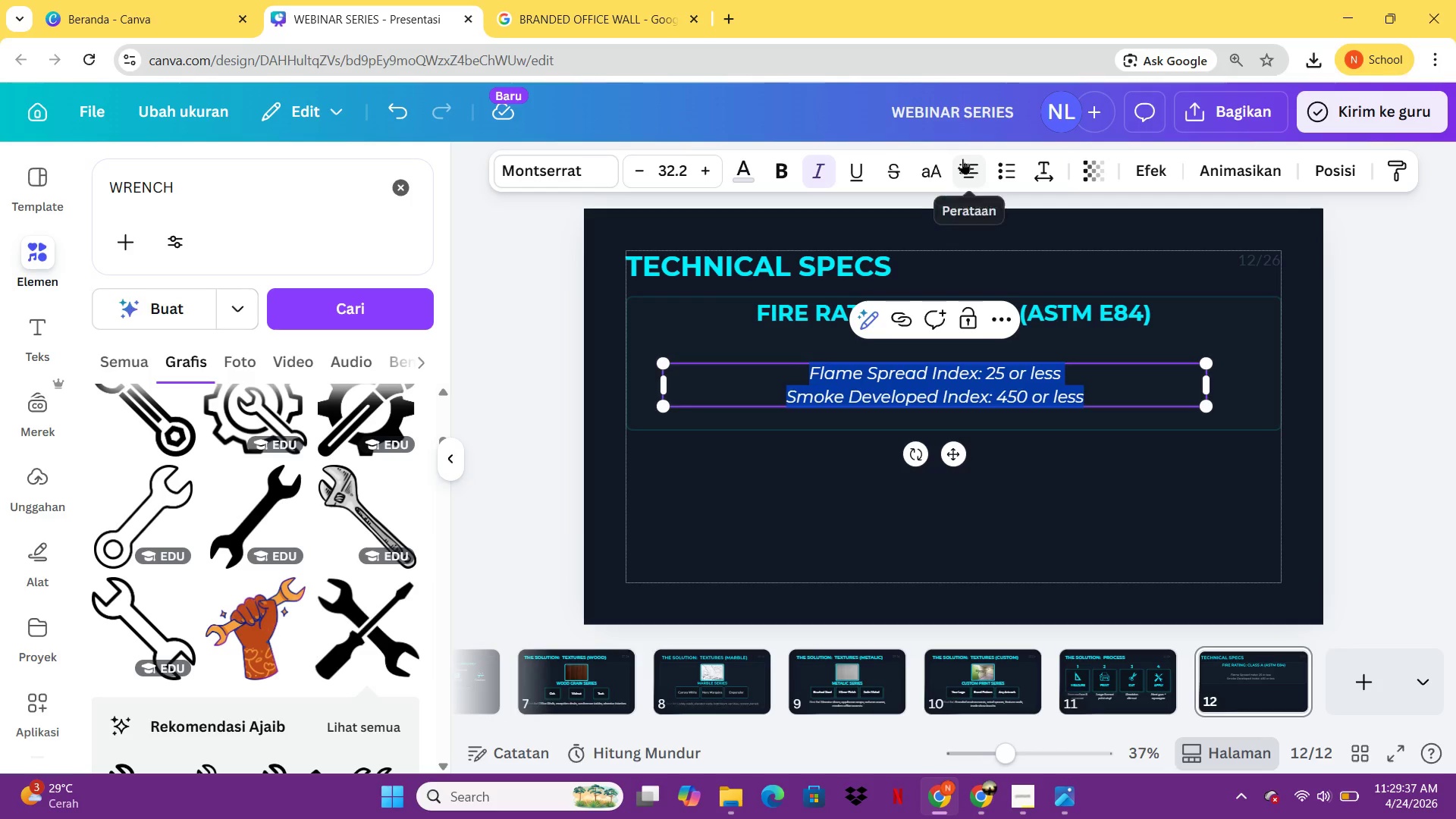 
left_click([962, 159])
 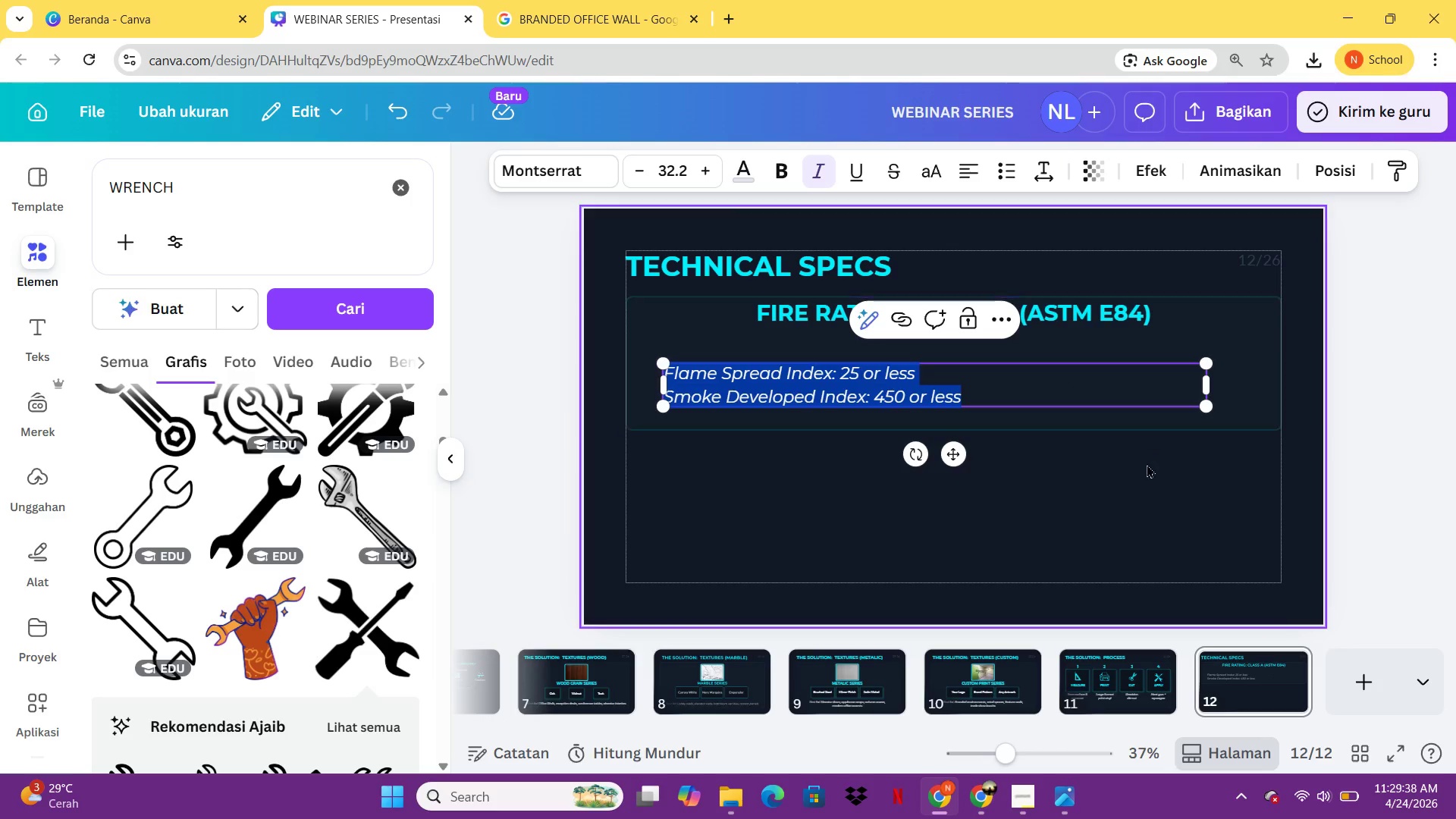 
left_click([1125, 509])
 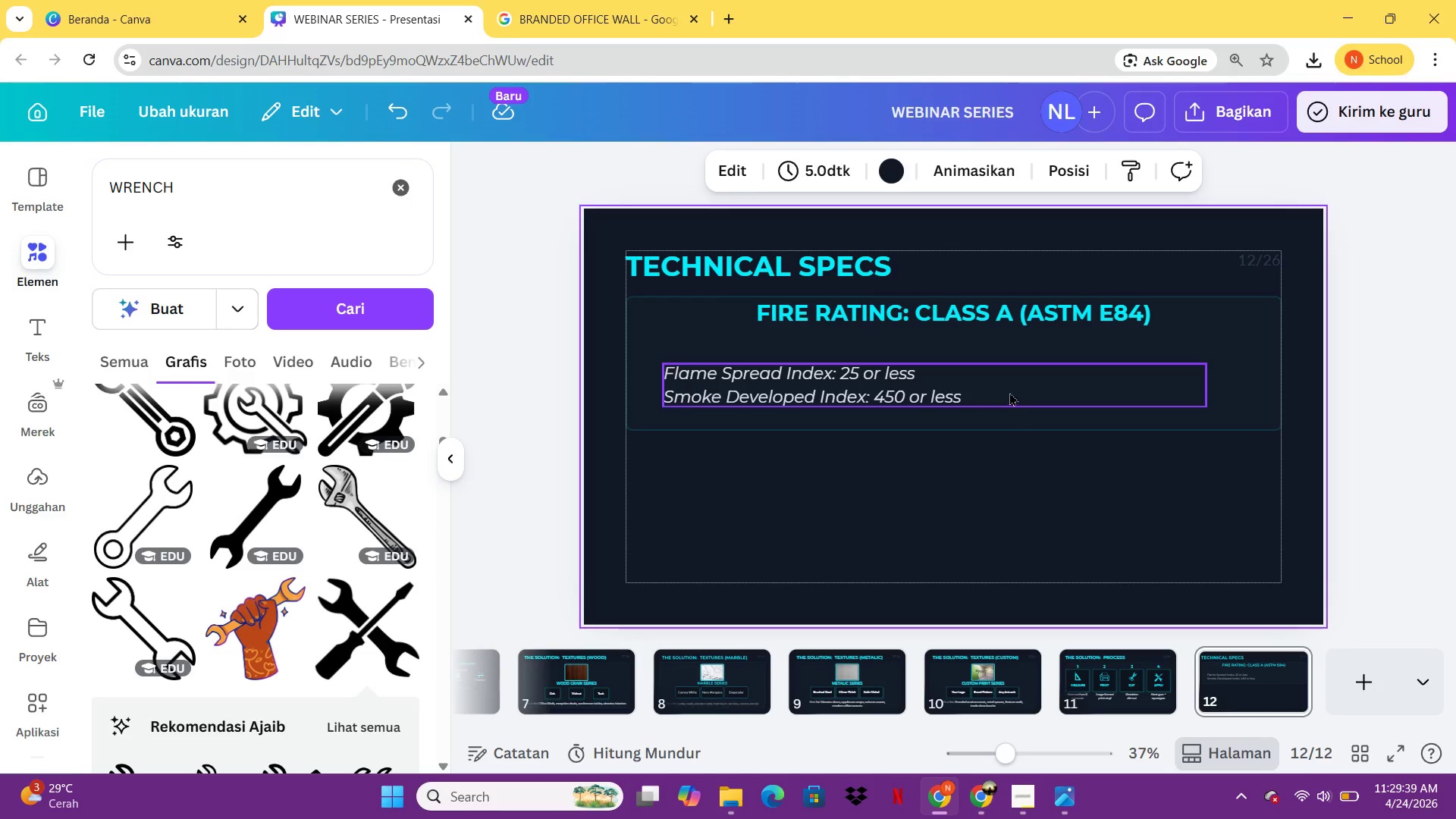 
left_click([1009, 392])
 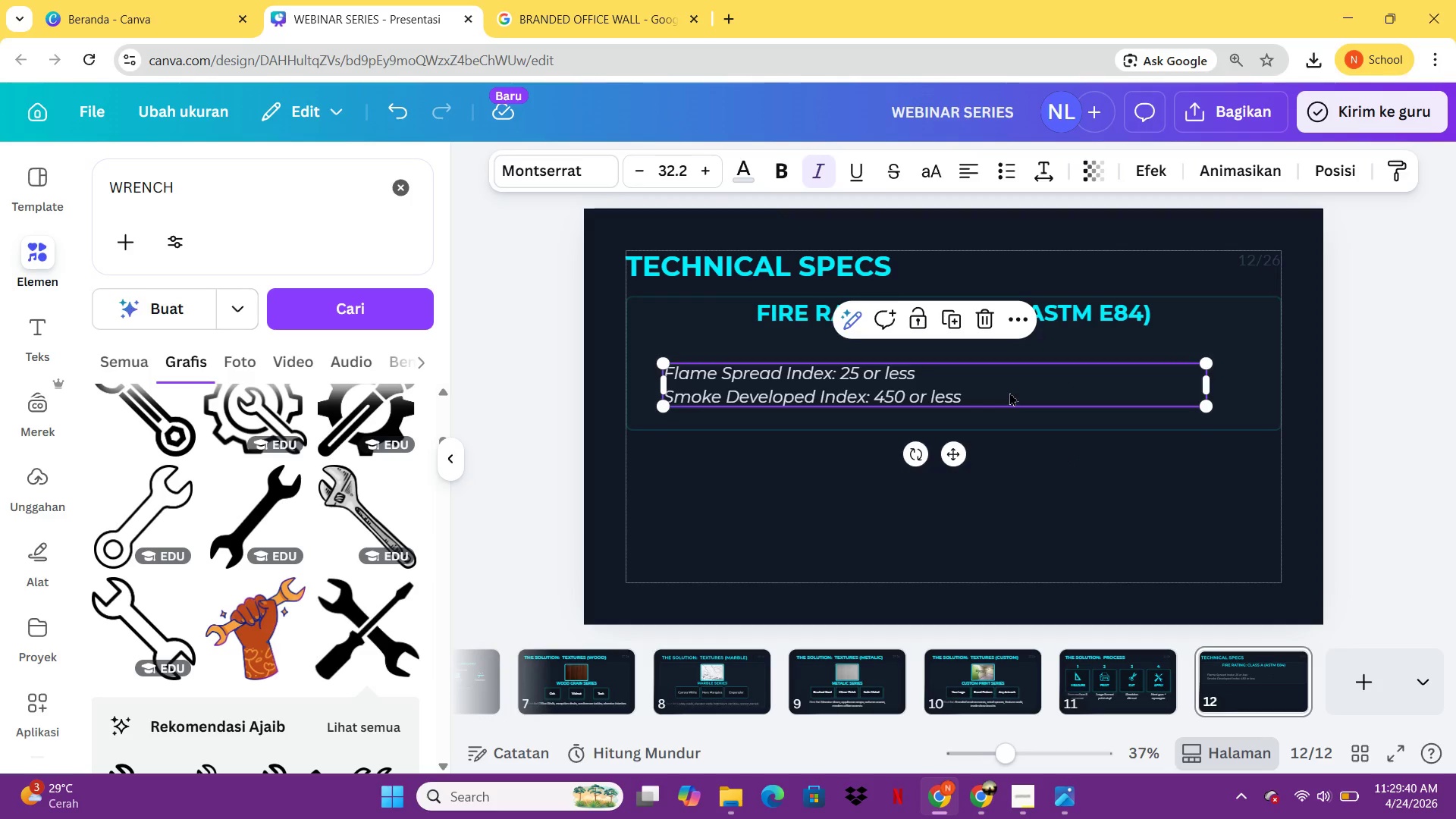 
key(Control+I)
 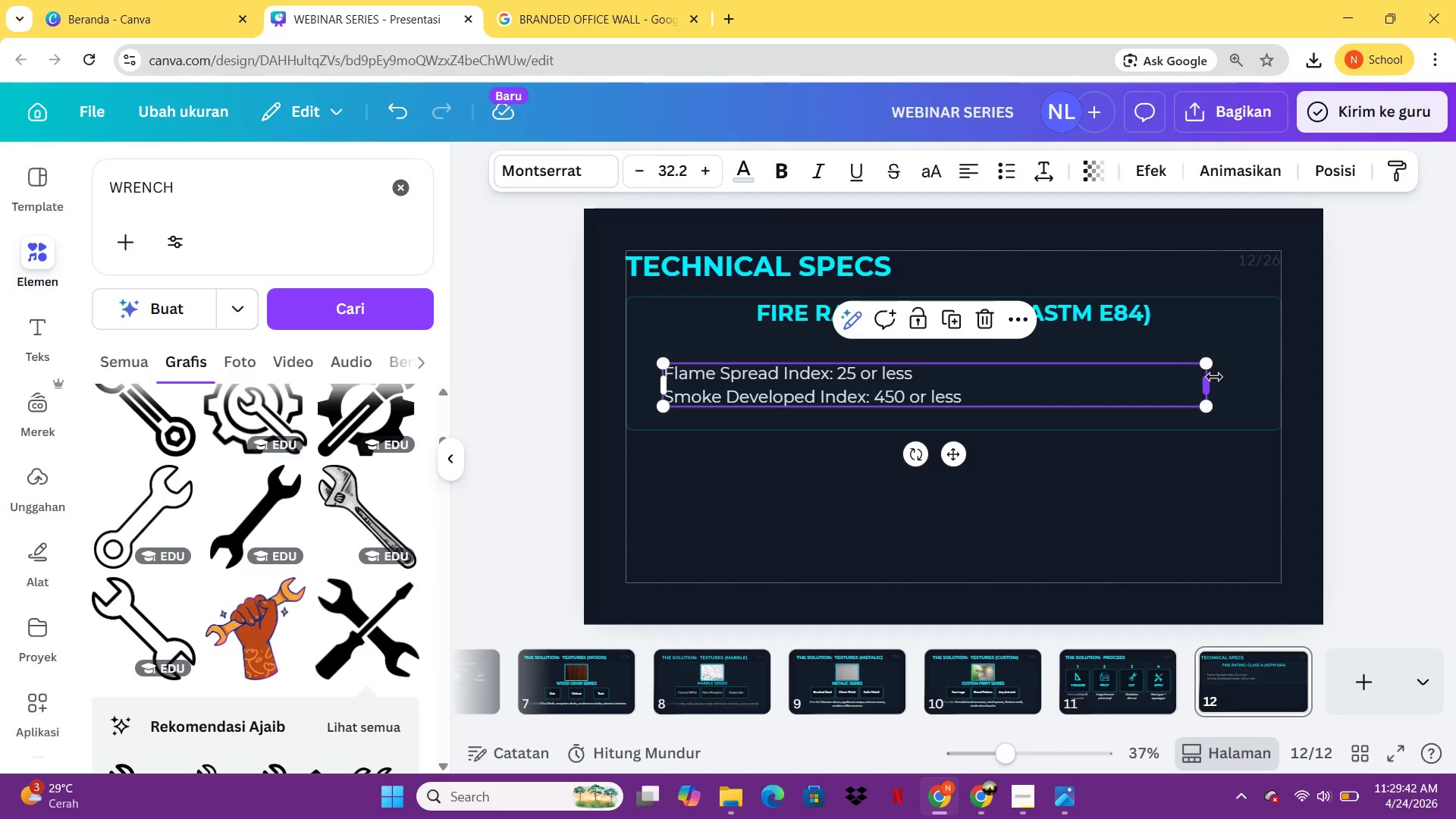 
left_click_drag(start_coordinate=[1213, 378], to_coordinate=[1016, 379])
 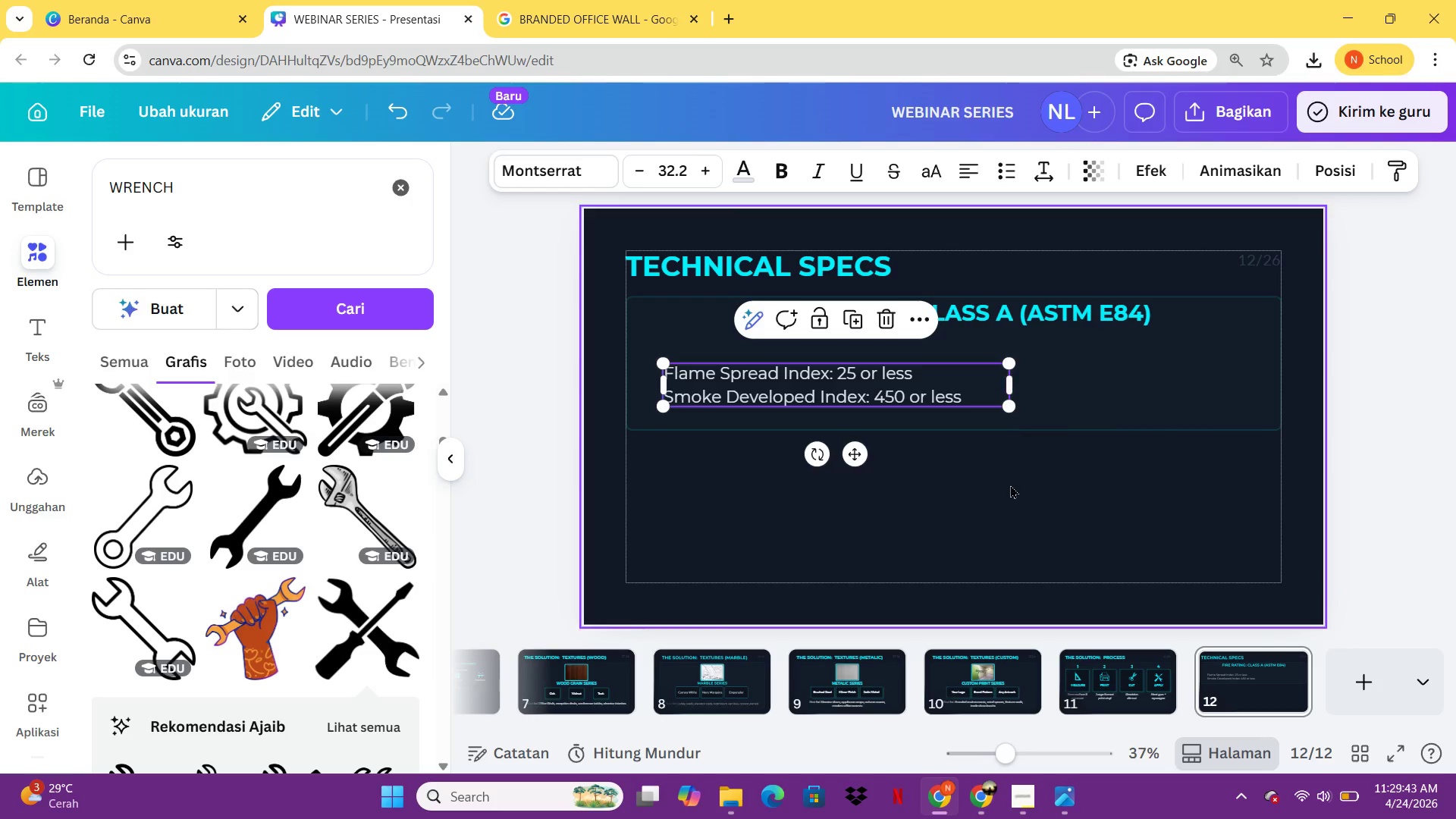 
left_click([1010, 485])
 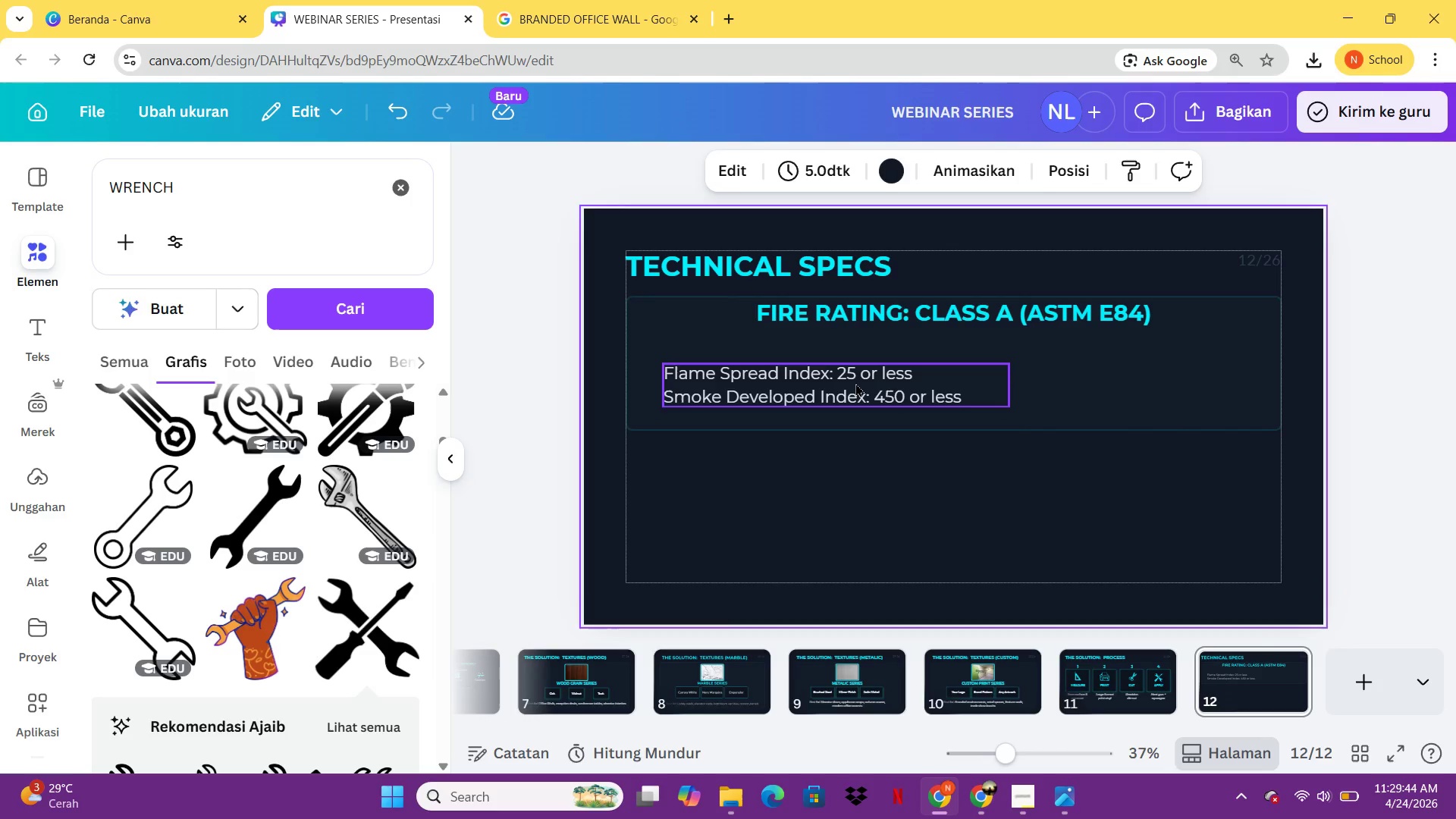 
left_click_drag(start_coordinate=[855, 383], to_coordinate=[989, 373])
 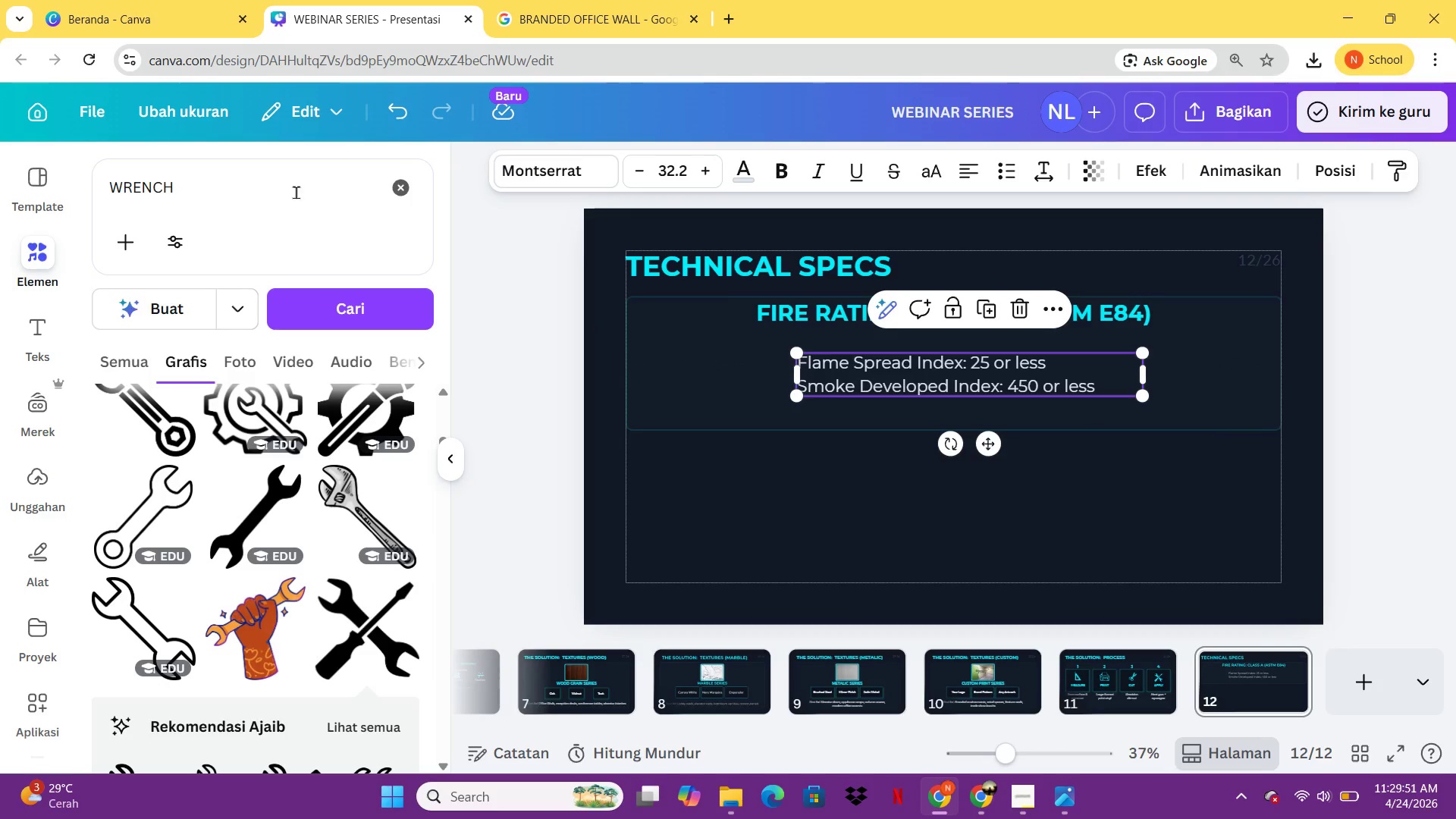 
left_click_drag(start_coordinate=[290, 180], to_coordinate=[93, 197])
 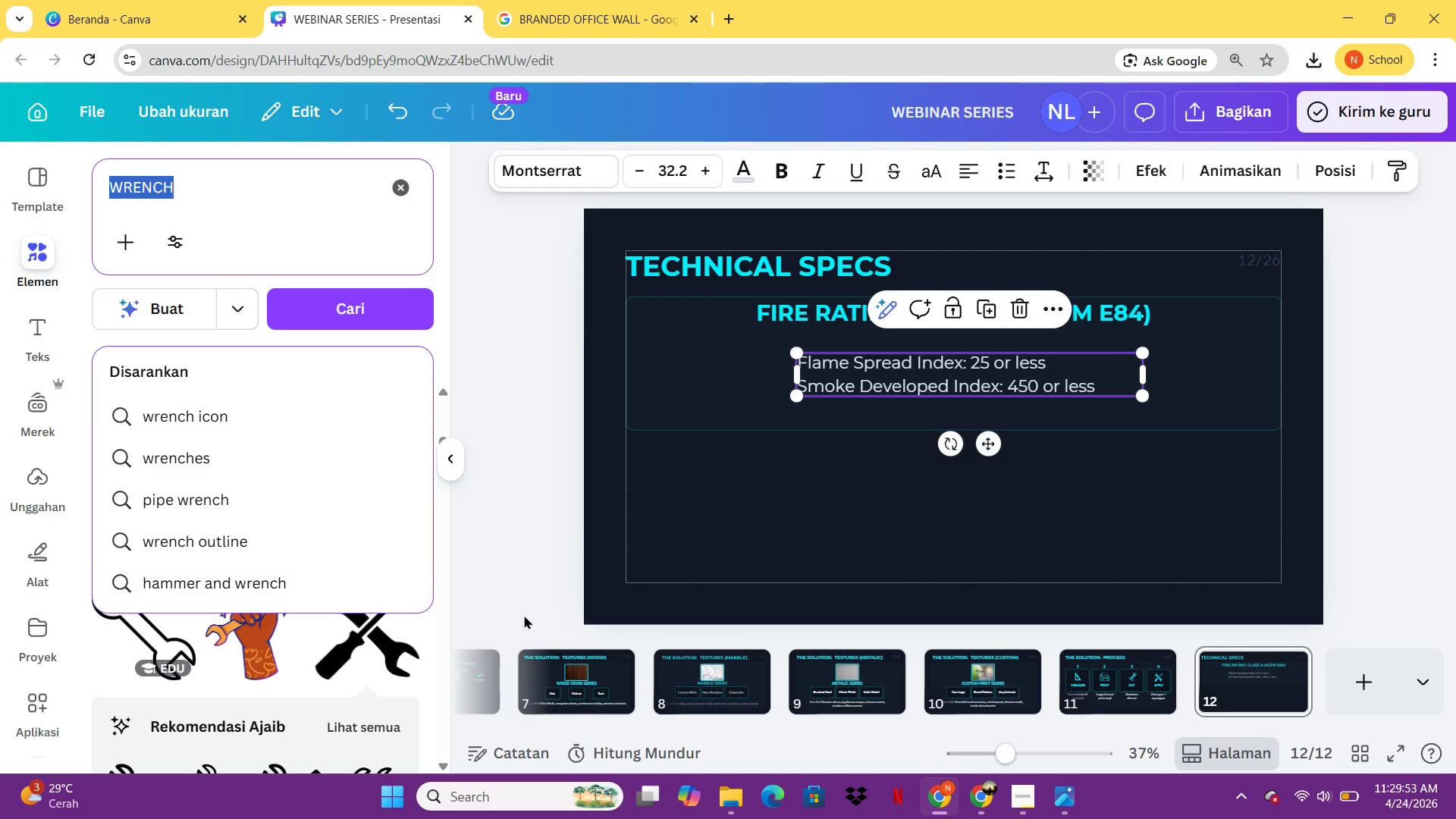 
mouse_move([702, 695])
 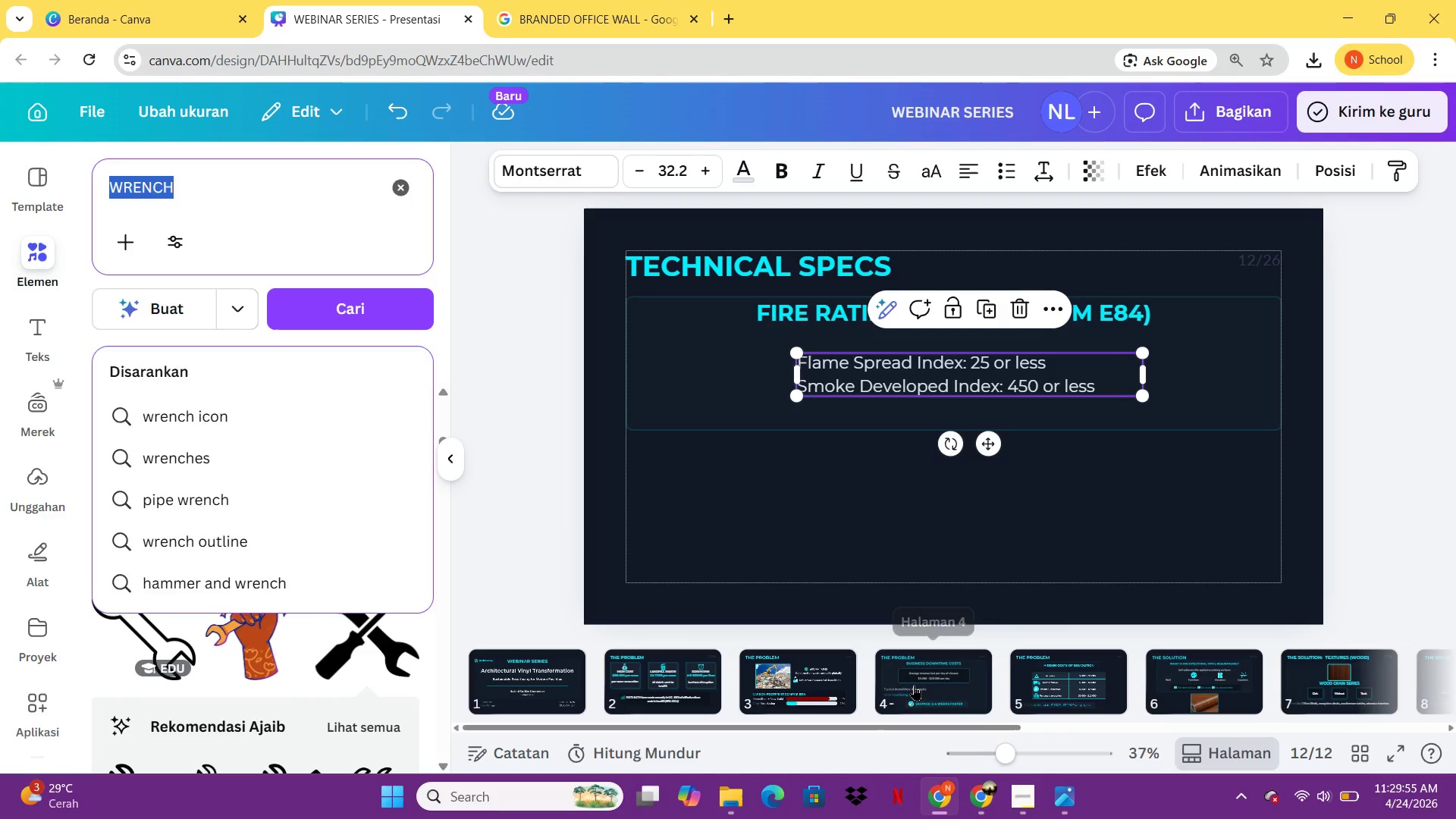 
left_click([914, 685])
 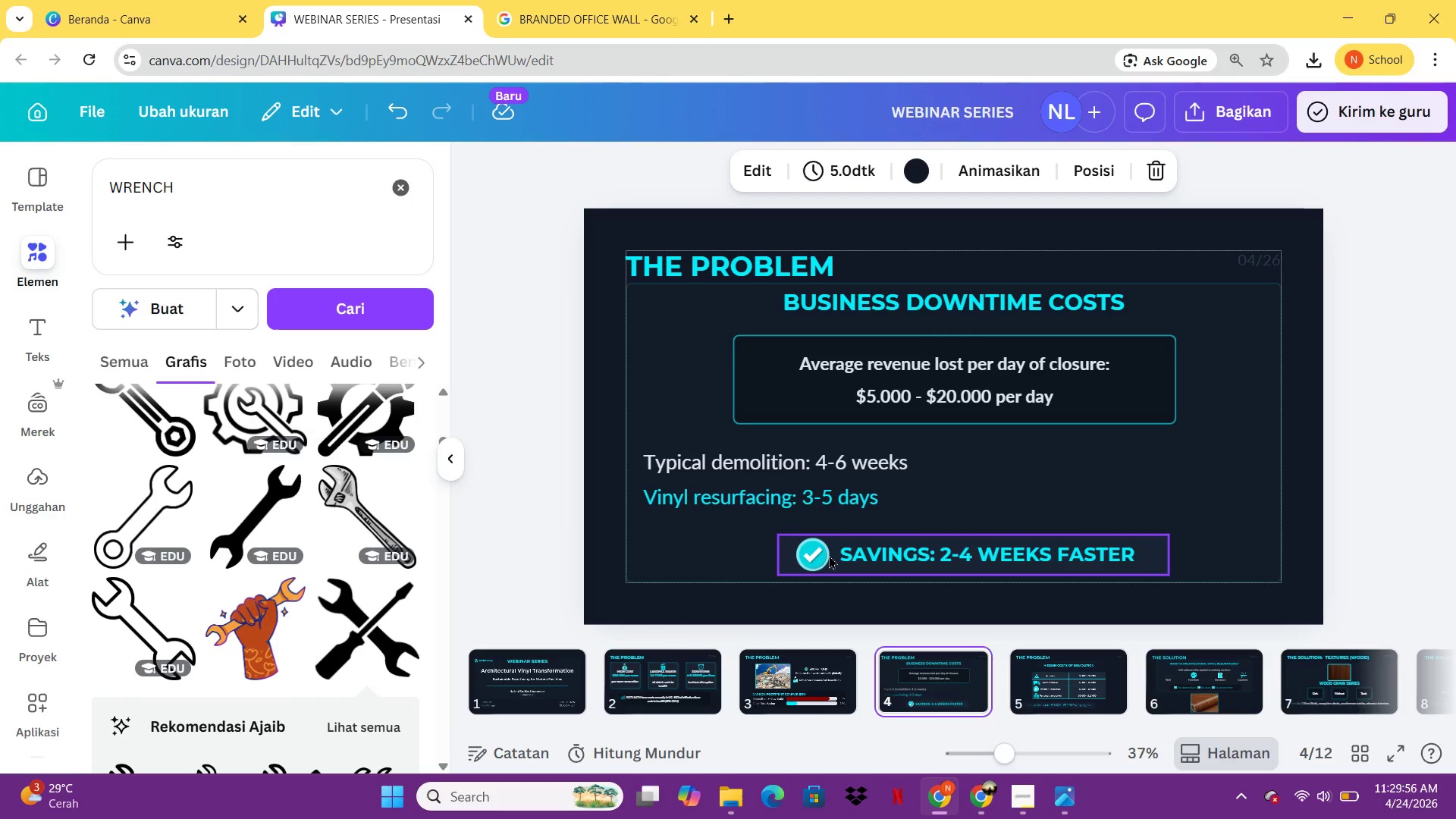 
left_click([829, 556])
 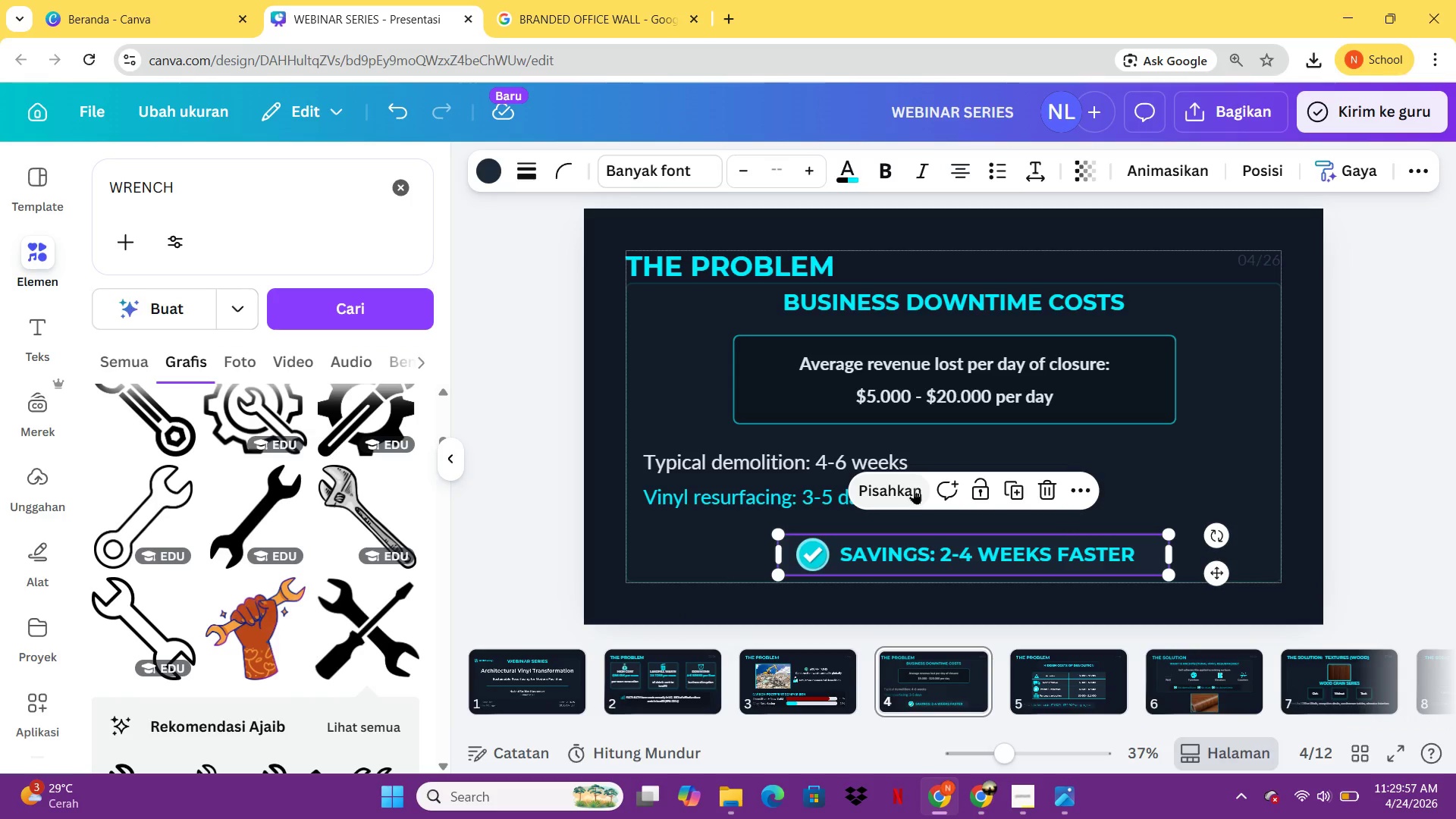 
left_click([914, 490])
 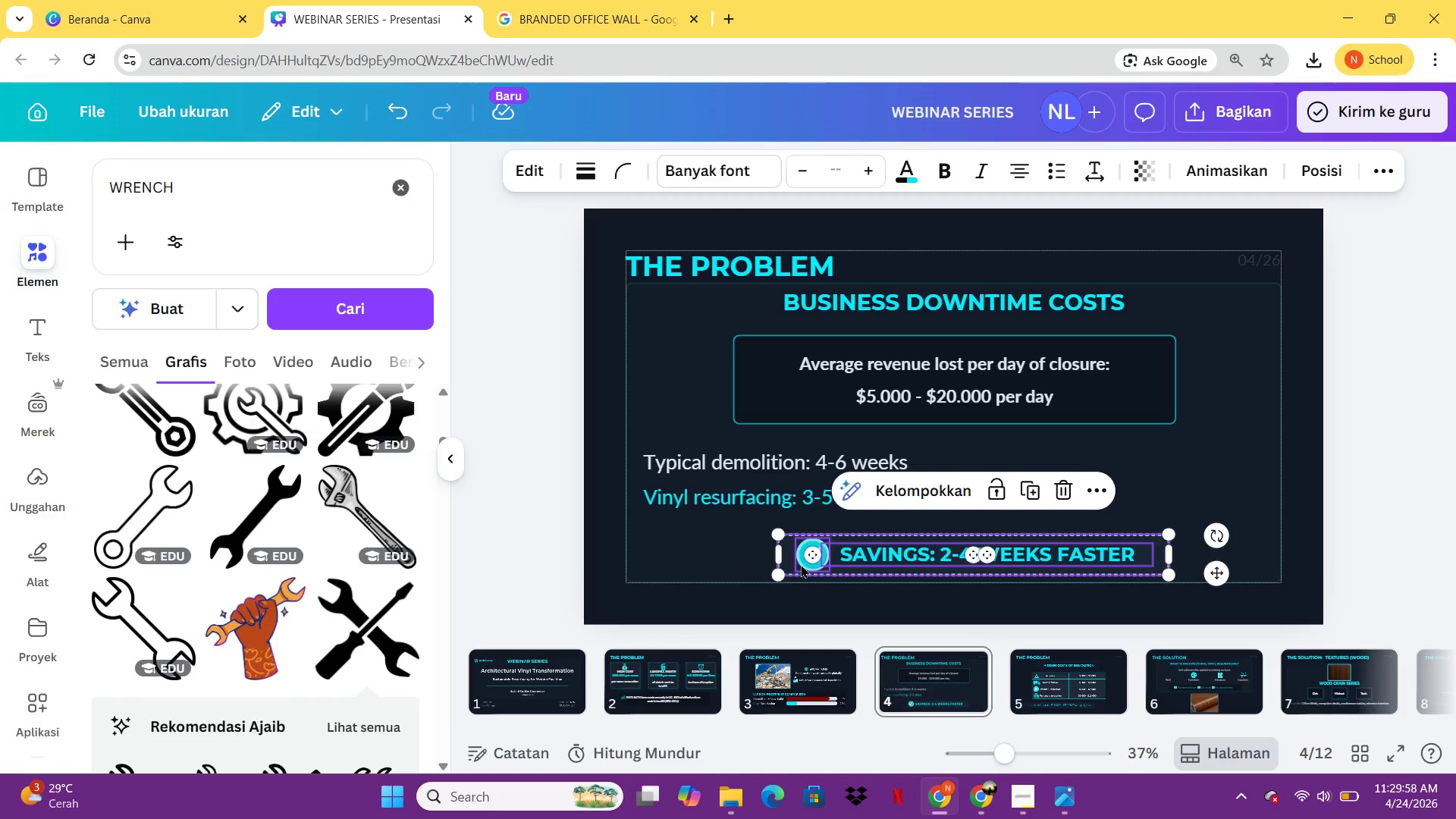 
left_click([801, 564])
 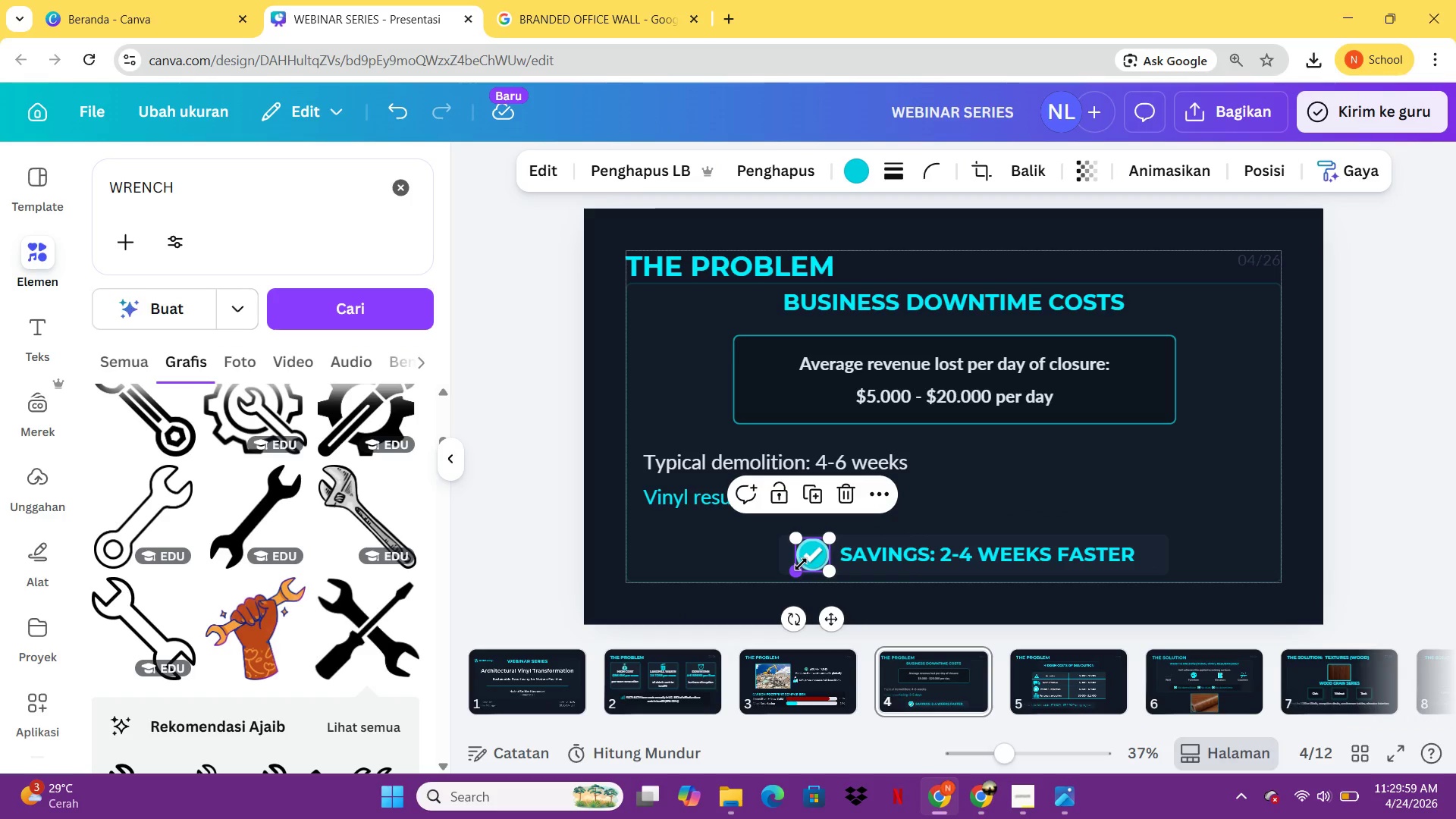 
key(Control+ControlLeft)
 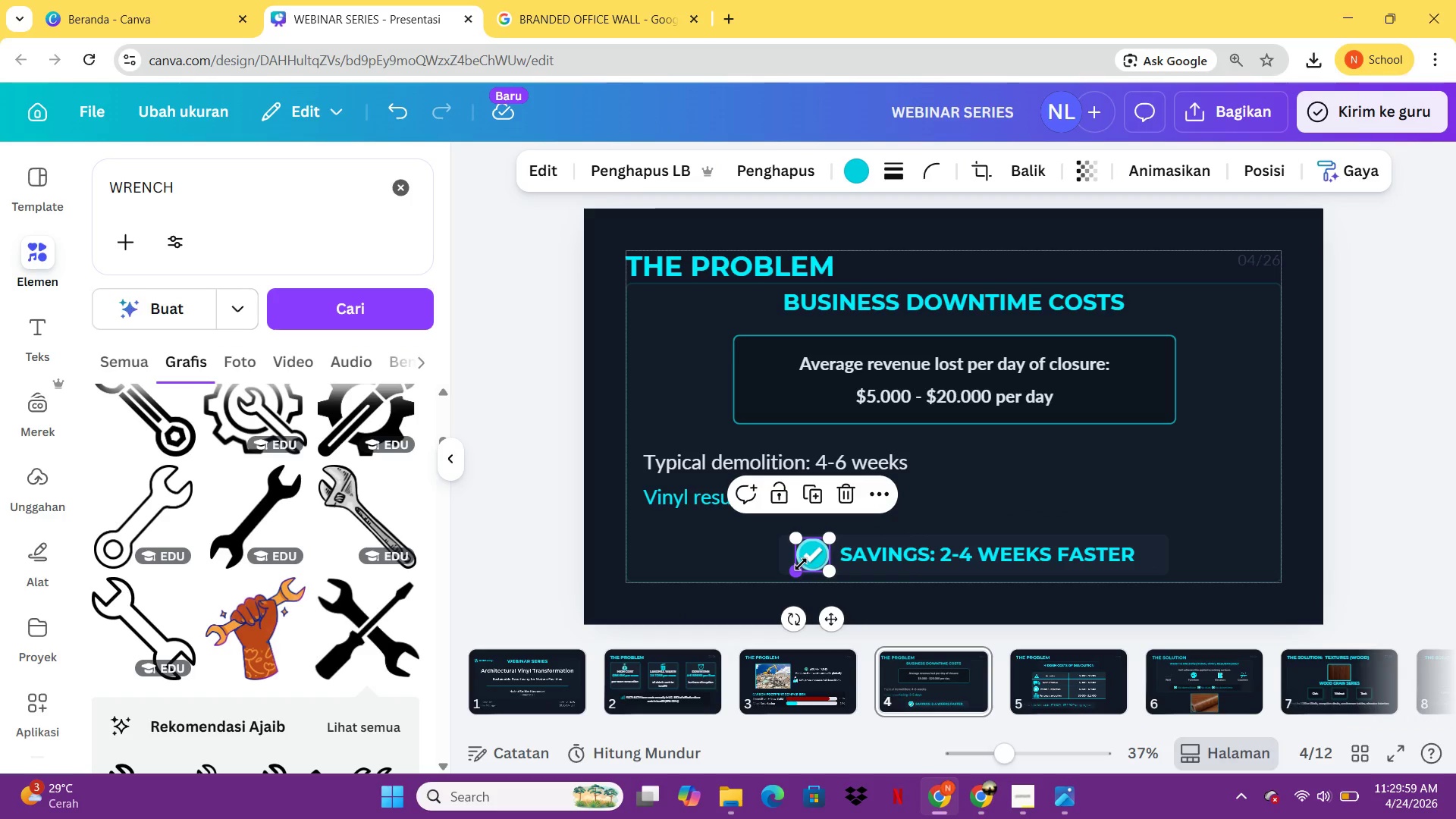 
key(Control+C)
 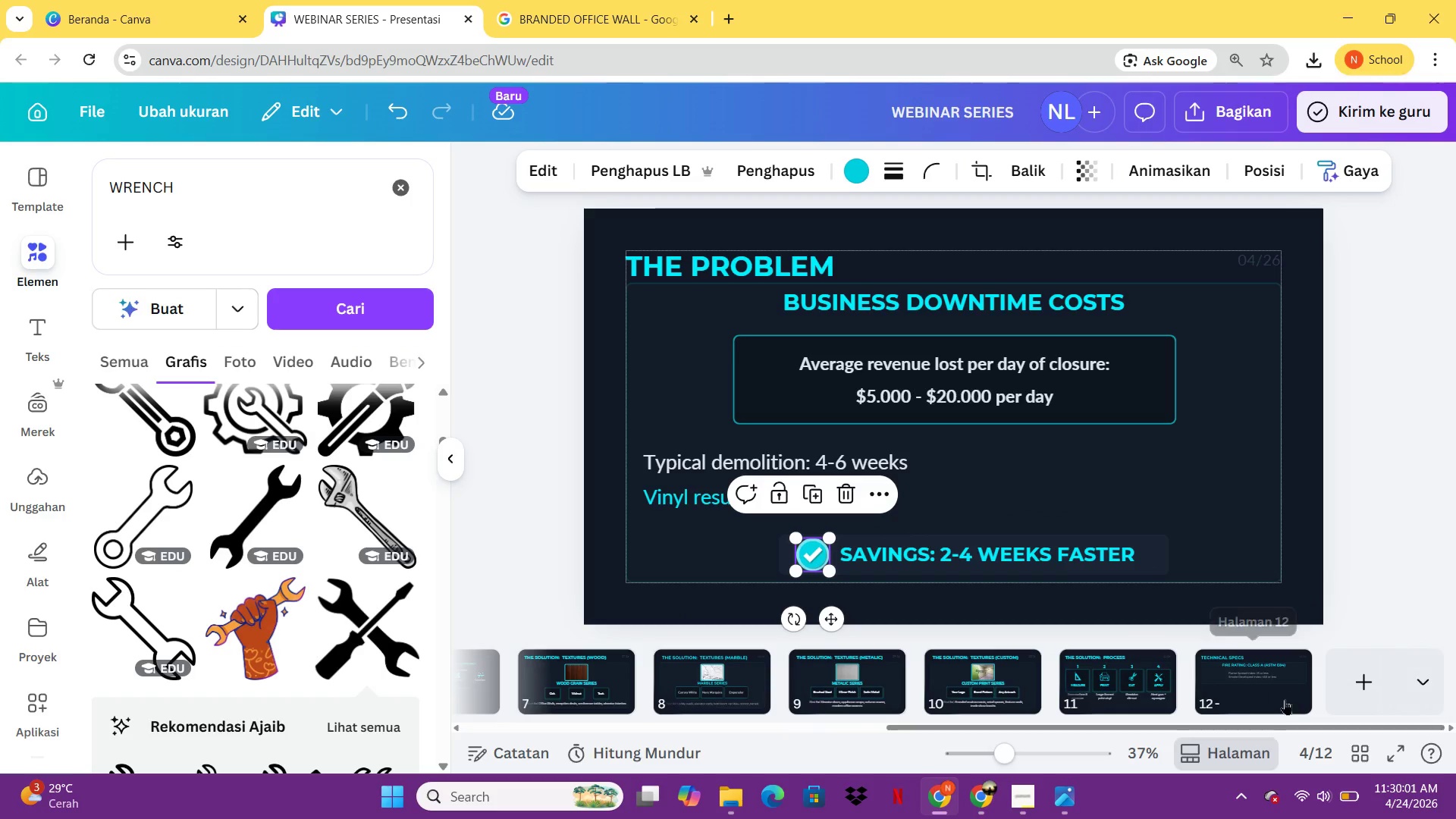 
left_click([1233, 689])
 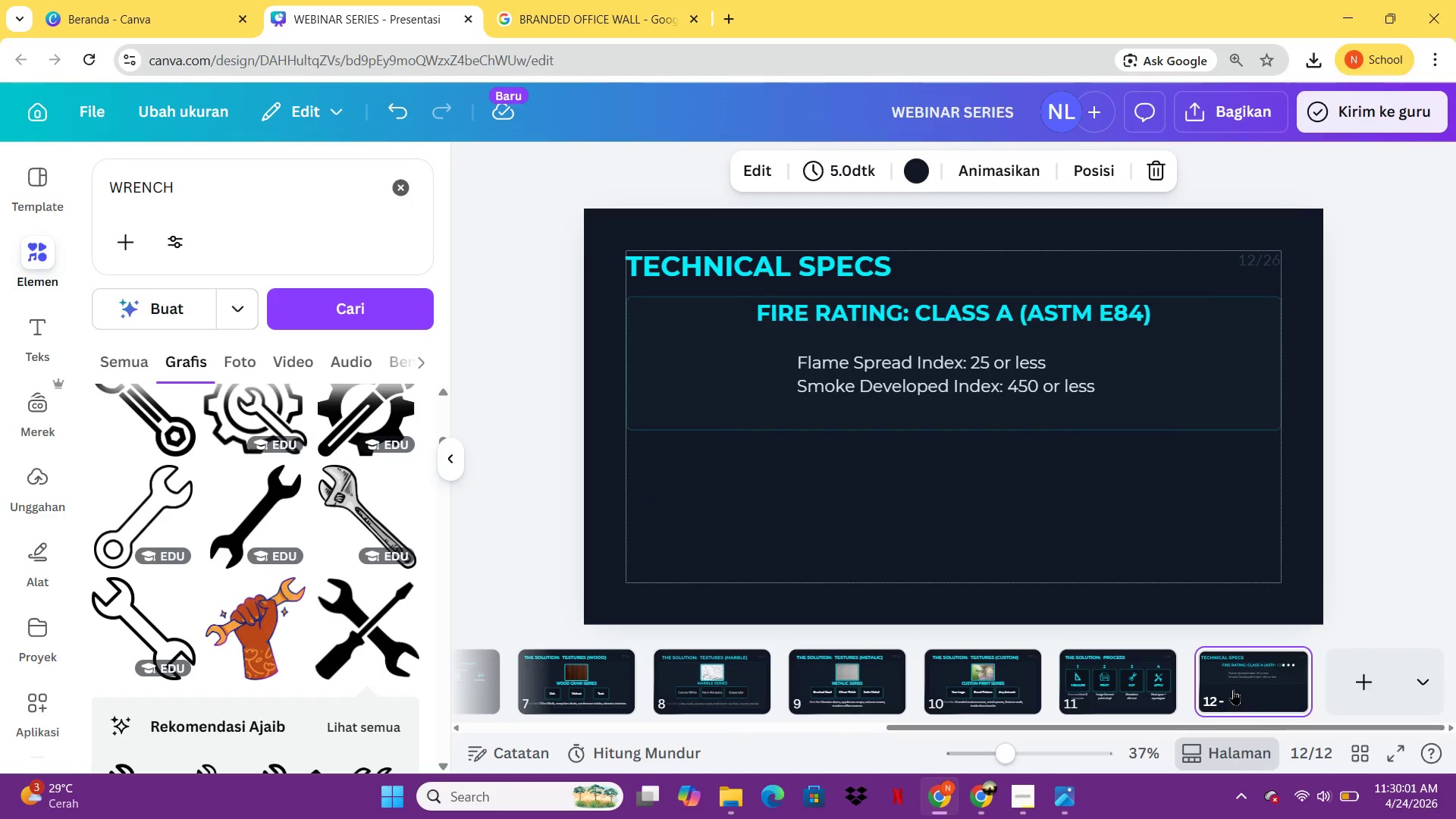 
key(Control+ControlLeft)
 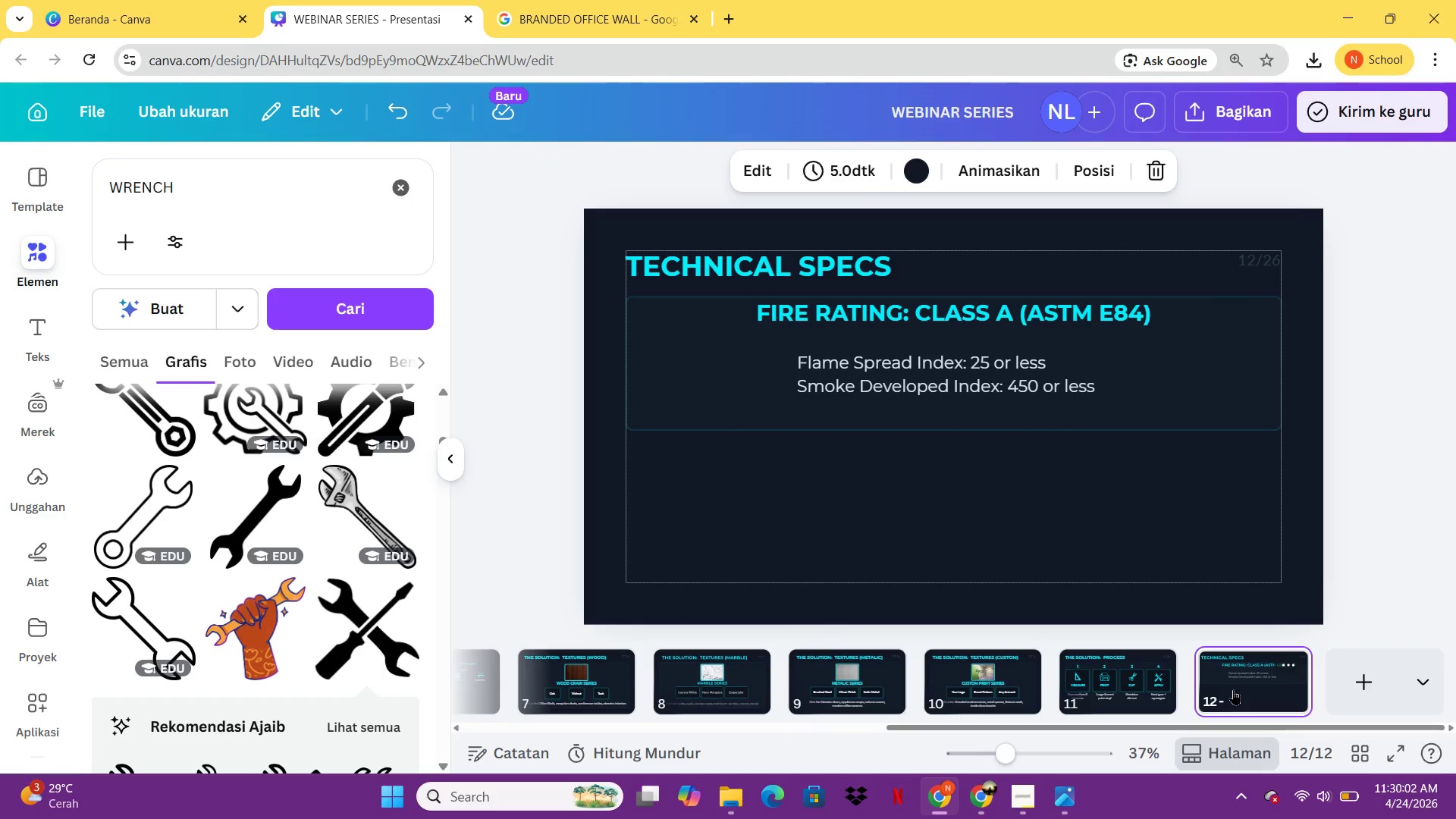 
key(Control+V)
 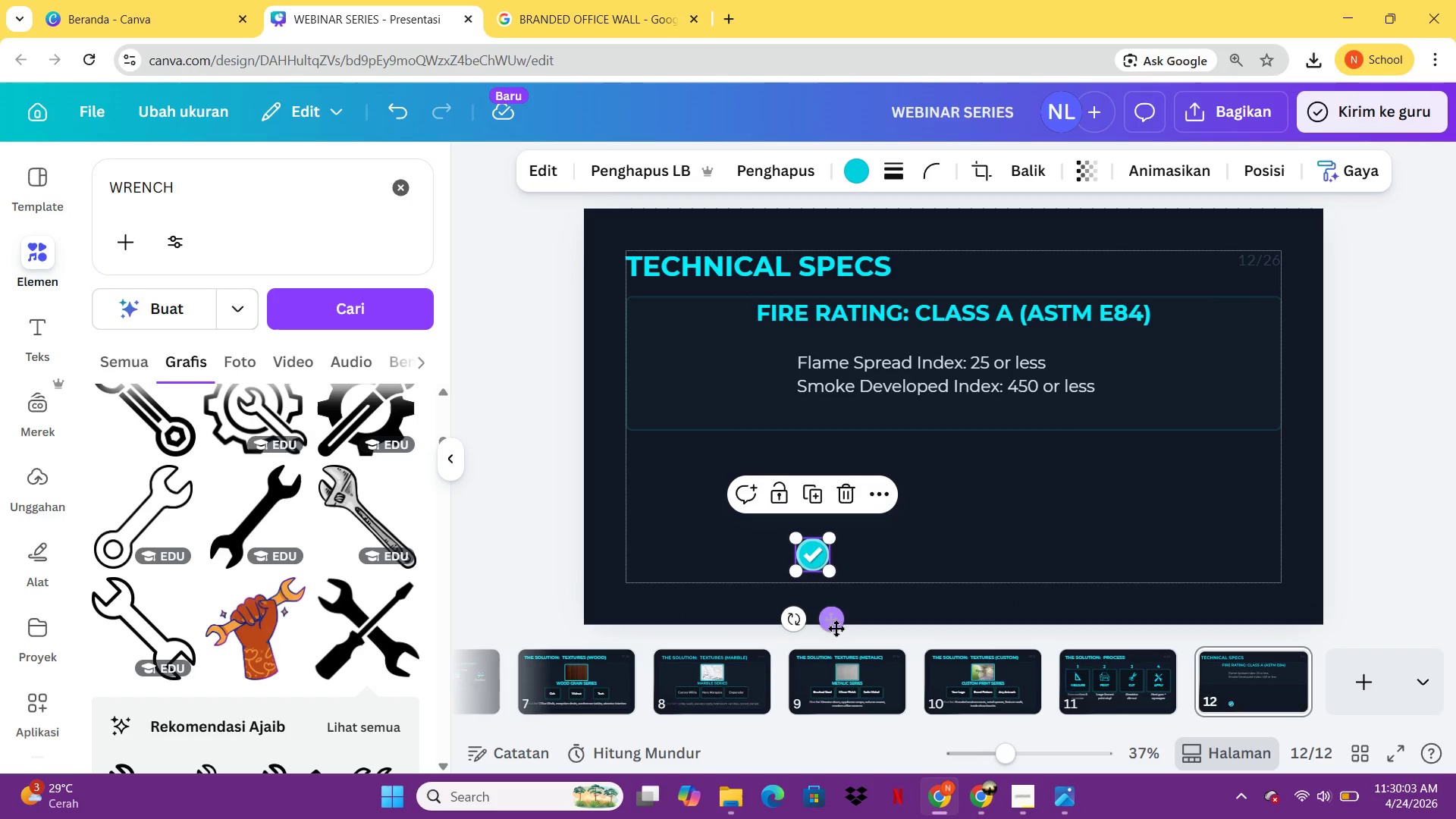 
left_click_drag(start_coordinate=[836, 622], to_coordinate=[1094, 423])
 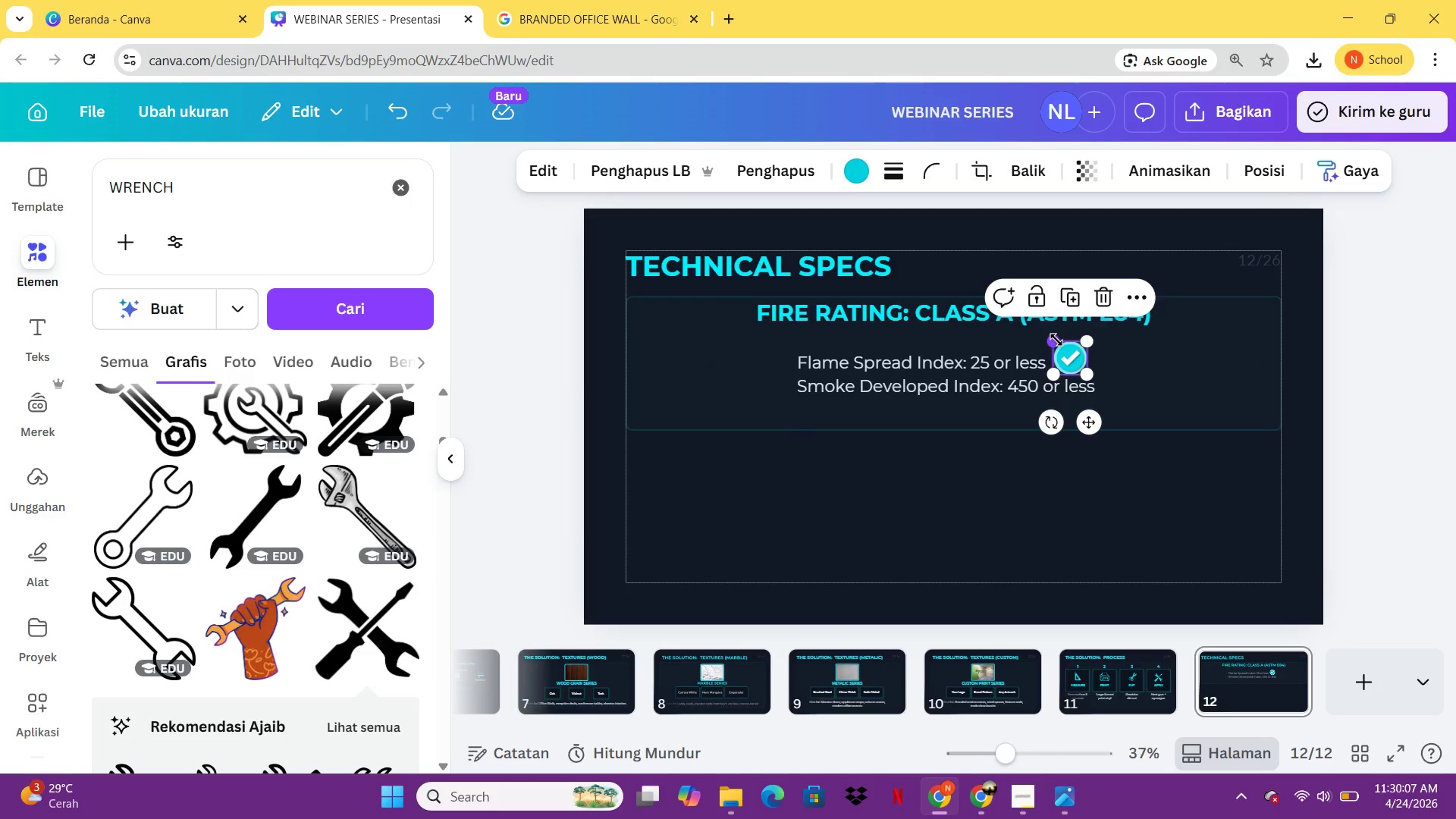 
left_click_drag(start_coordinate=[1056, 338], to_coordinate=[1065, 350])
 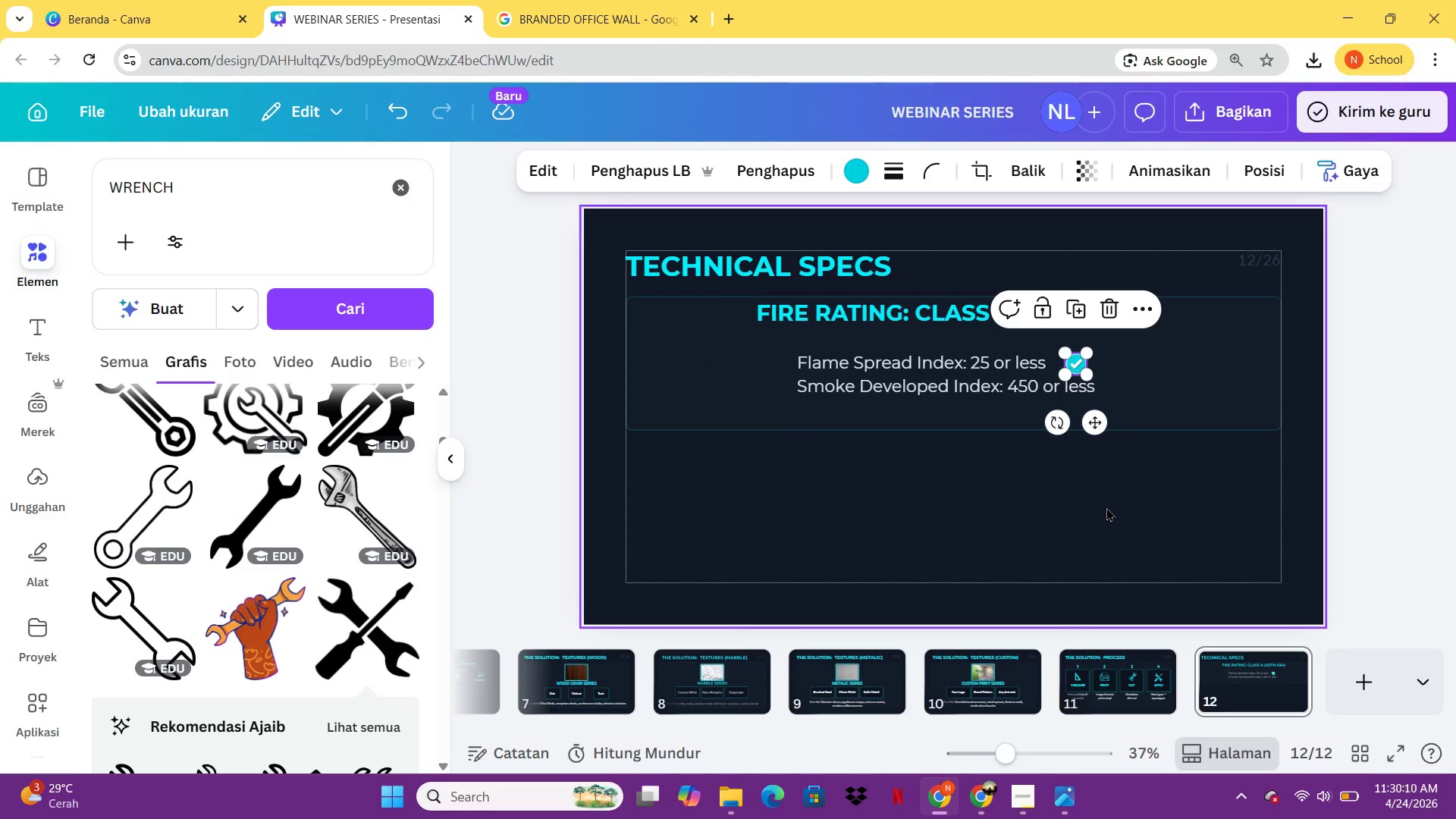 
left_click([1106, 507])
 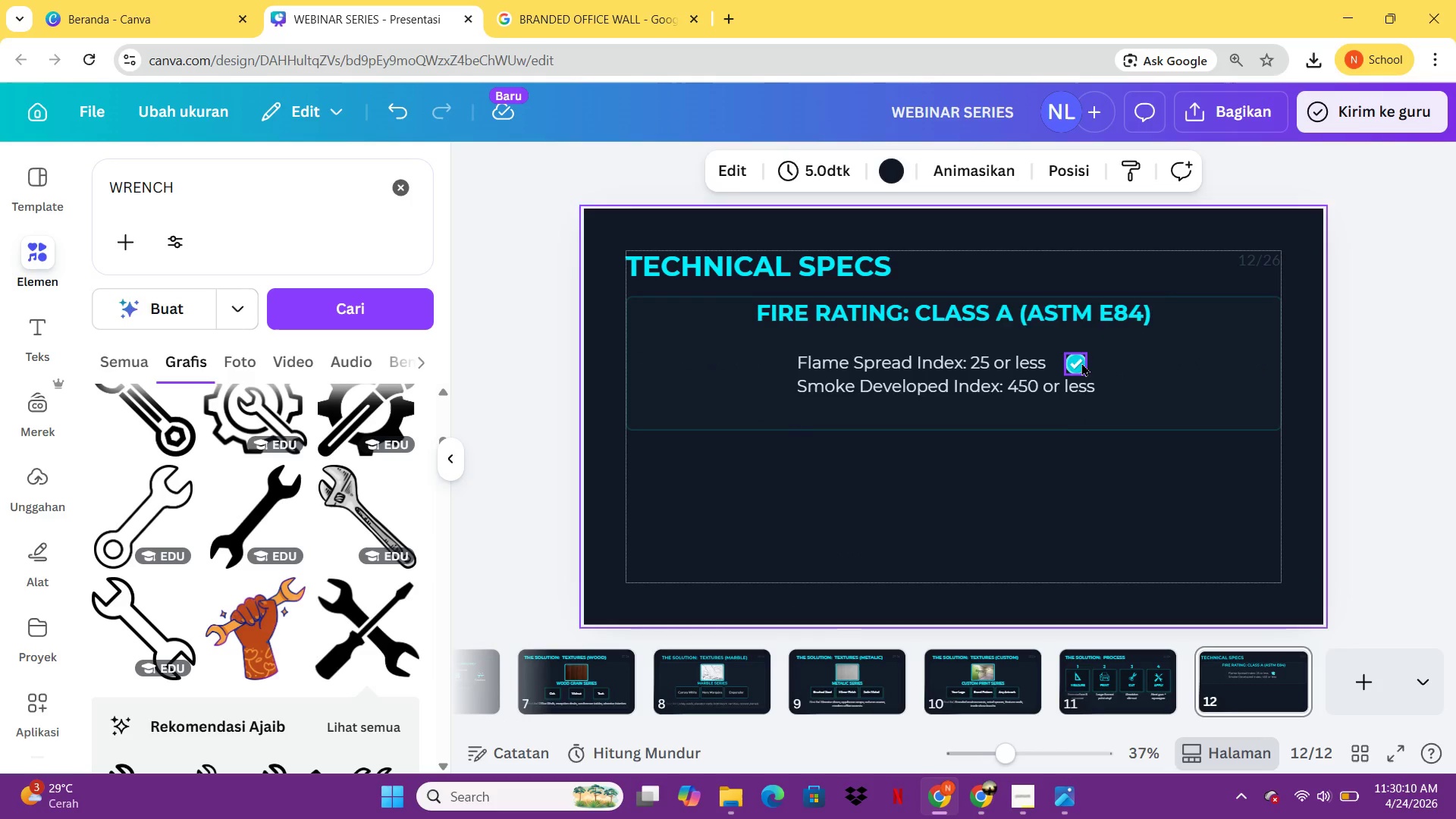 
left_click([1081, 362])
 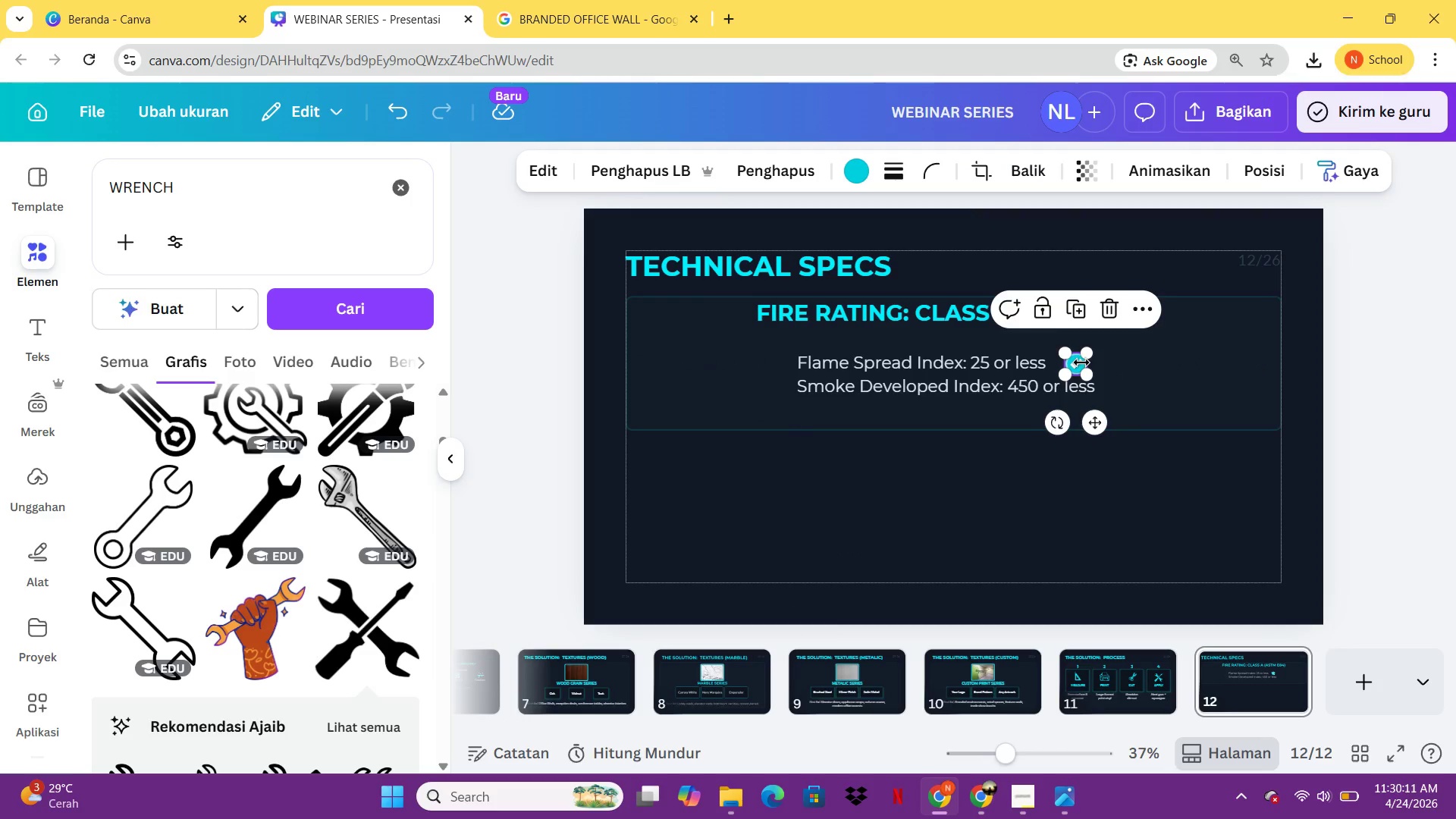 
hold_key(key=ArrowLeft, duration=1.49)
 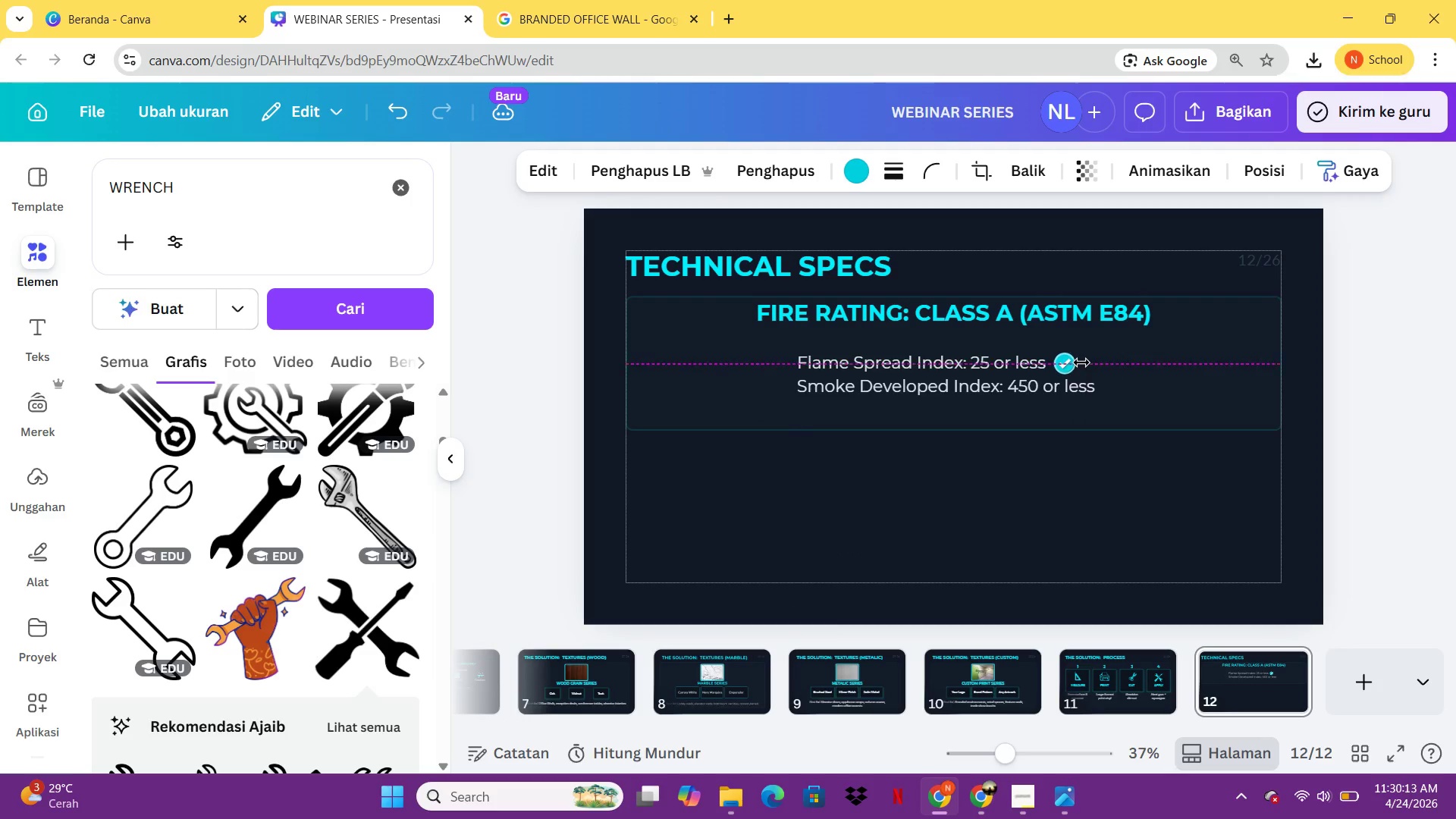 
hold_key(key=ArrowUp, duration=0.67)
 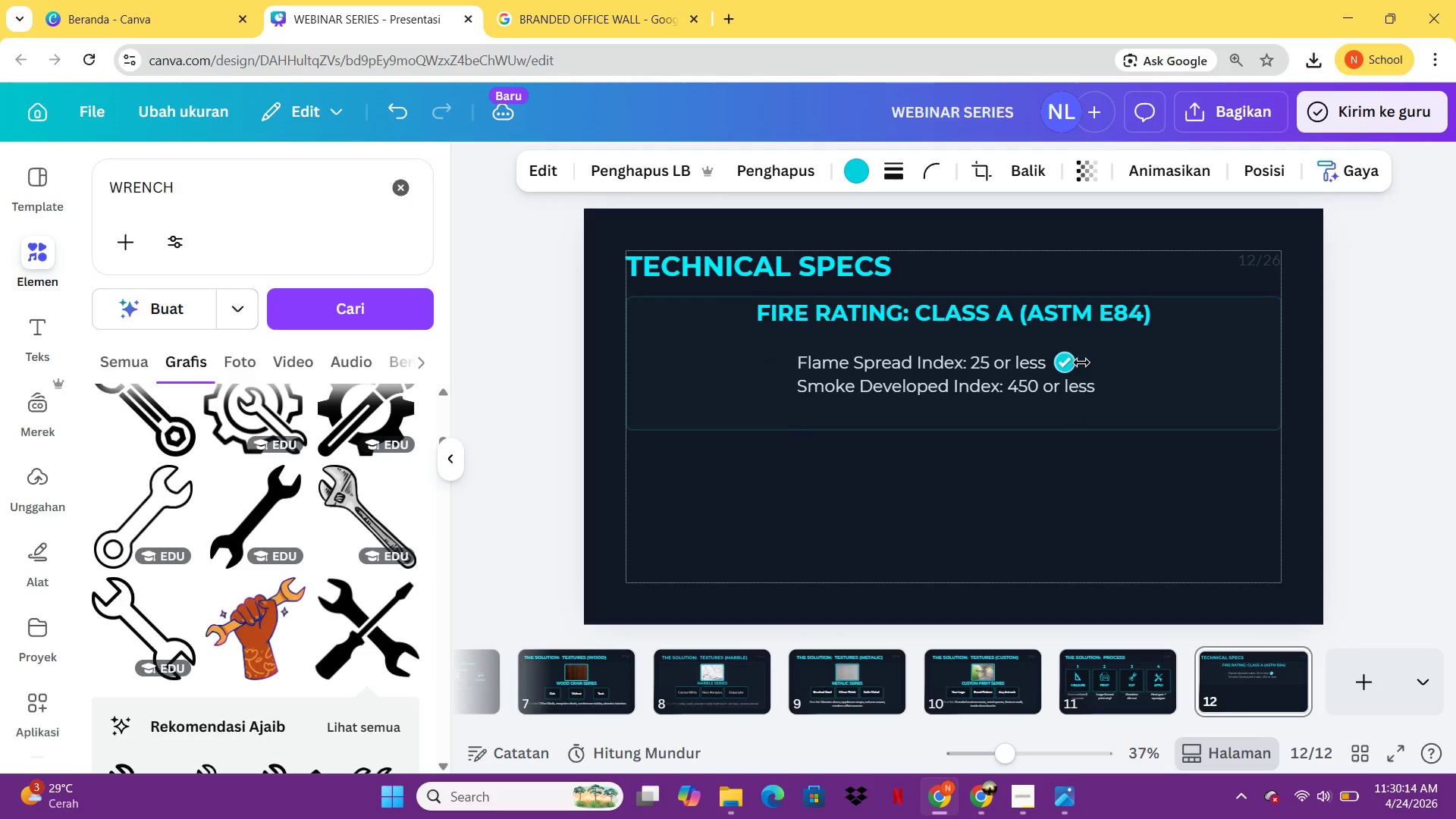 
key(ArrowDown)
 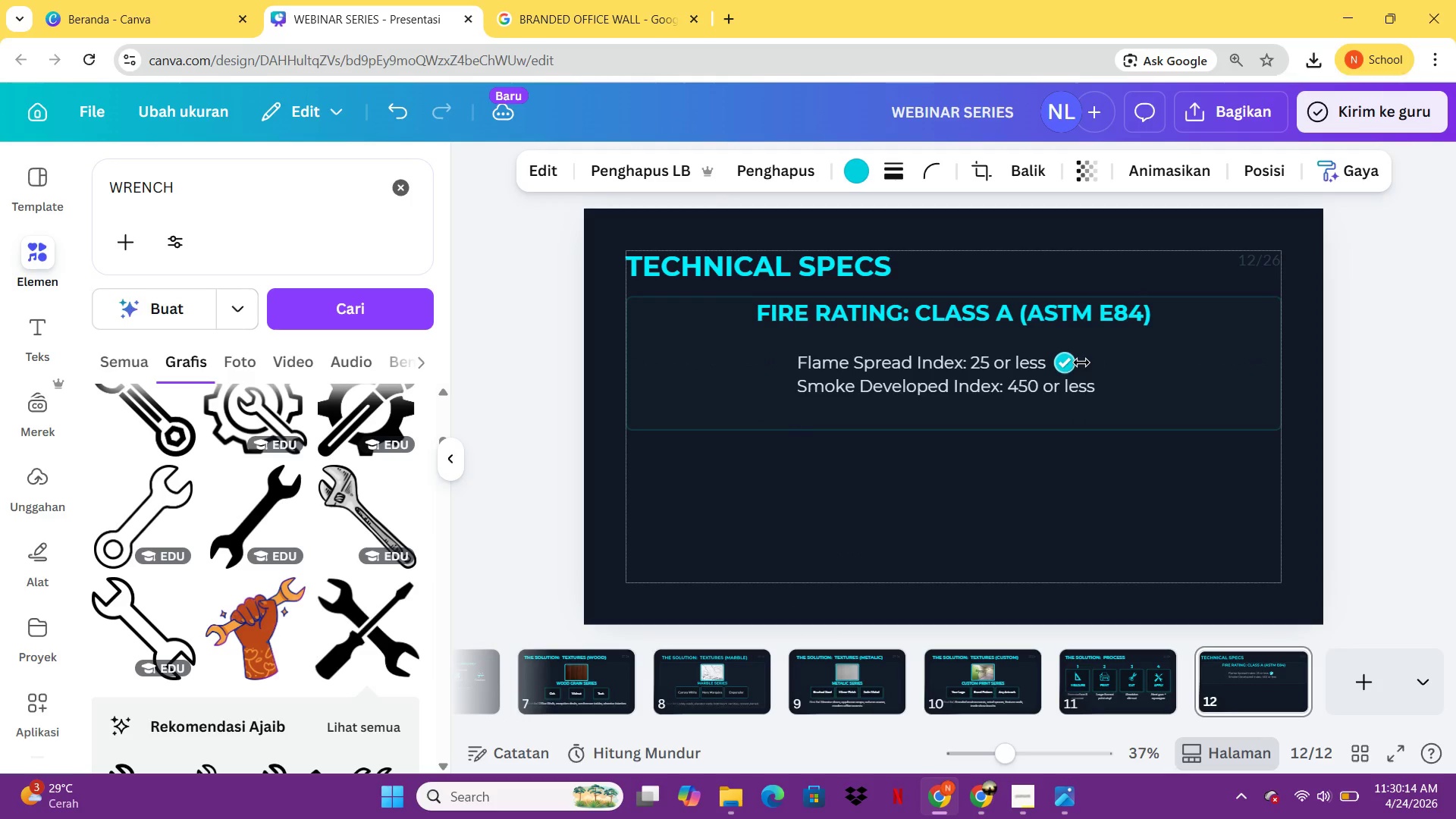 
key(ArrowDown)
 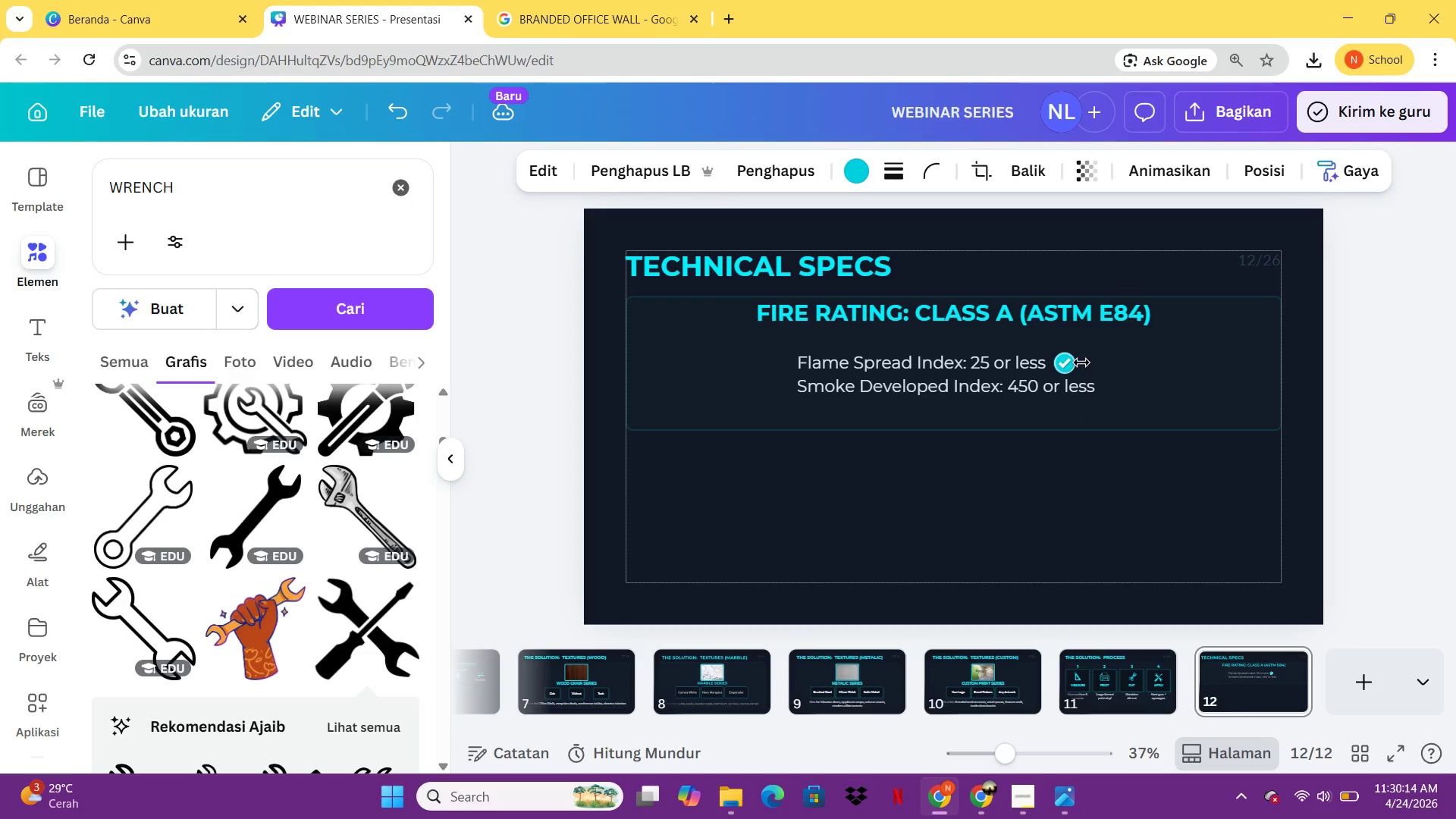 
key(ArrowDown)
 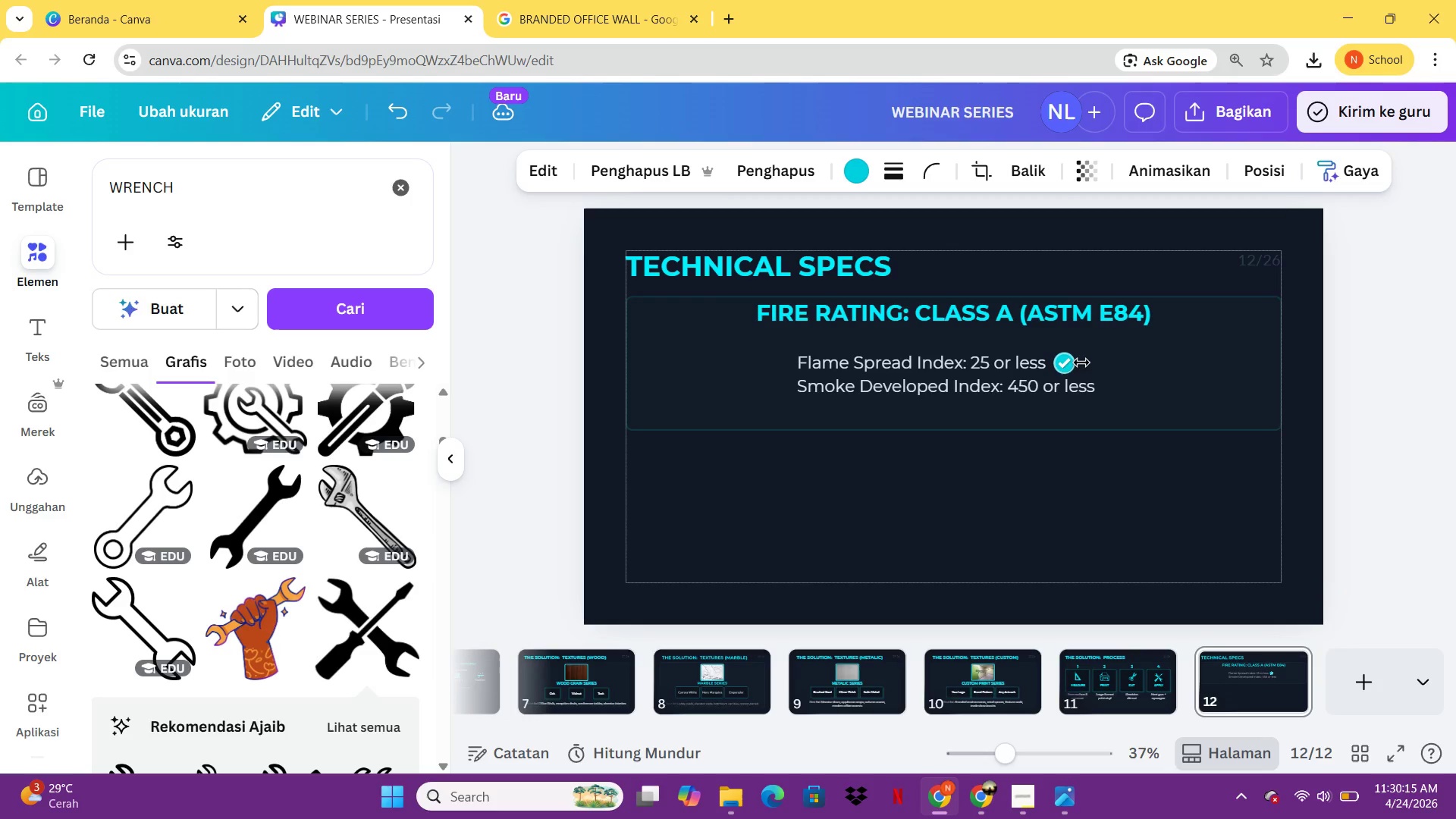 
key(ArrowLeft)
 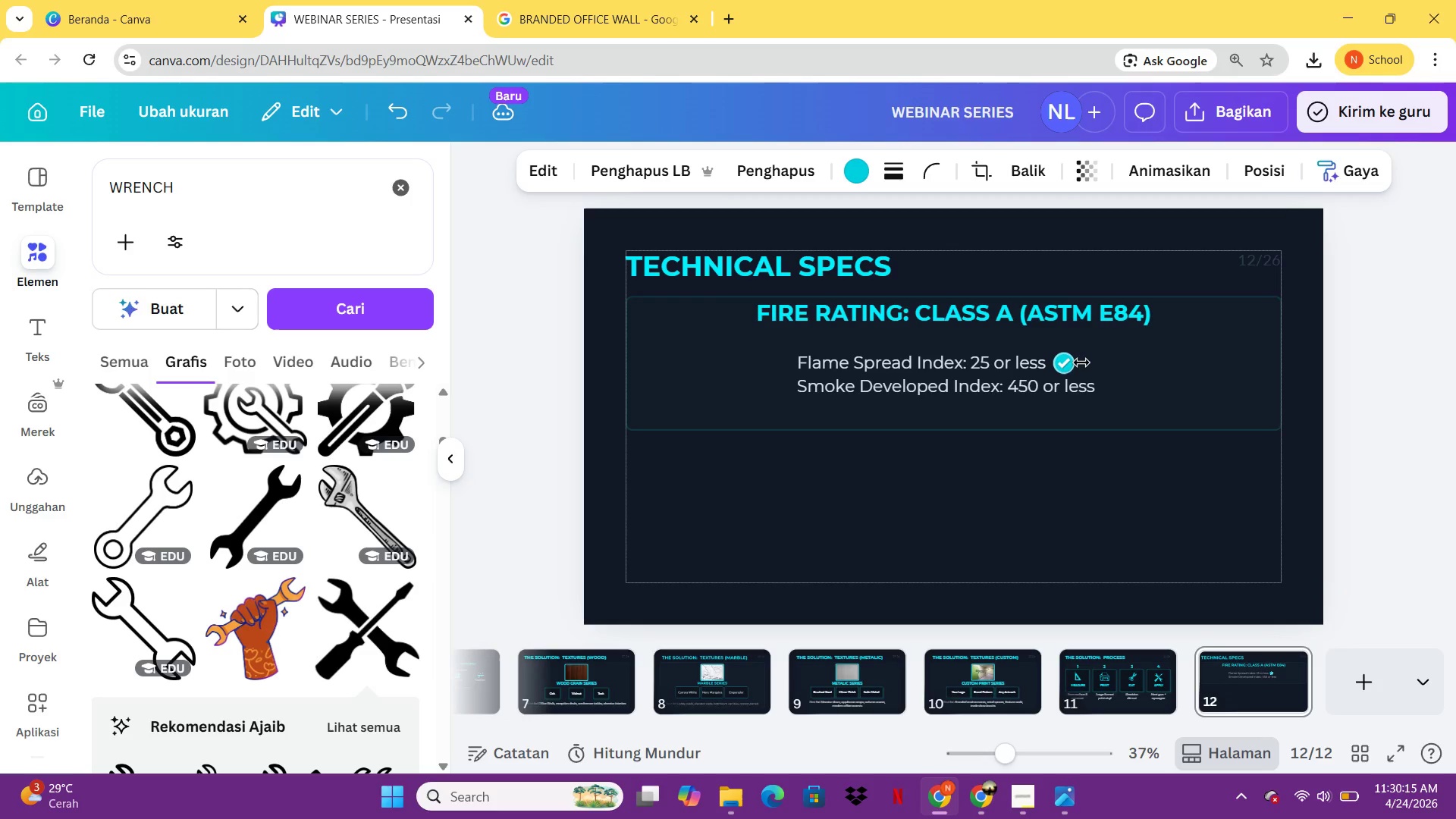 
key(ArrowLeft)
 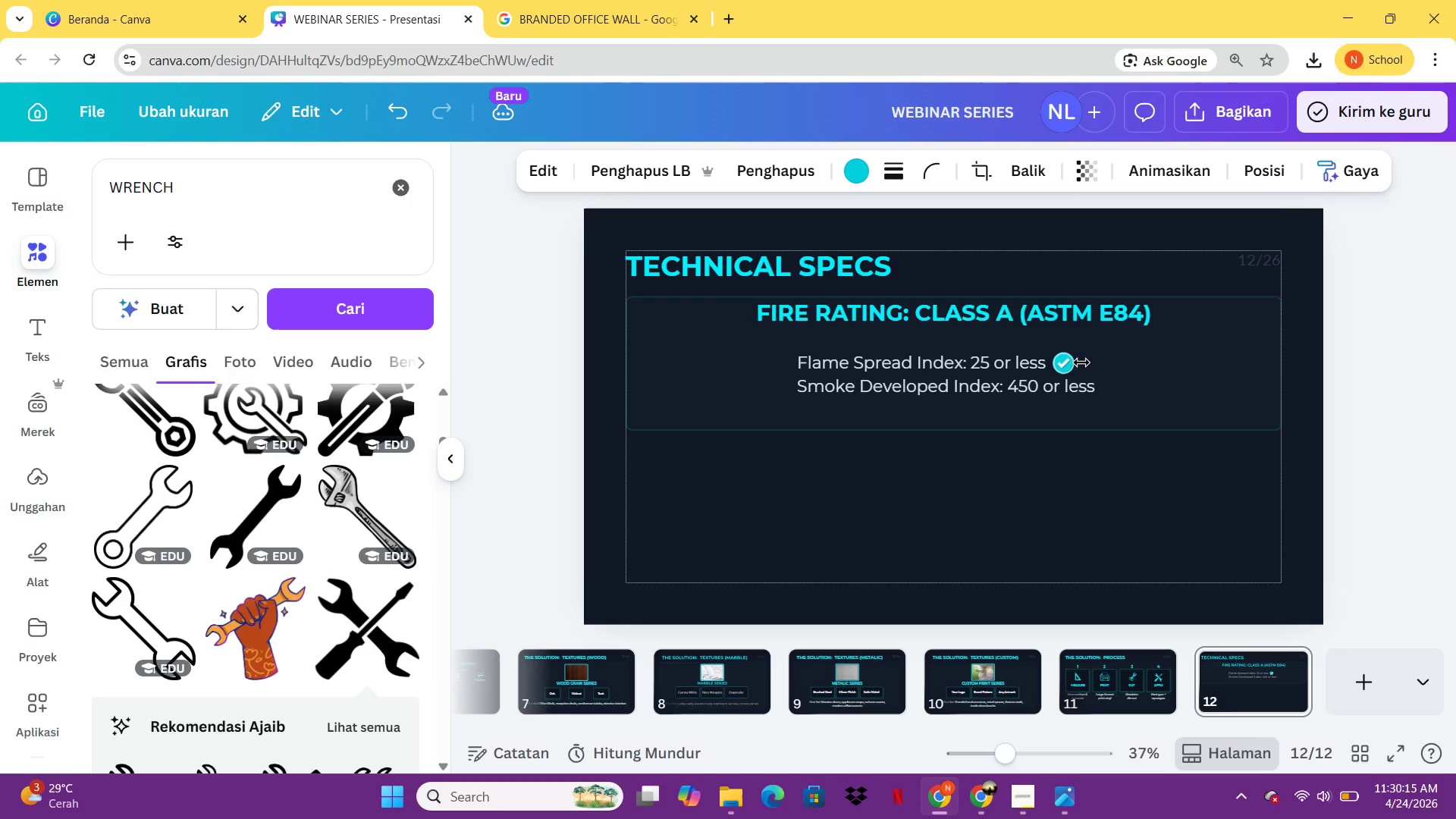 
key(ArrowLeft)
 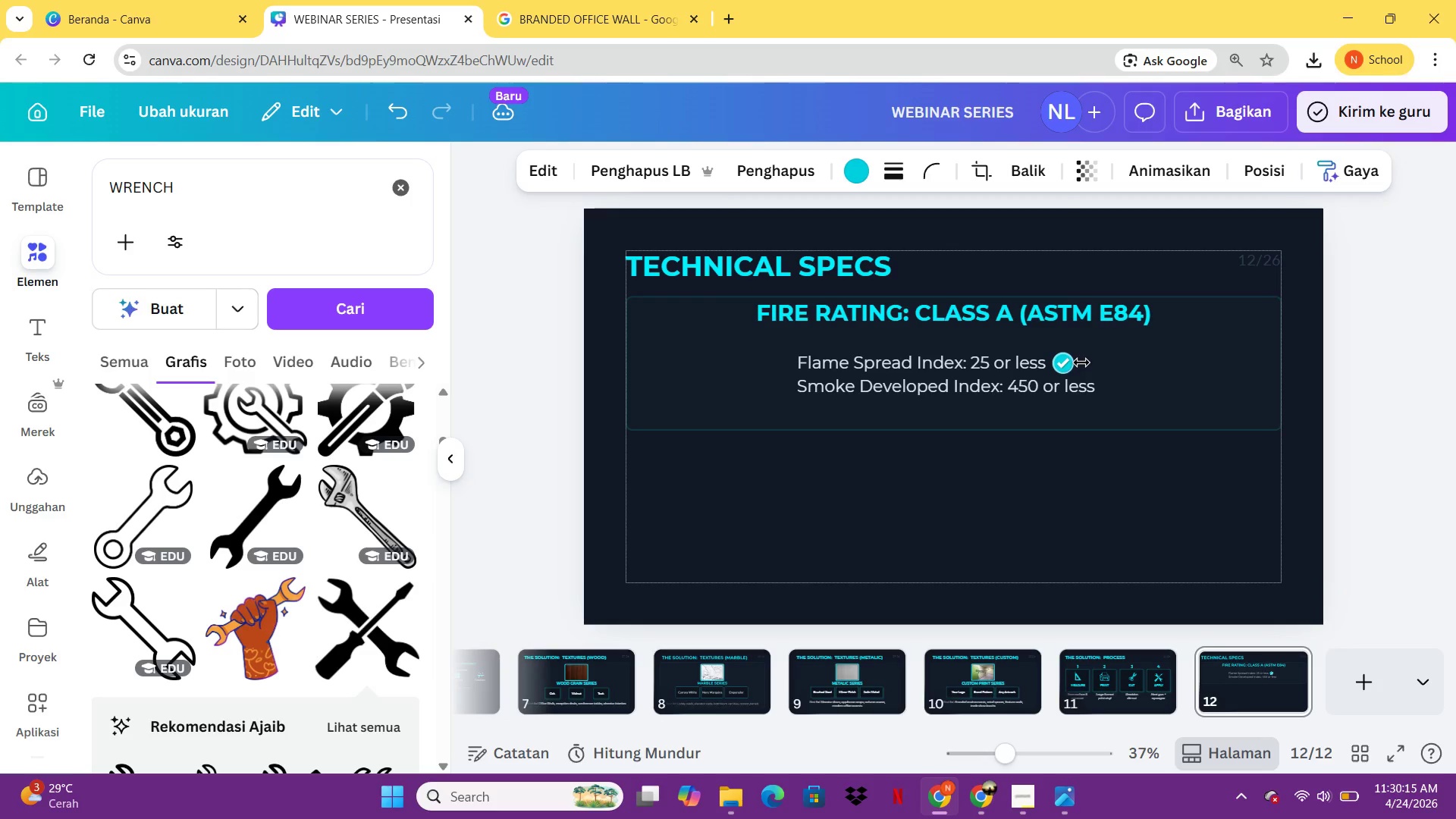 
key(ArrowLeft)
 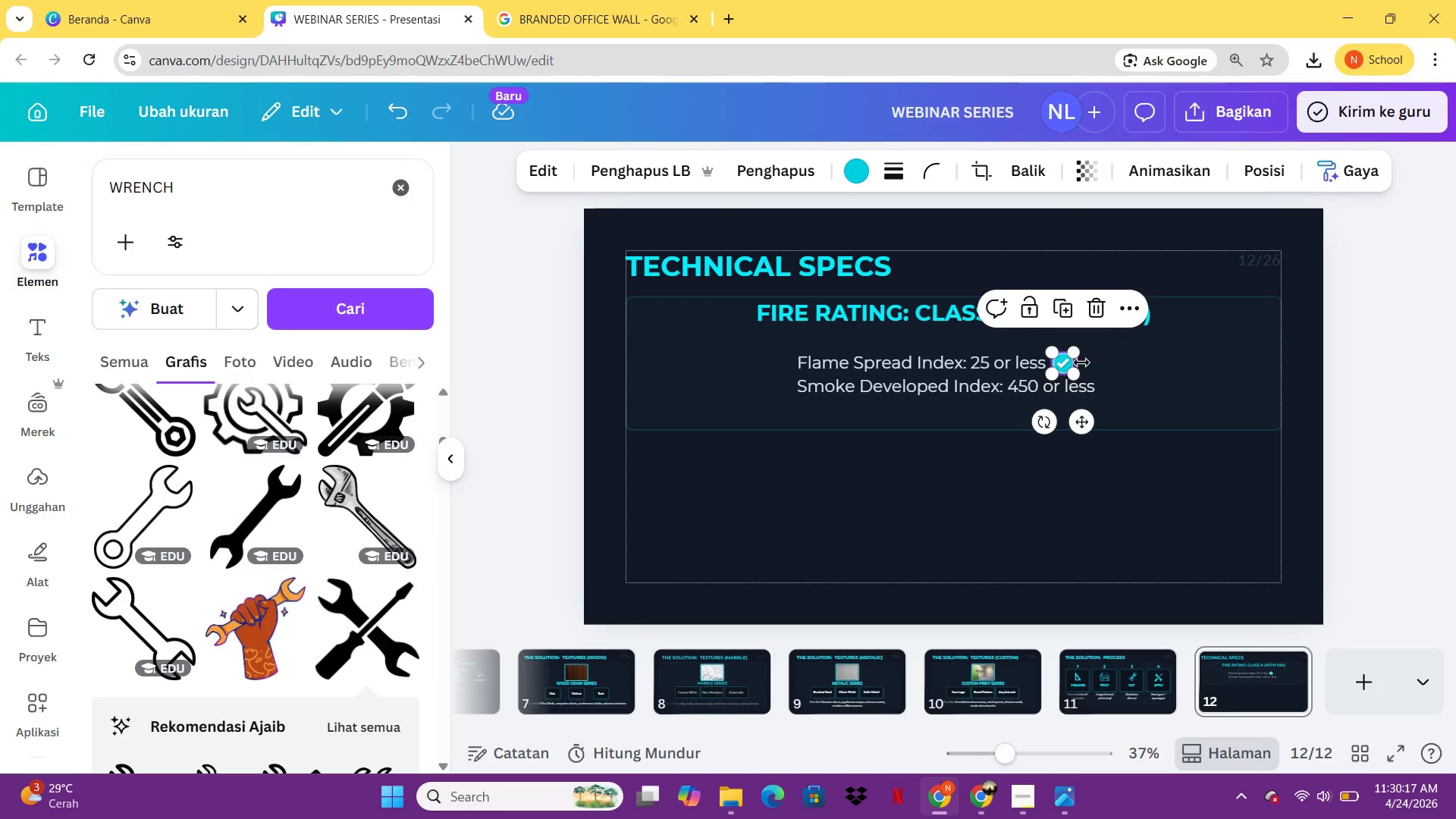 
left_click([1081, 362])
 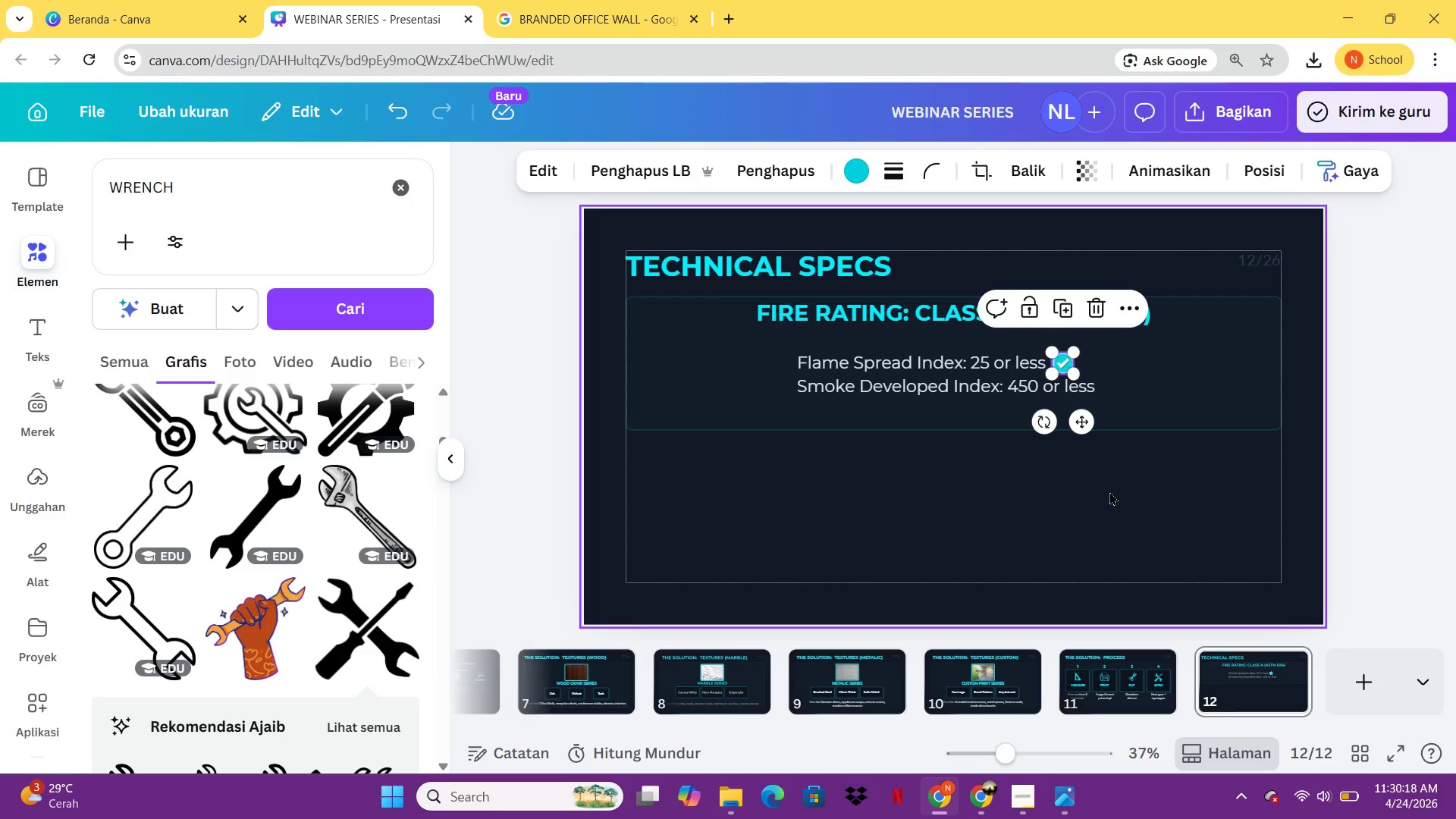 
left_click([1109, 491])
 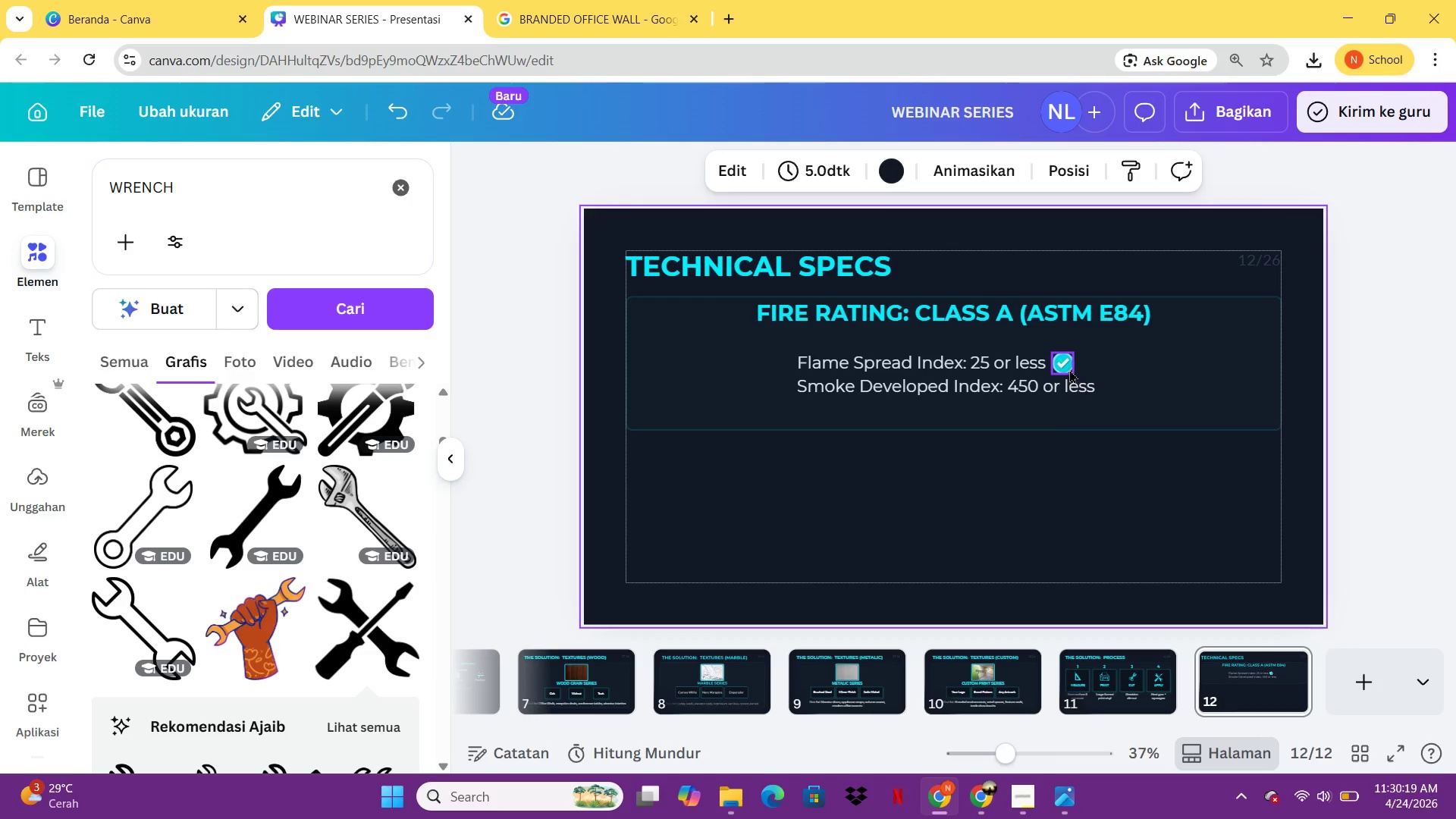 
left_click([1069, 369])
 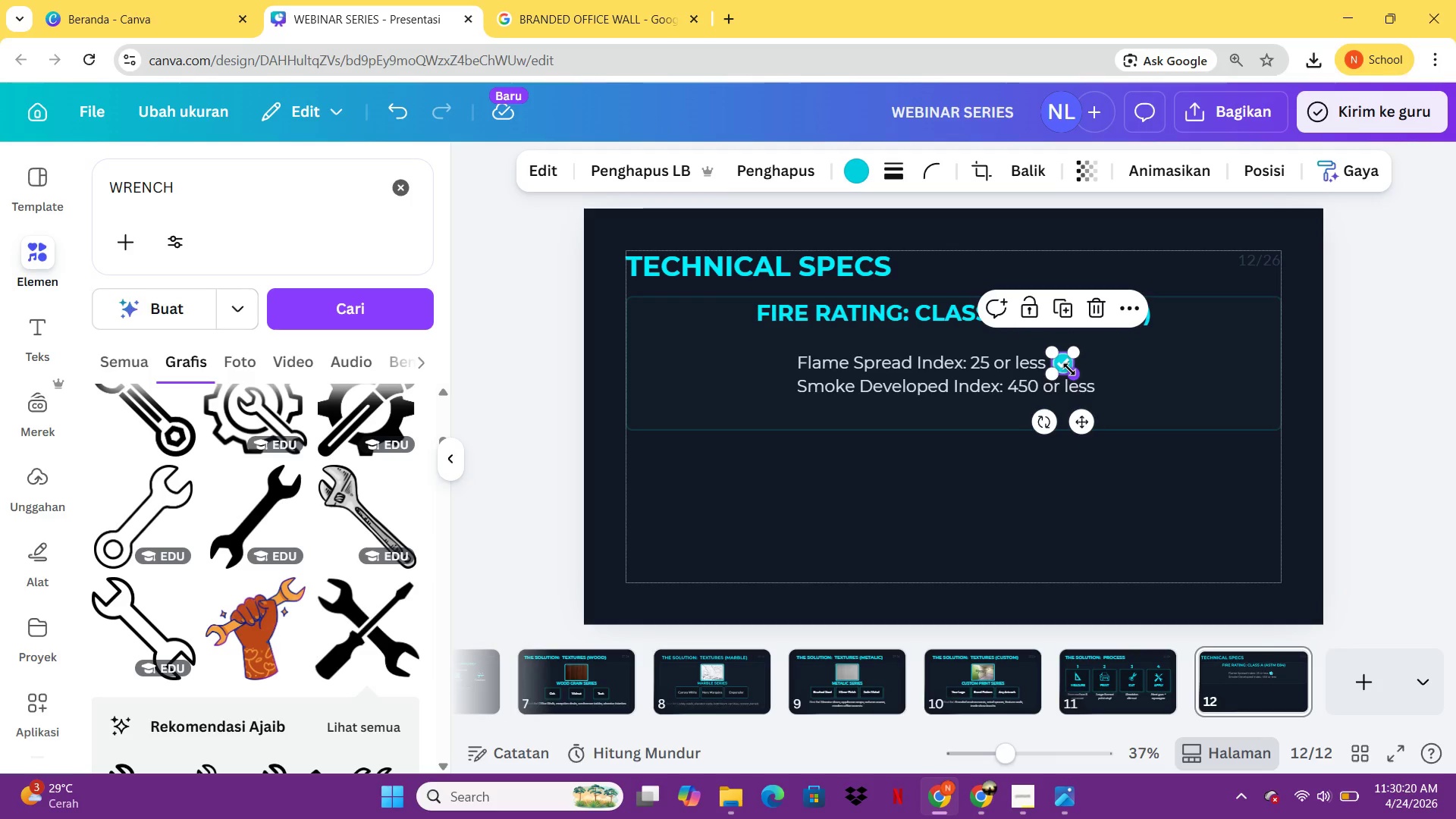 
key(Control+C)
 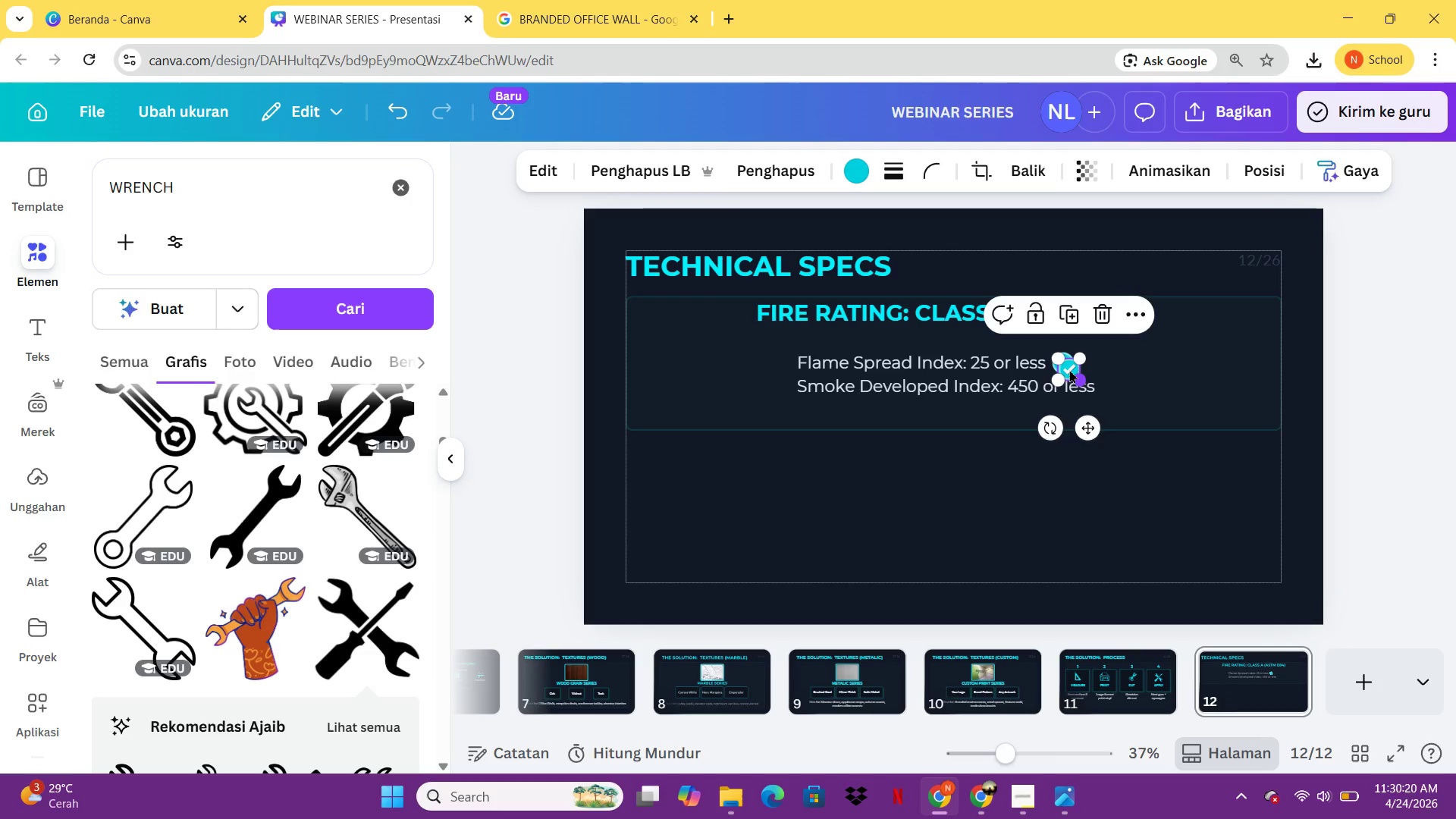 
key(Control+V)
 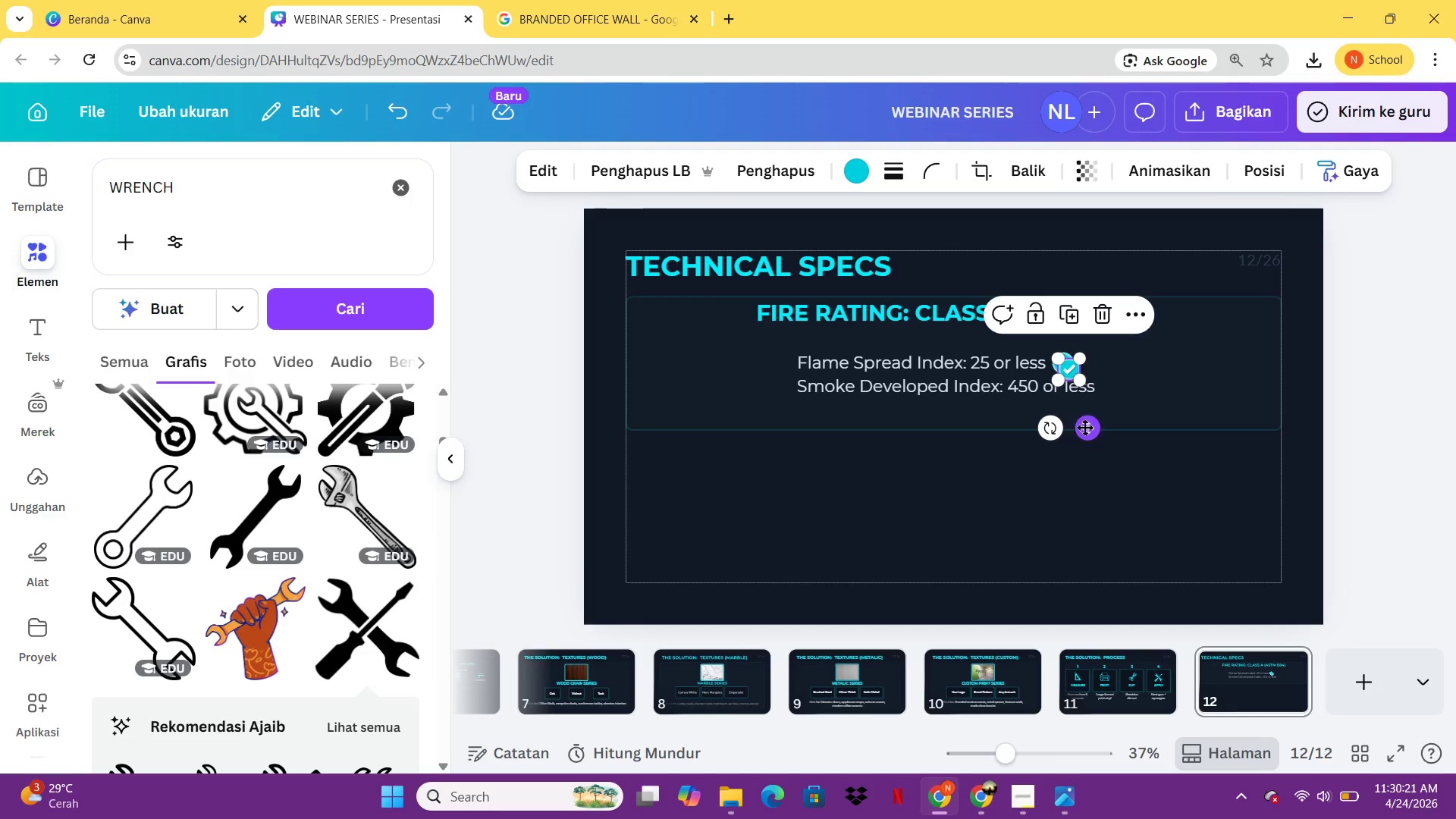 
left_click_drag(start_coordinate=[1084, 427], to_coordinate=[1126, 442])
 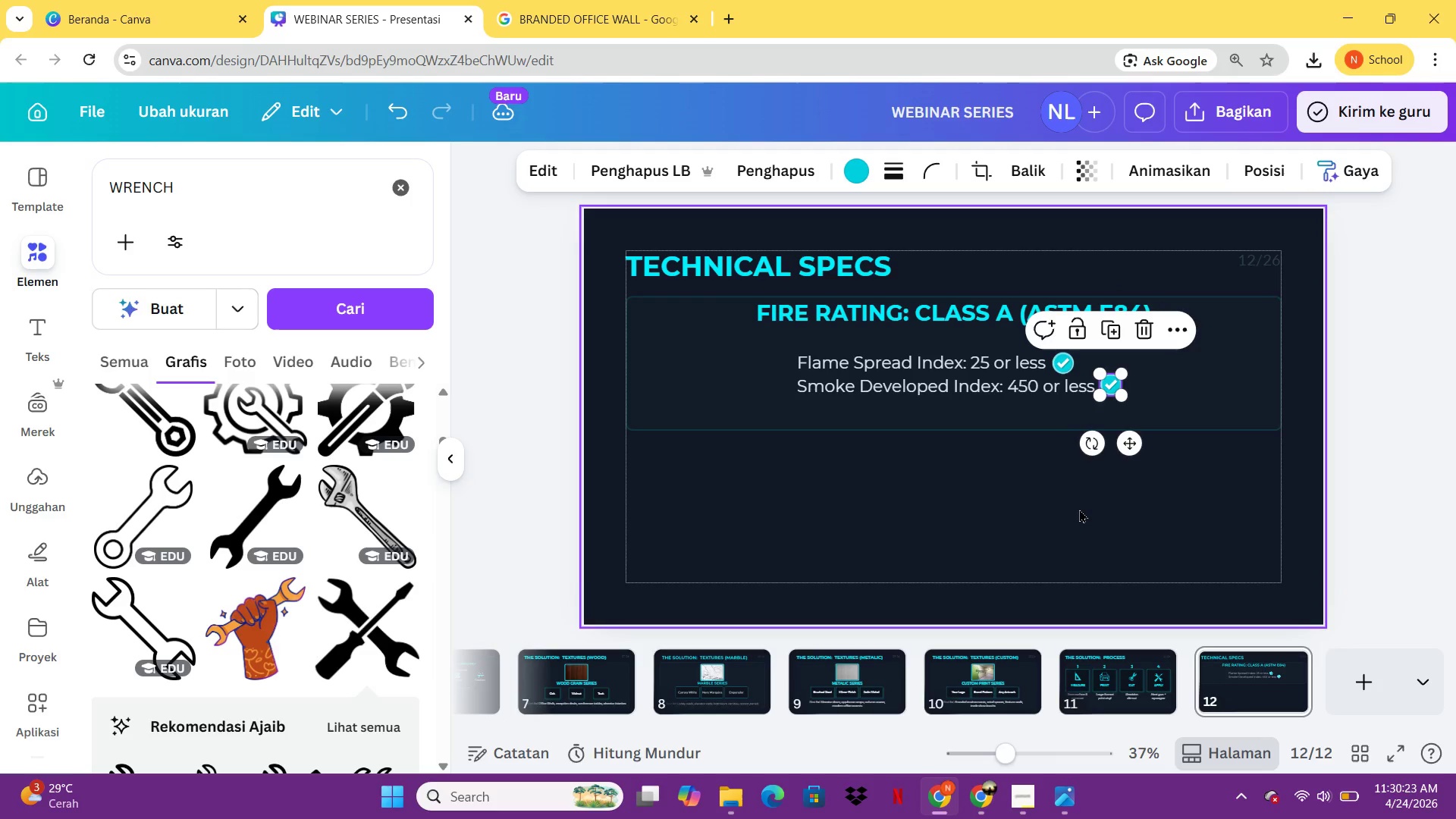 
left_click([1079, 509])
 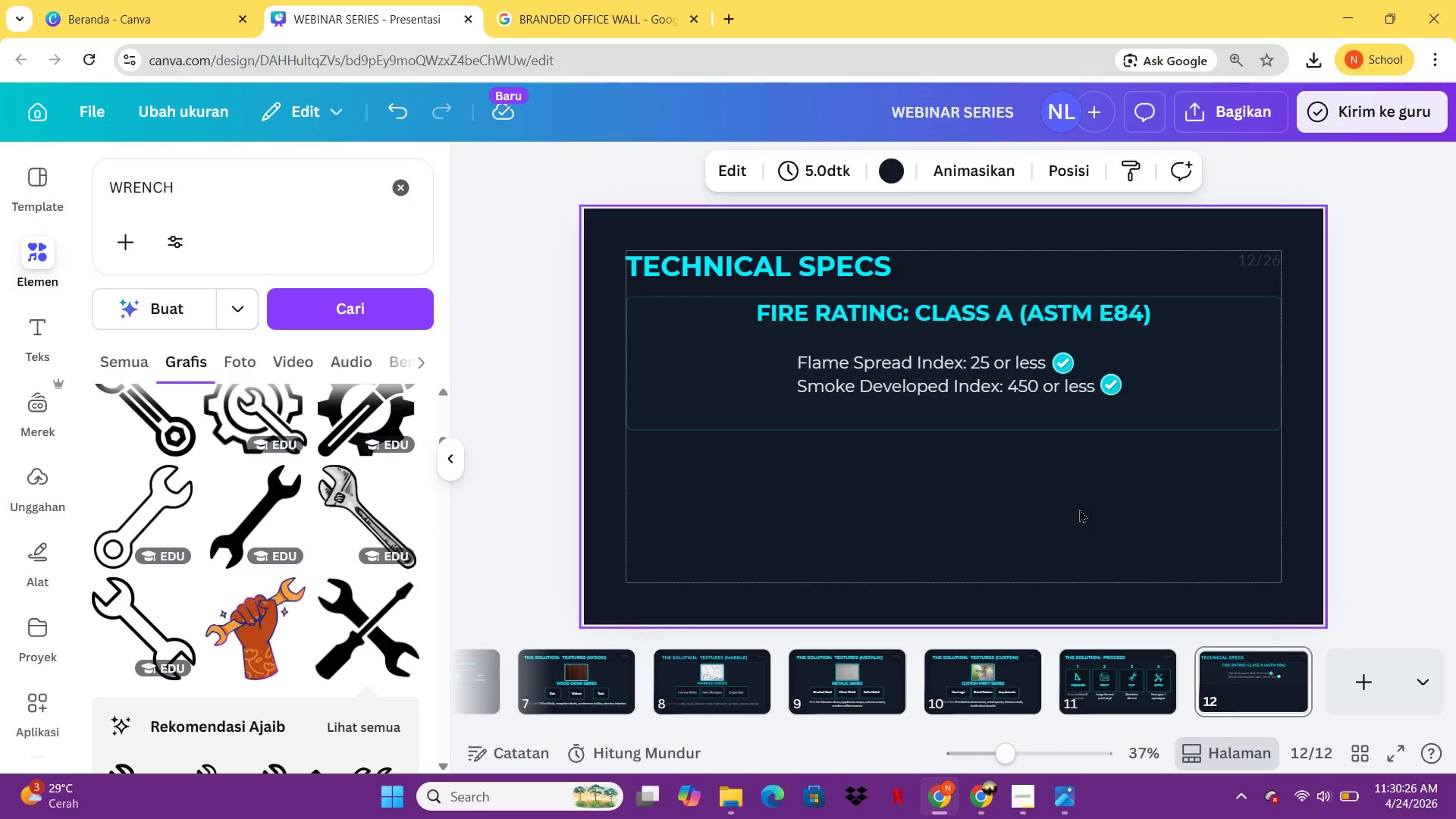 
left_click([943, 372])
 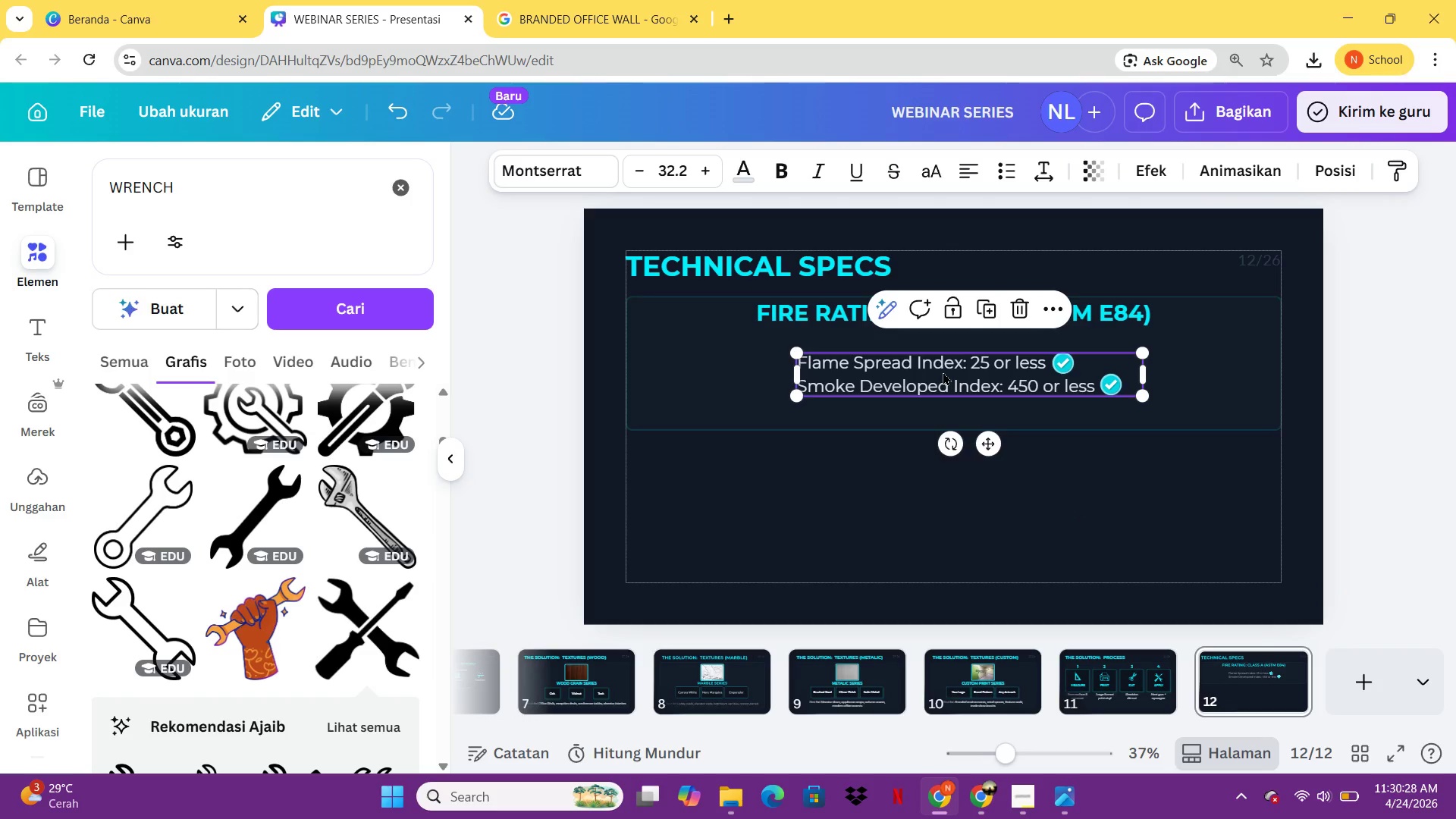 
key(Control+C)
 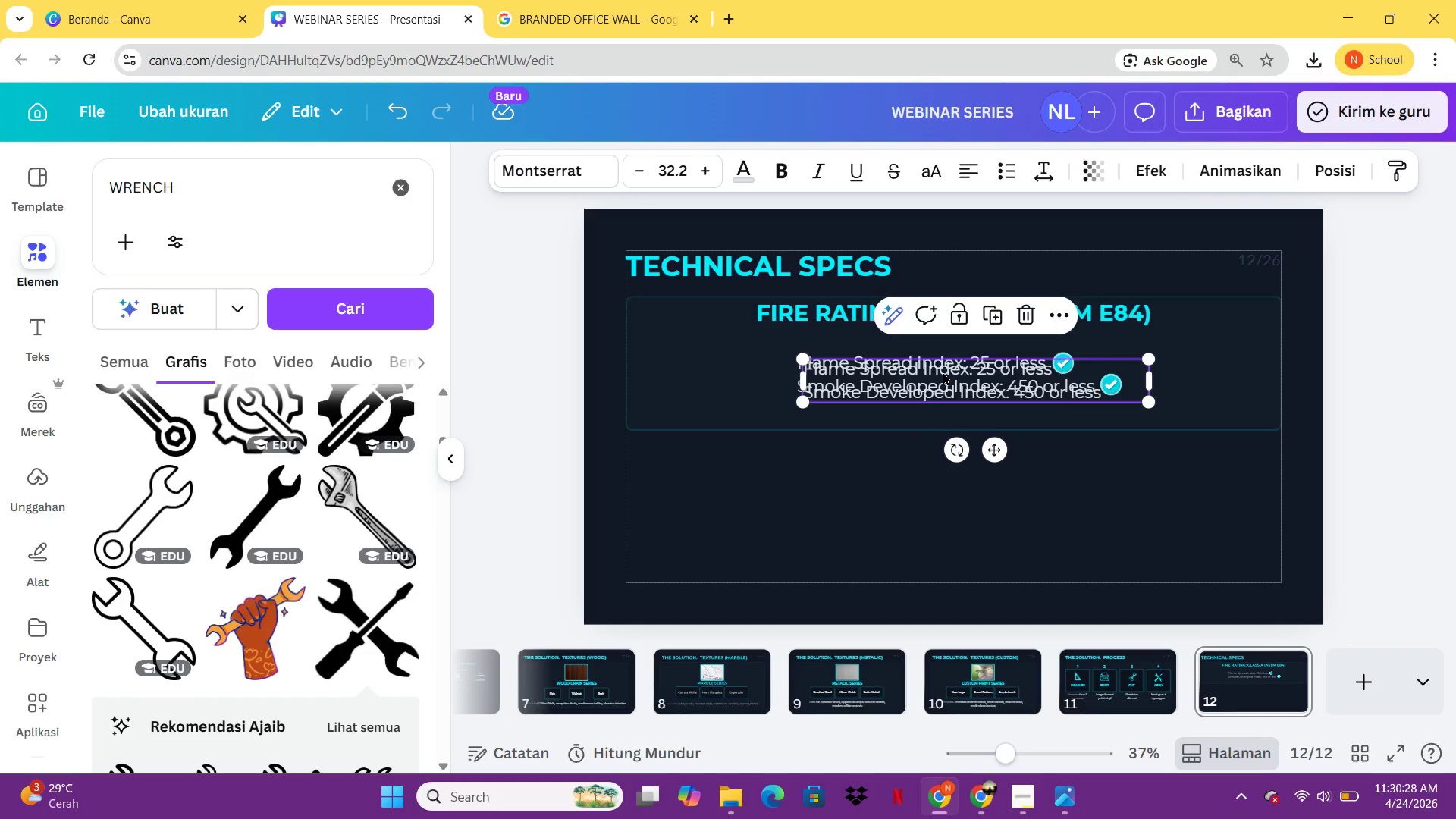 
key(Control+V)
 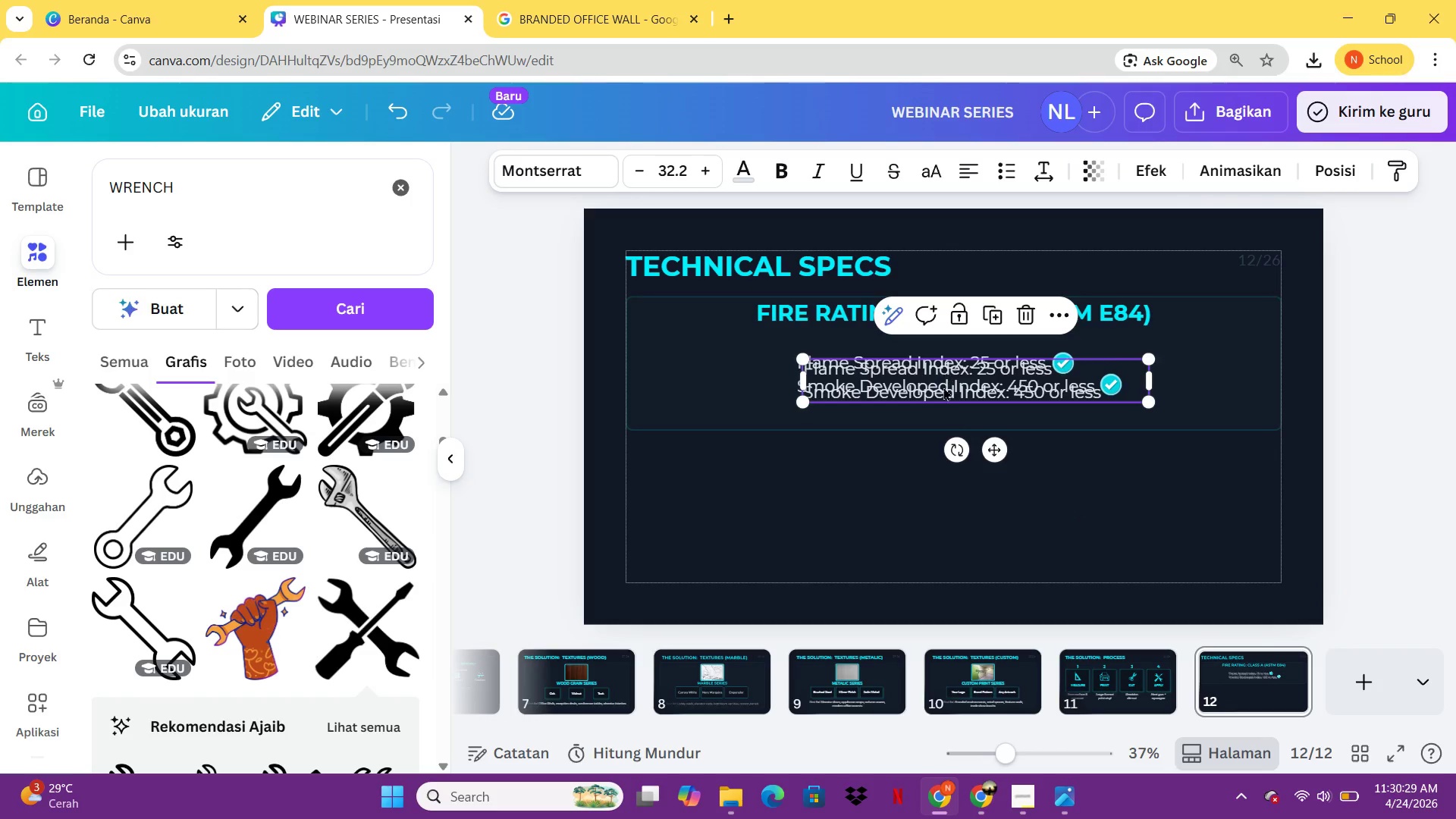 
left_click_drag(start_coordinate=[943, 372], to_coordinate=[946, 436])
 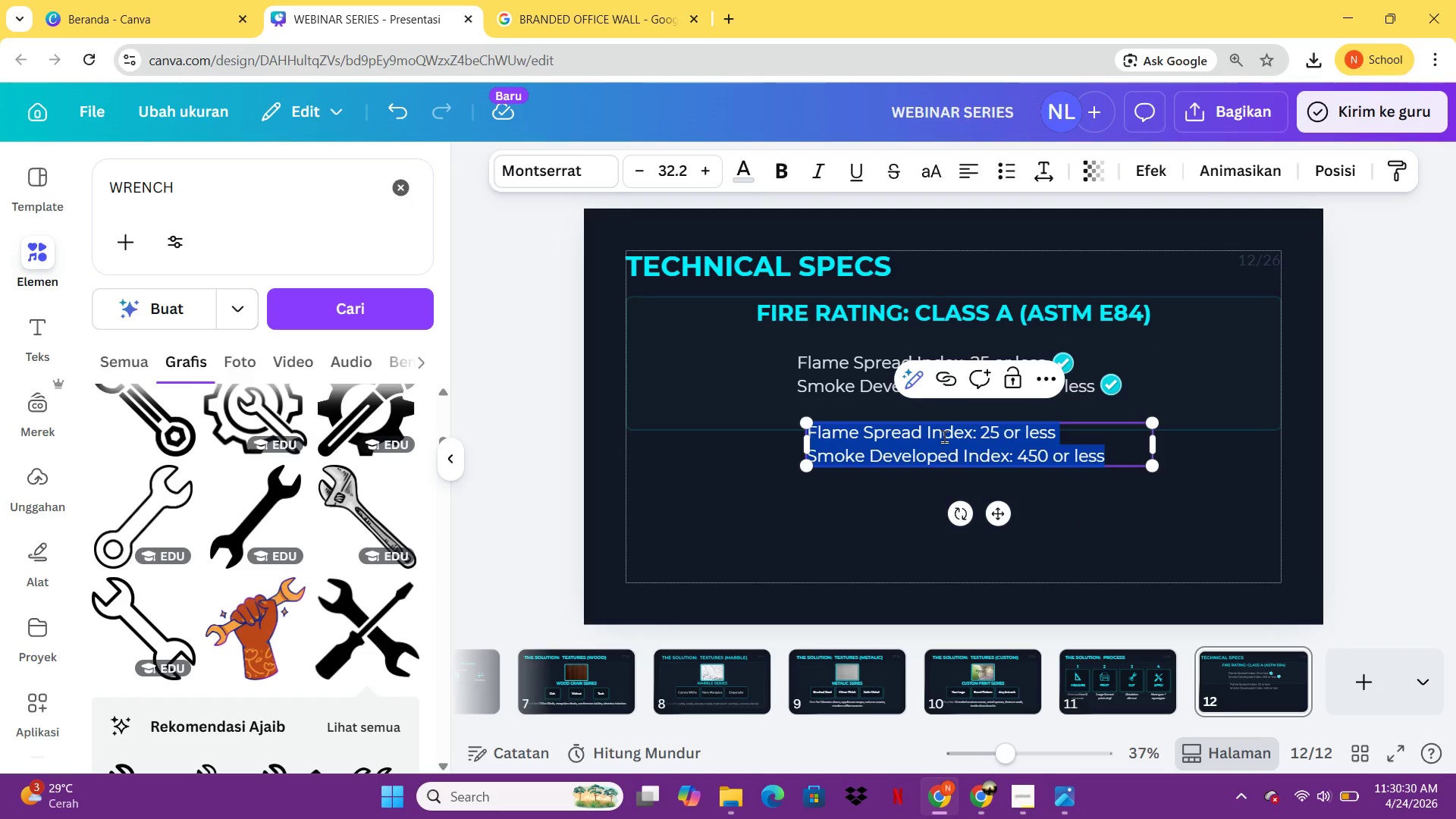 
left_click([944, 436])
 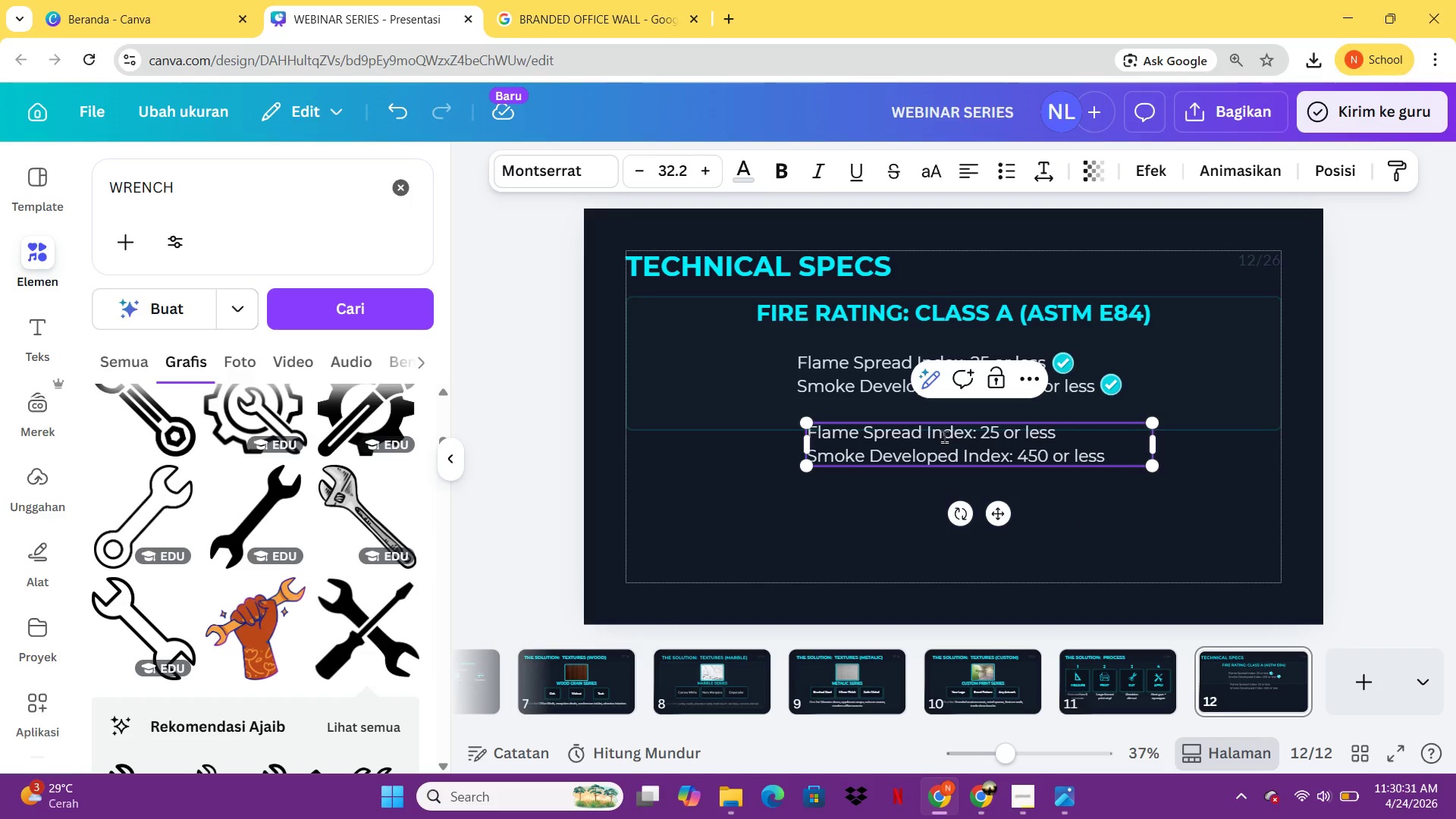 
type(Approv)
 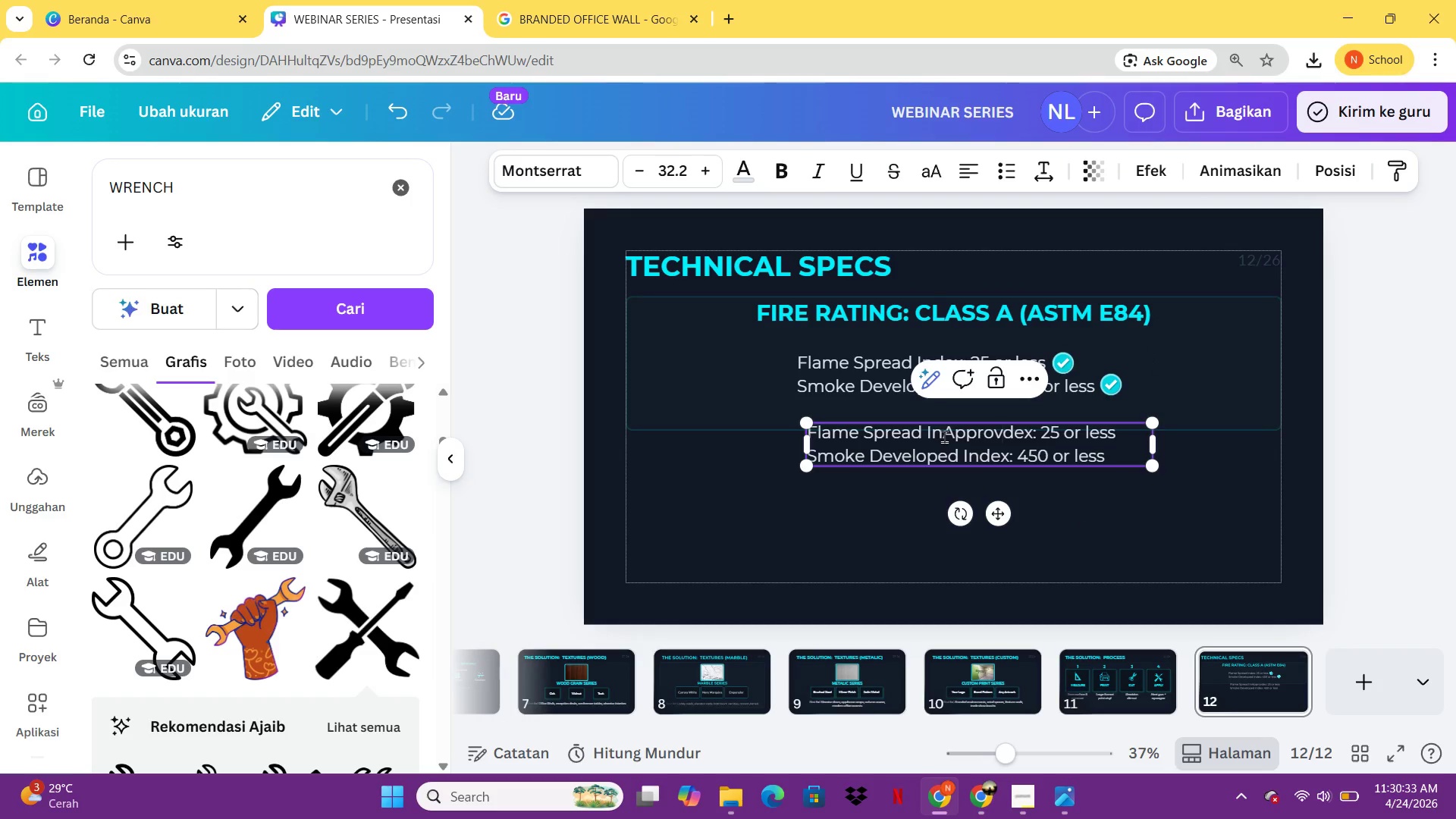 
key(Control+Z)
 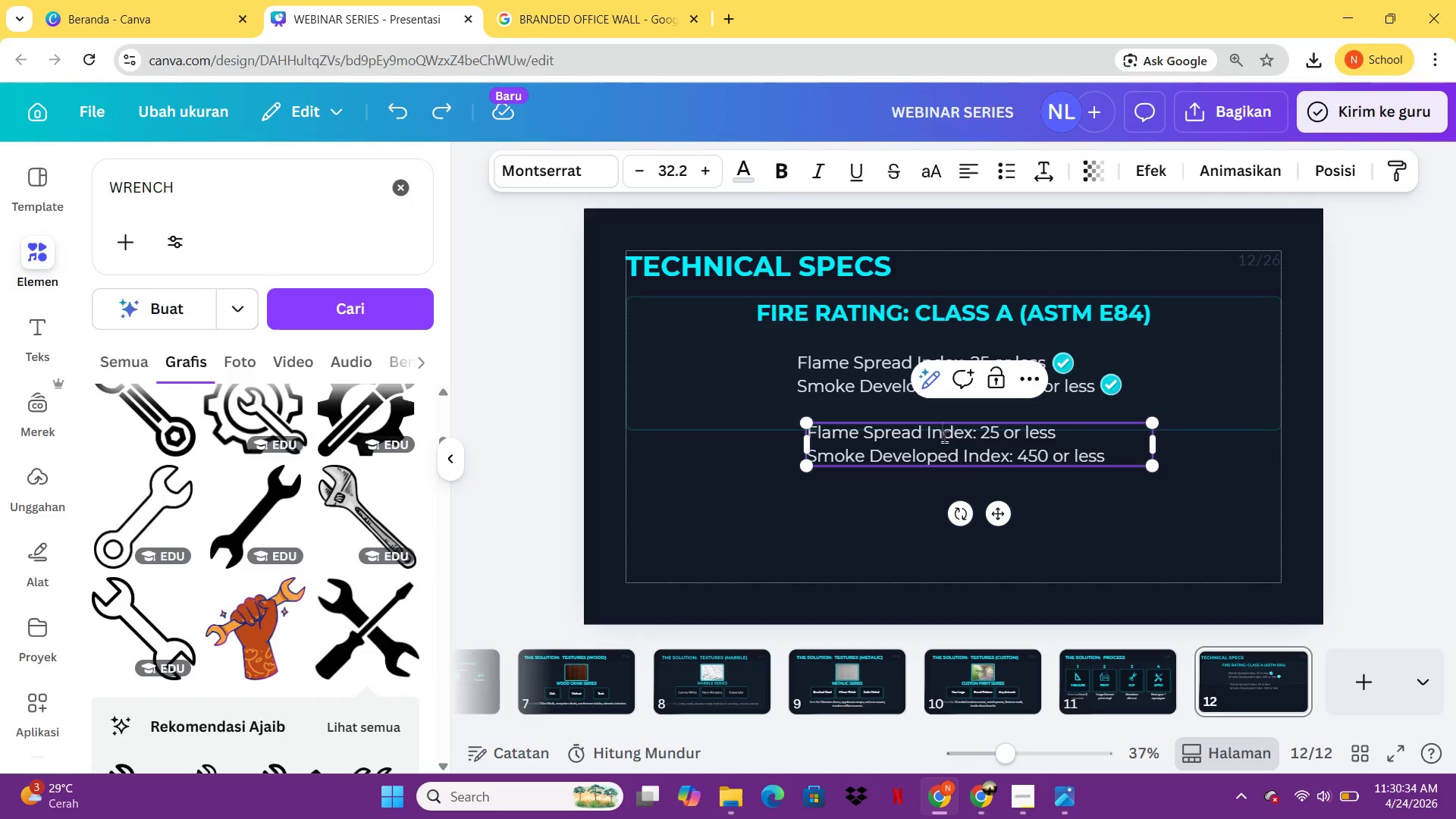 
hold_key(key=ControlLeft, duration=0.53)
 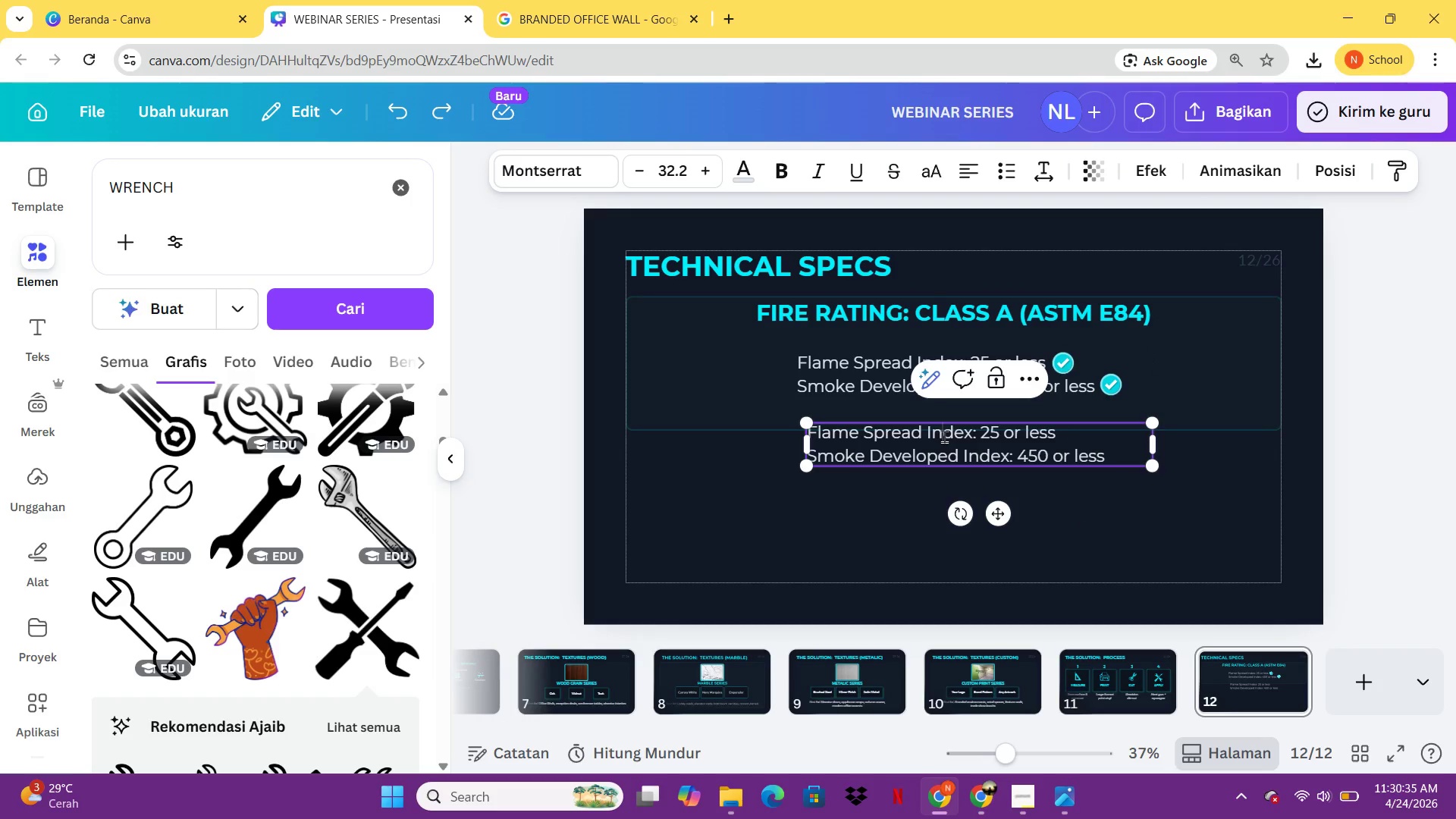 
key(Control+A)
 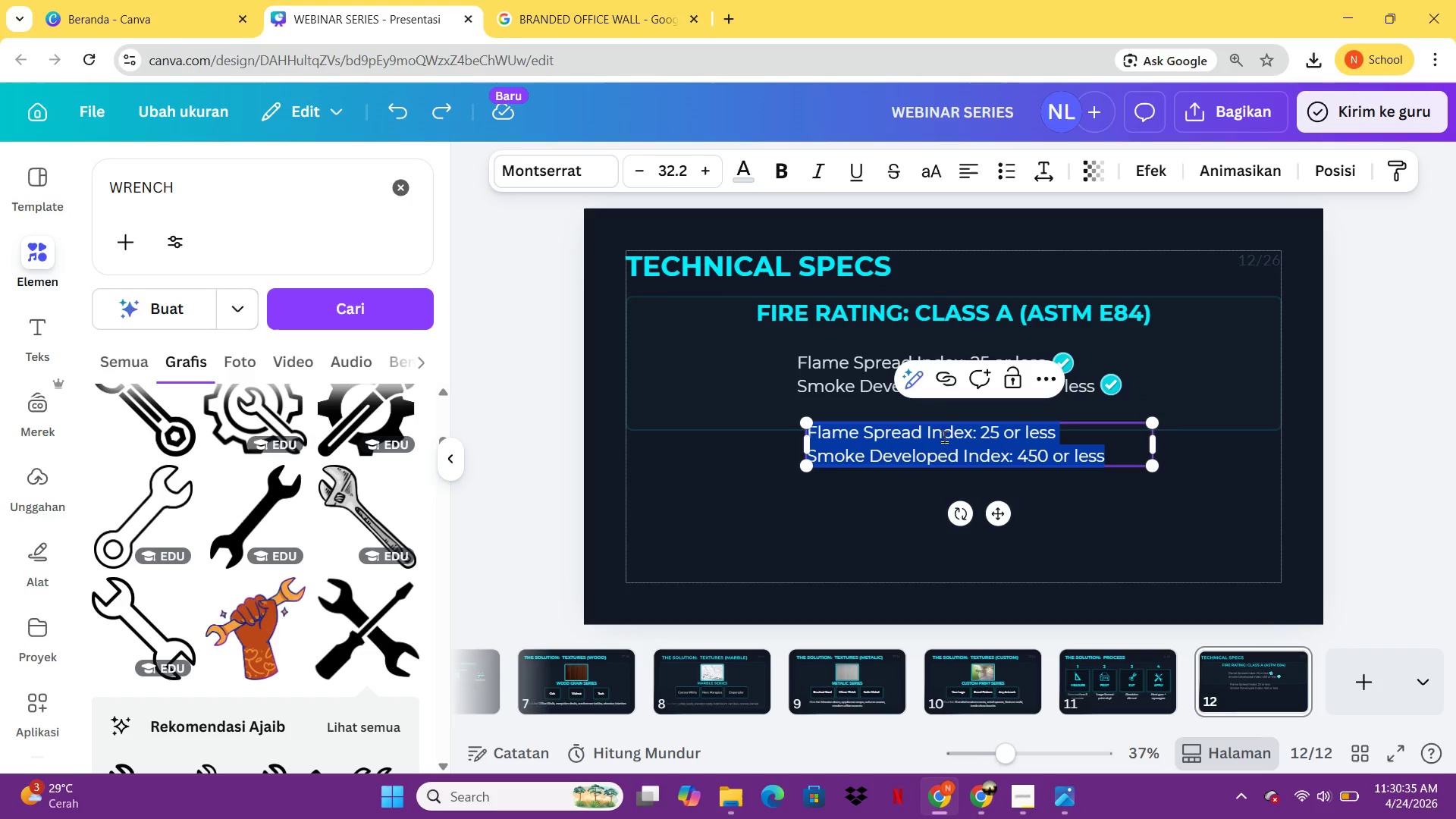 
type(Approved for commercial buildings)
 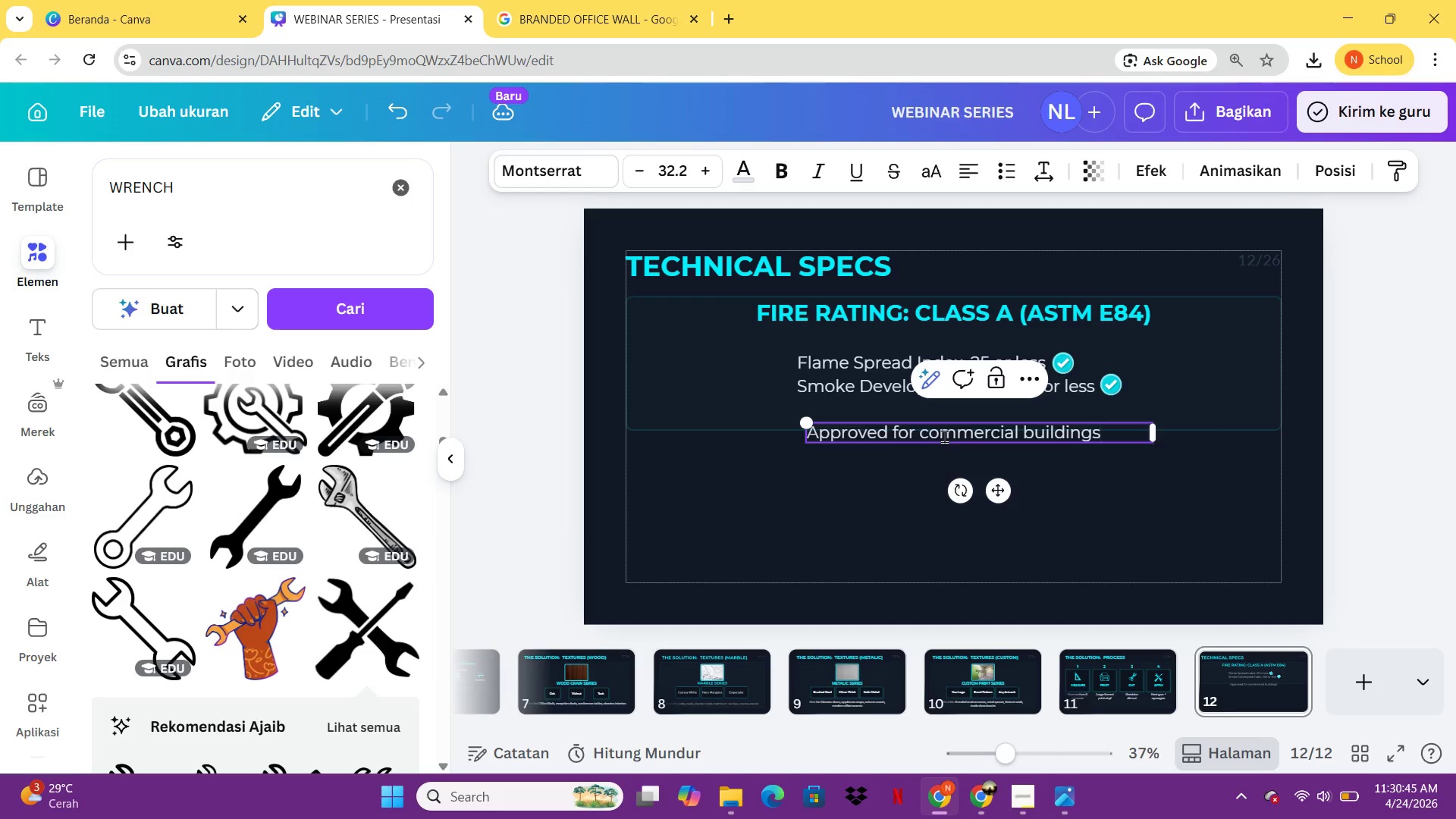 
key(Enter)
 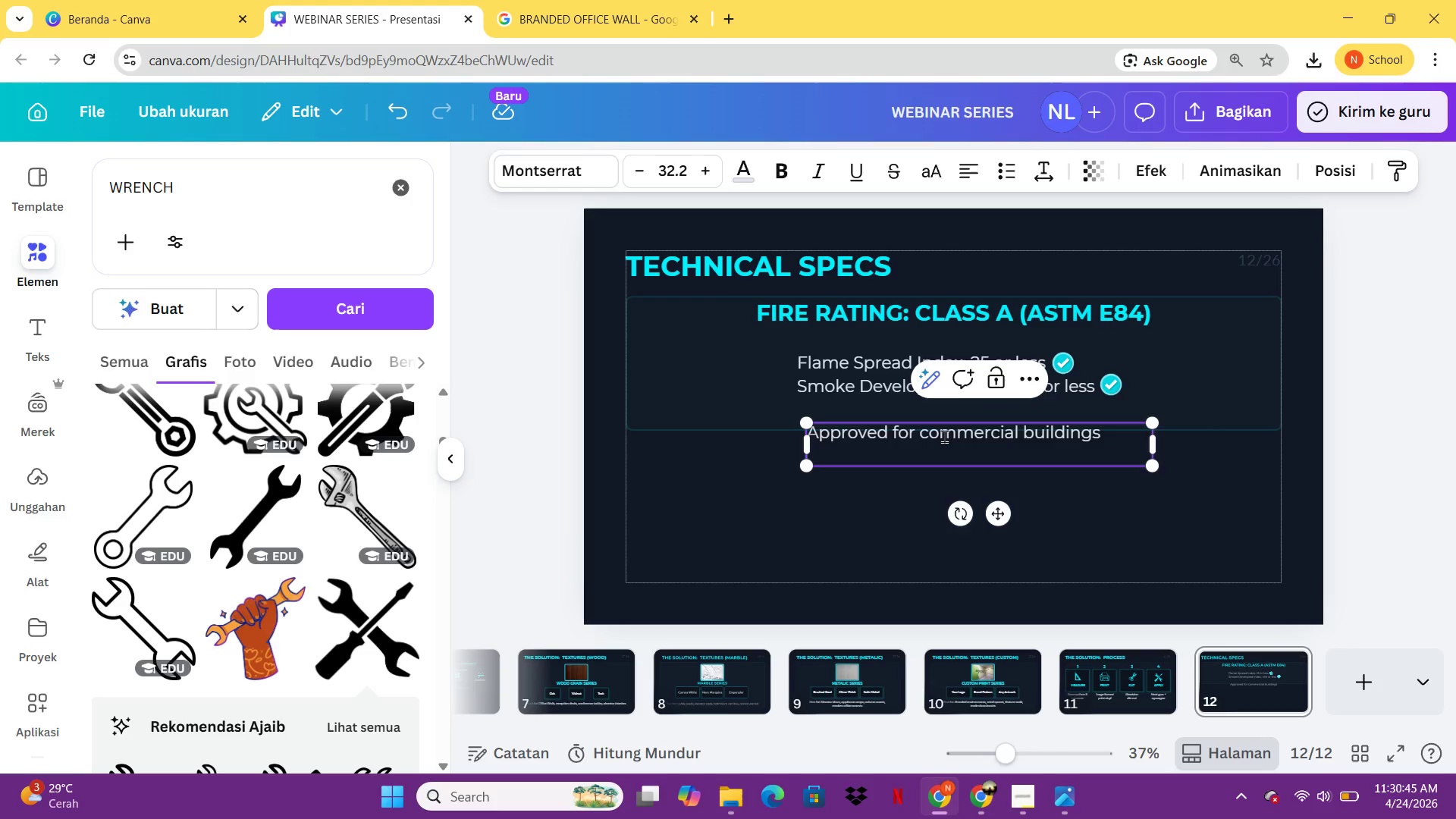 
type(Meets international bulidin)
key(Backspace)
key(Backspace)
key(Backspace)
key(Backspace)
key(Backspace)
type(ilding codw)
key(Backspace)
type(es)
 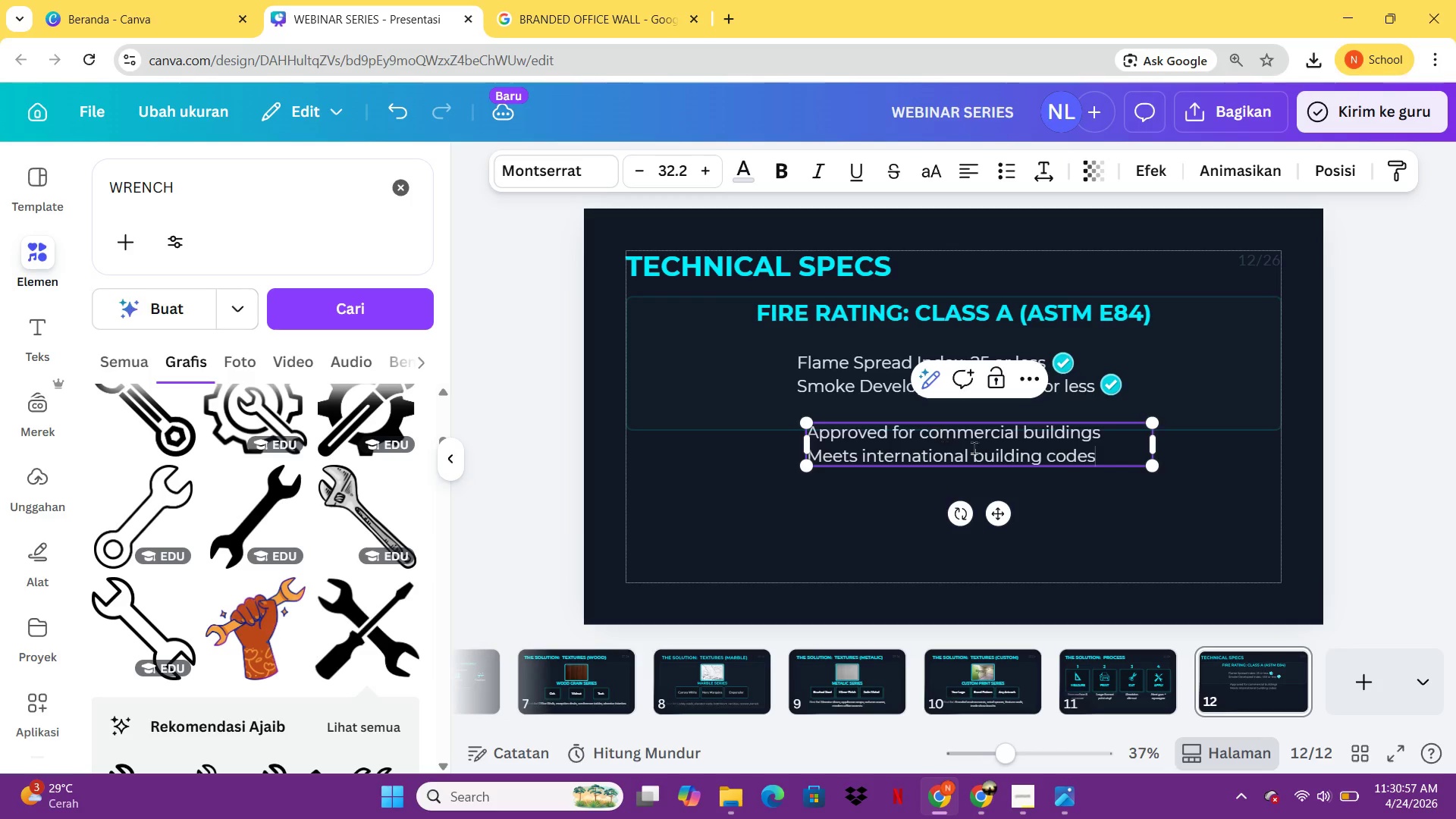 
left_click([1188, 536])
 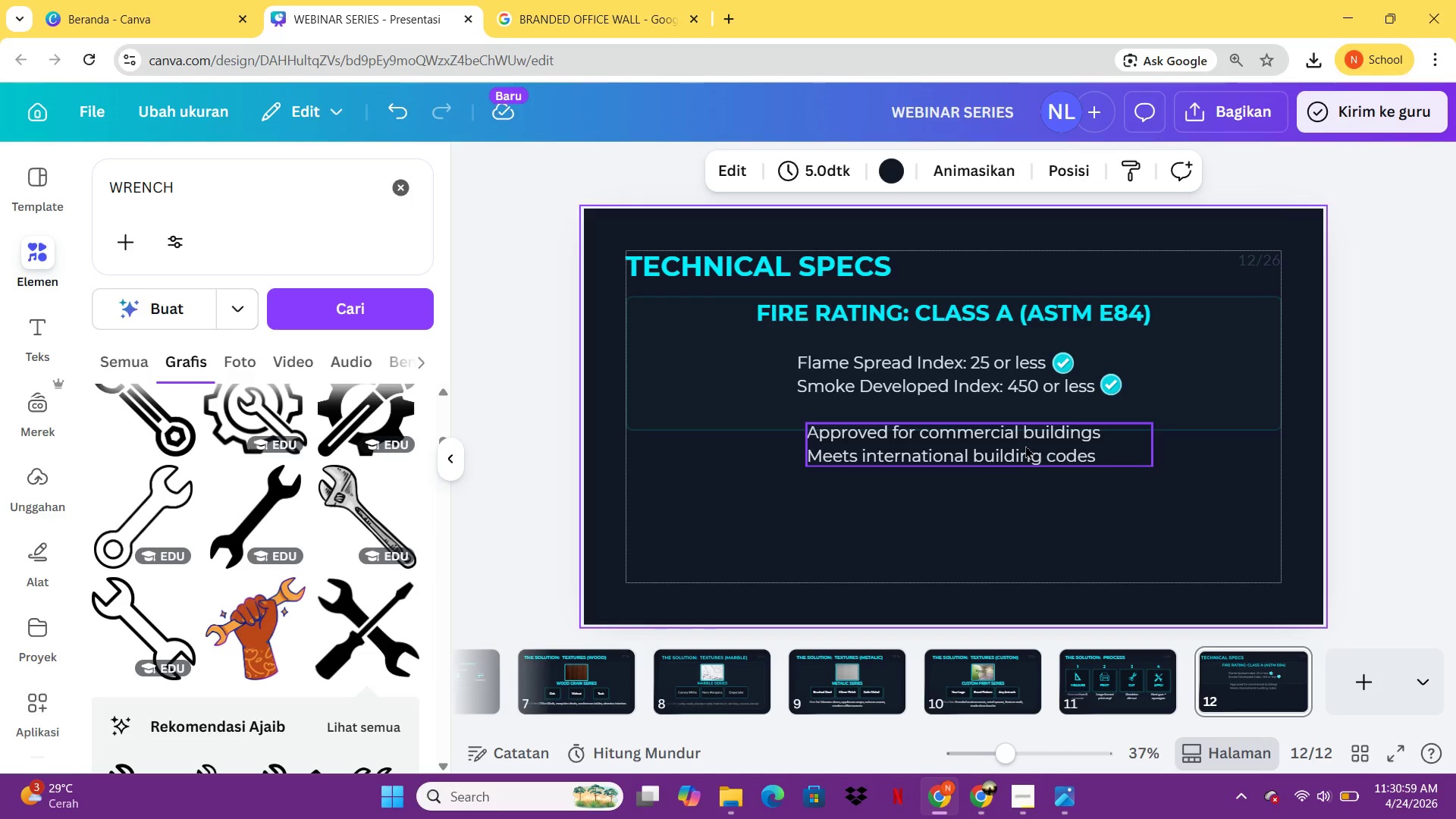 
left_click_drag(start_coordinate=[1025, 445], to_coordinate=[1022, 458])
 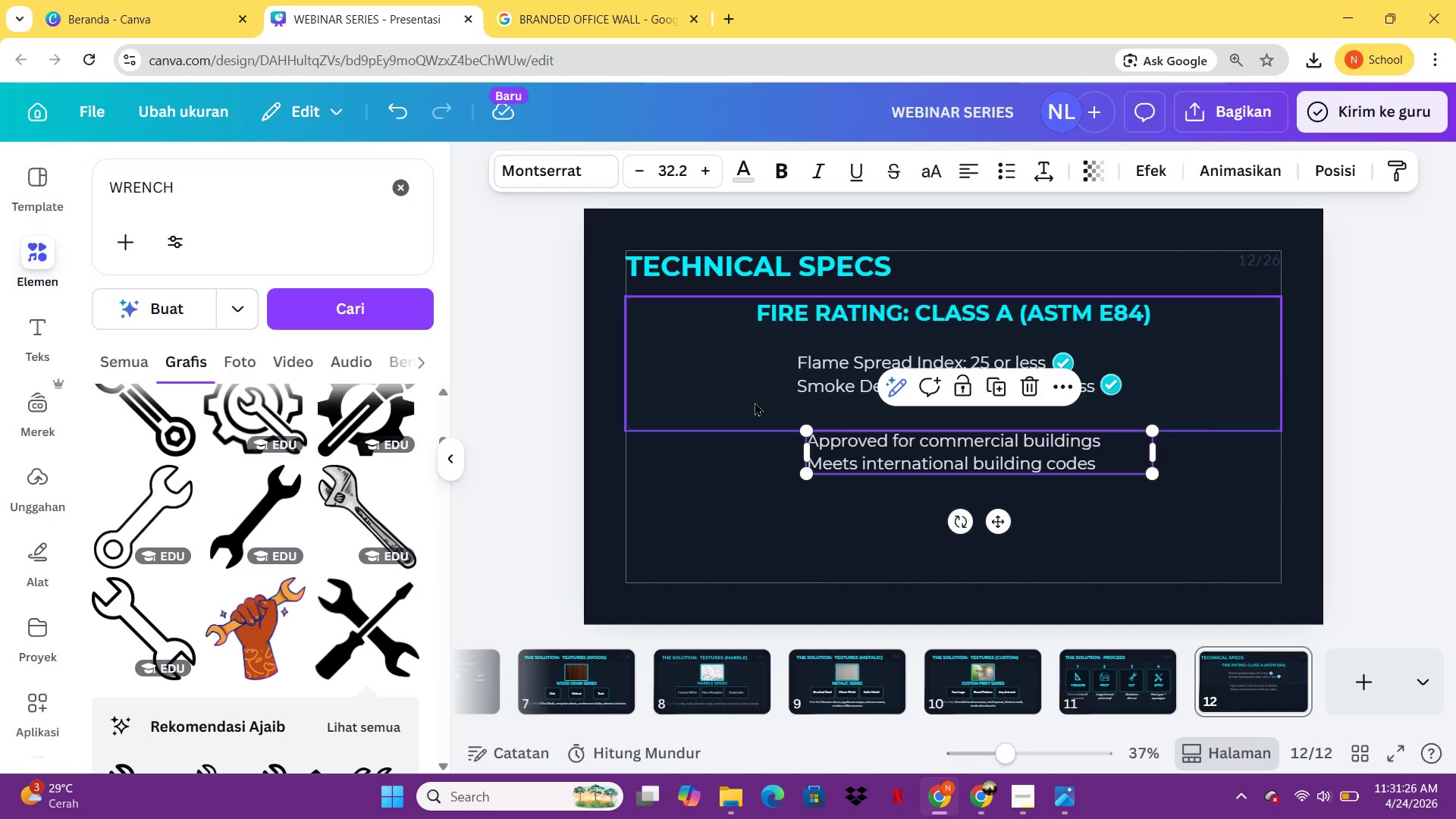 
wait(25.22)
 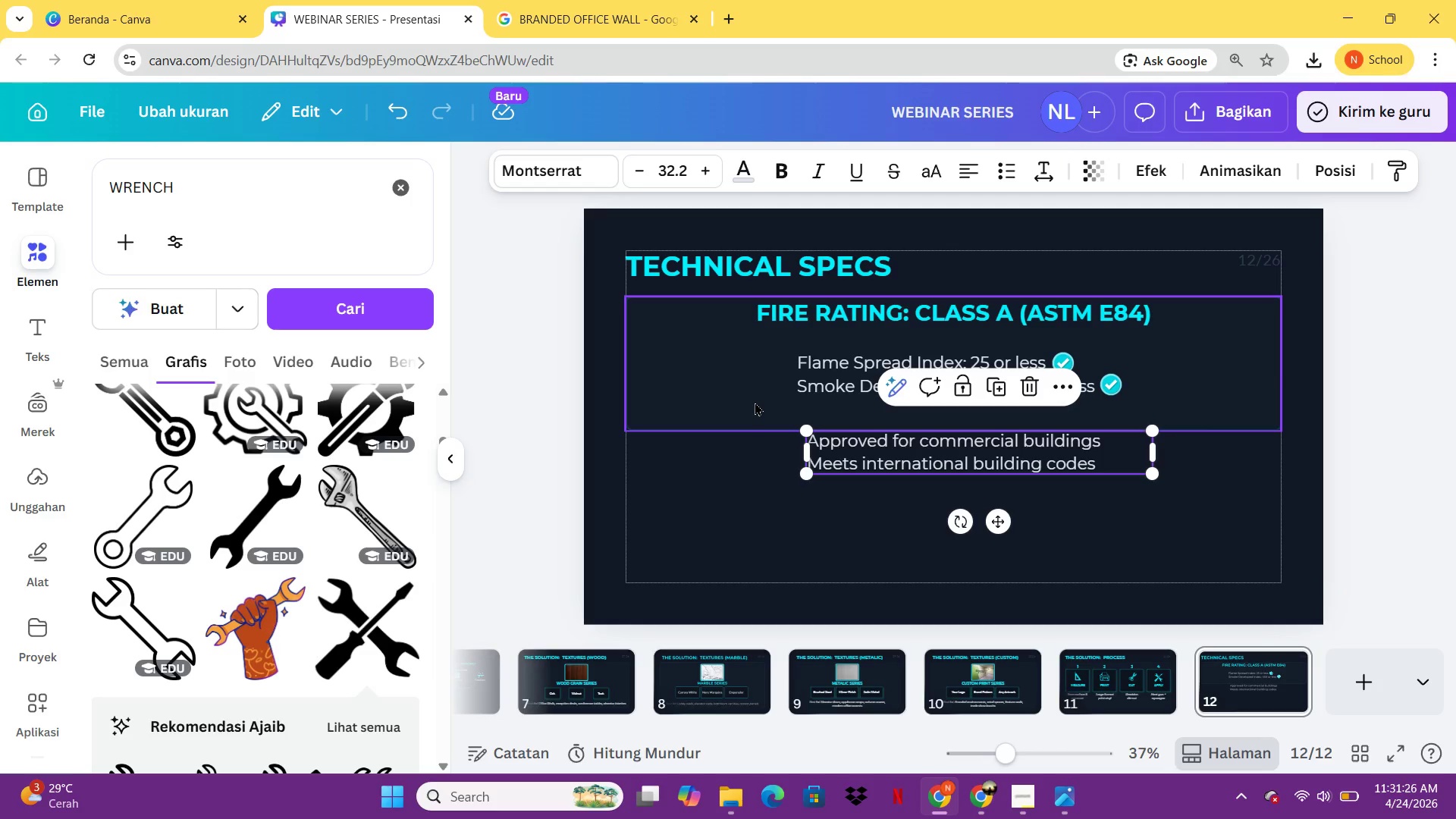 
left_click([729, 394])
 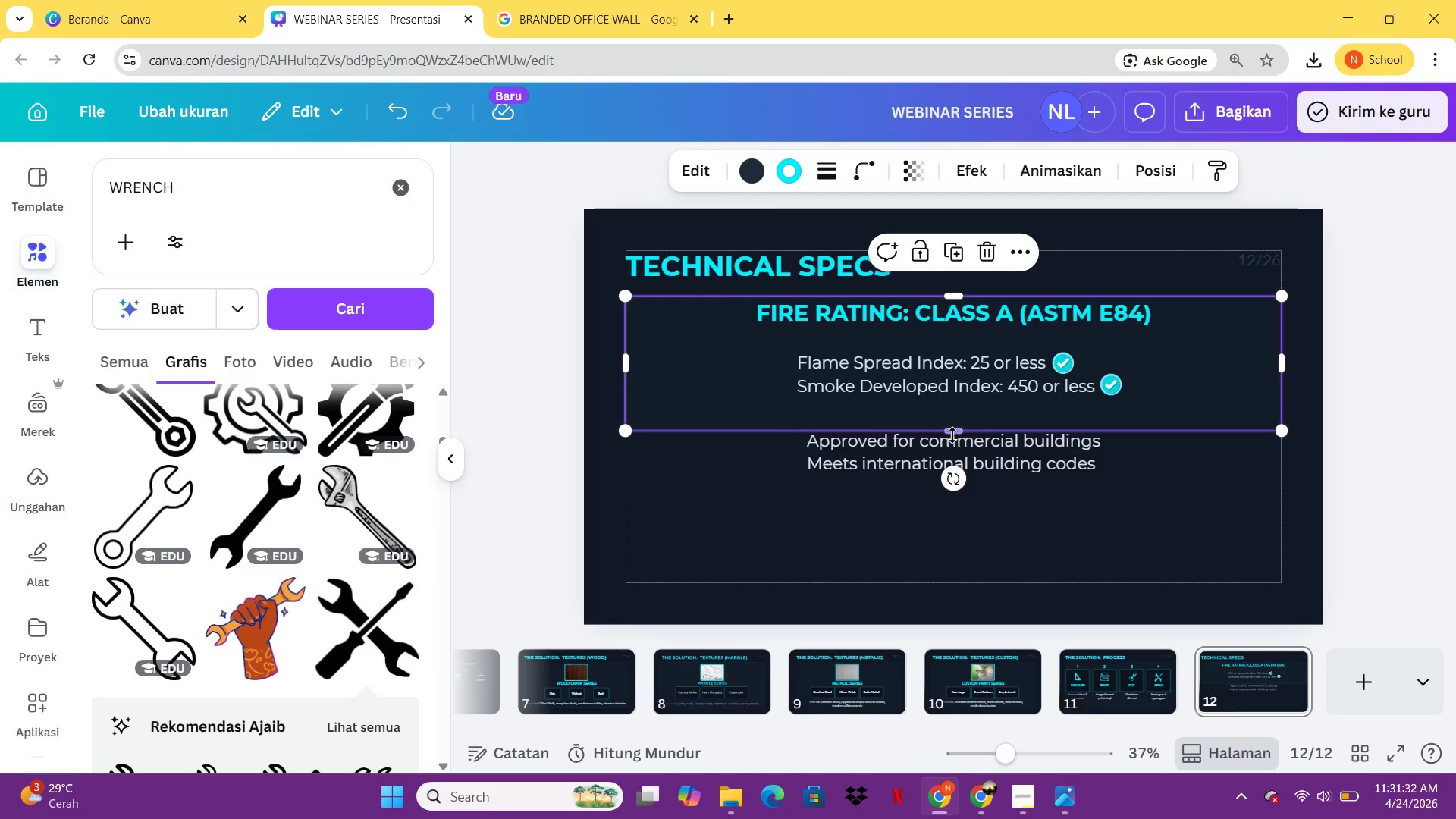 
left_click_drag(start_coordinate=[952, 435], to_coordinate=[958, 496])
 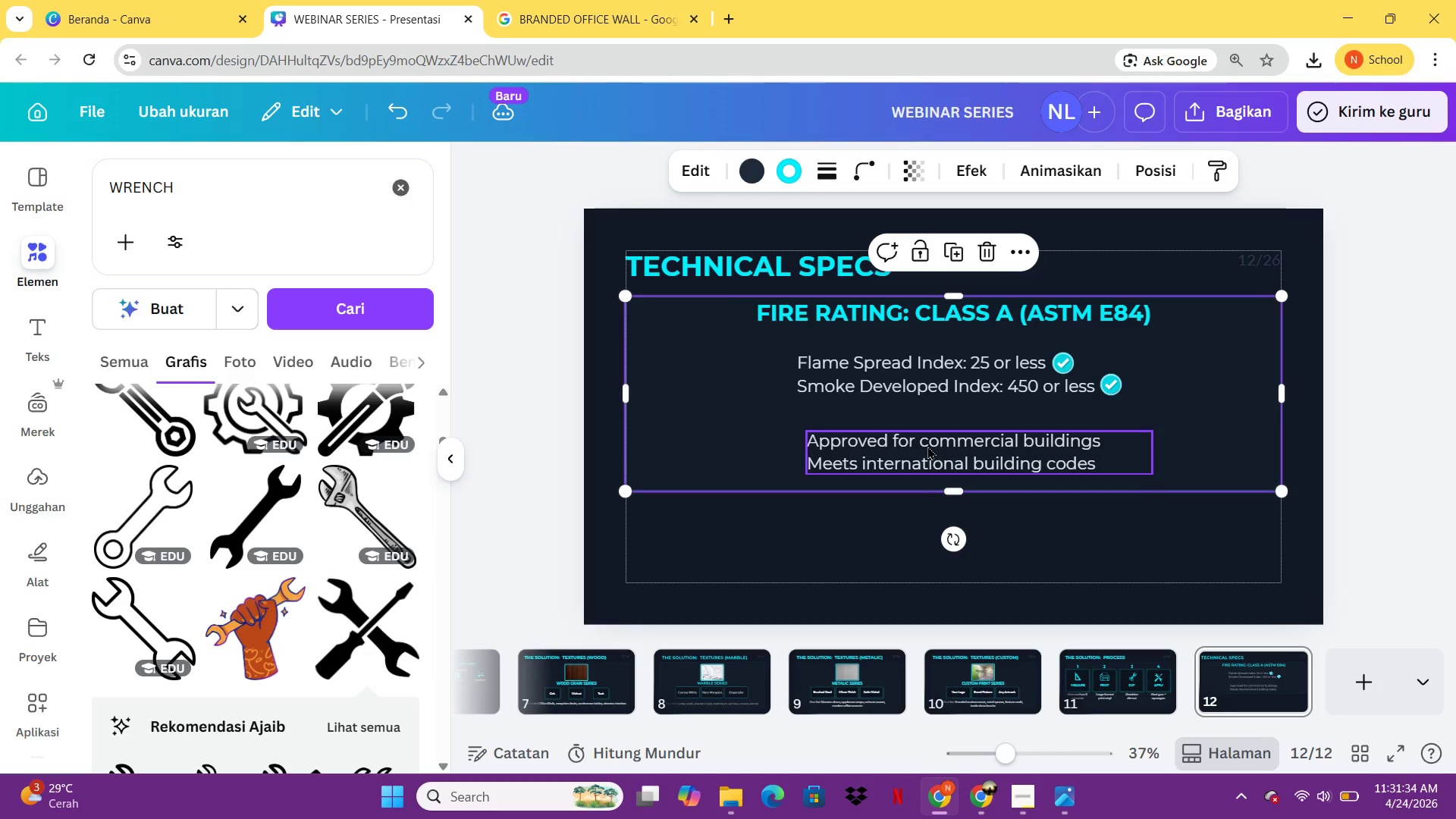 
left_click_drag(start_coordinate=[927, 446], to_coordinate=[918, 446])
 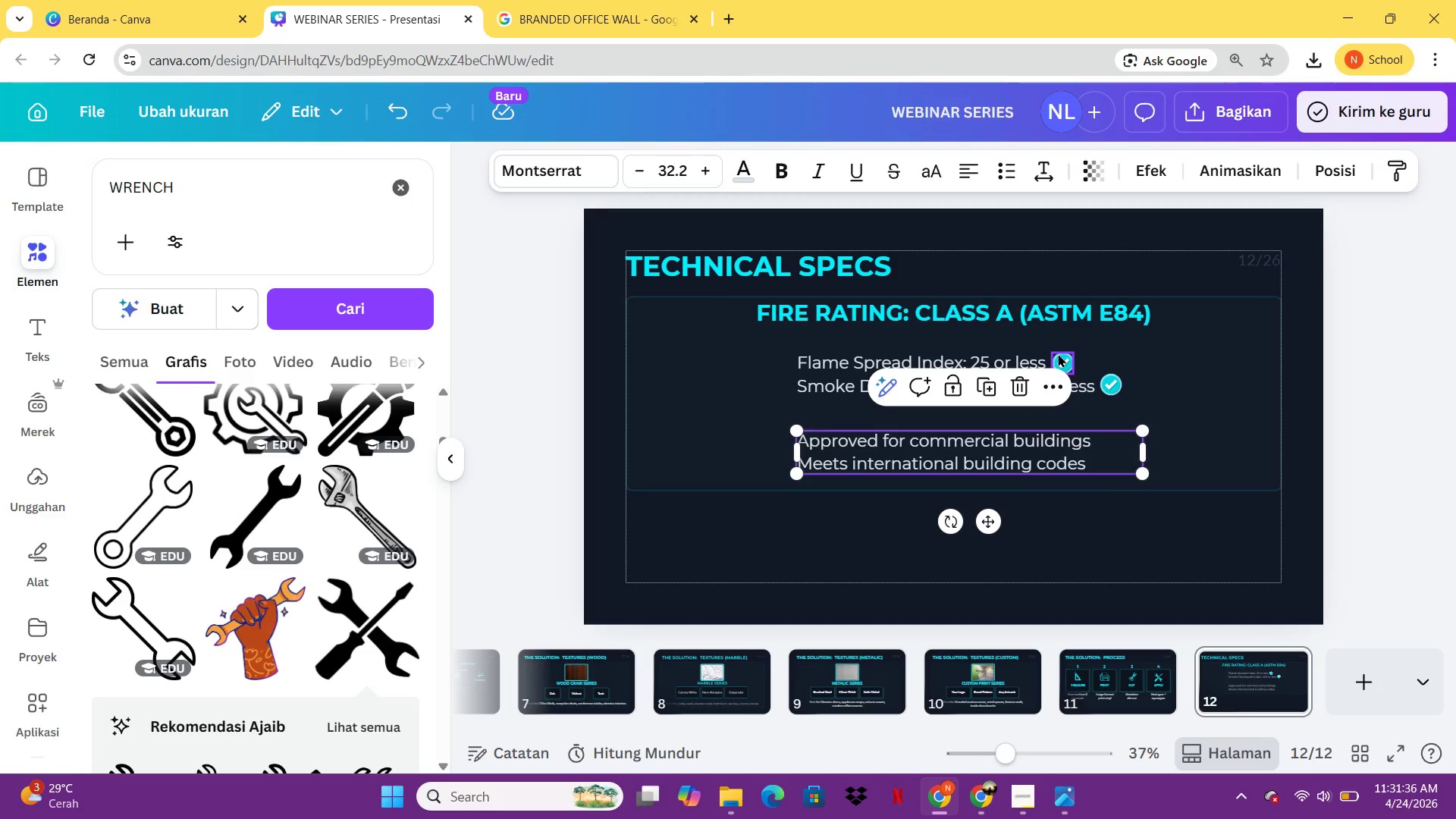 
left_click([1058, 353])
 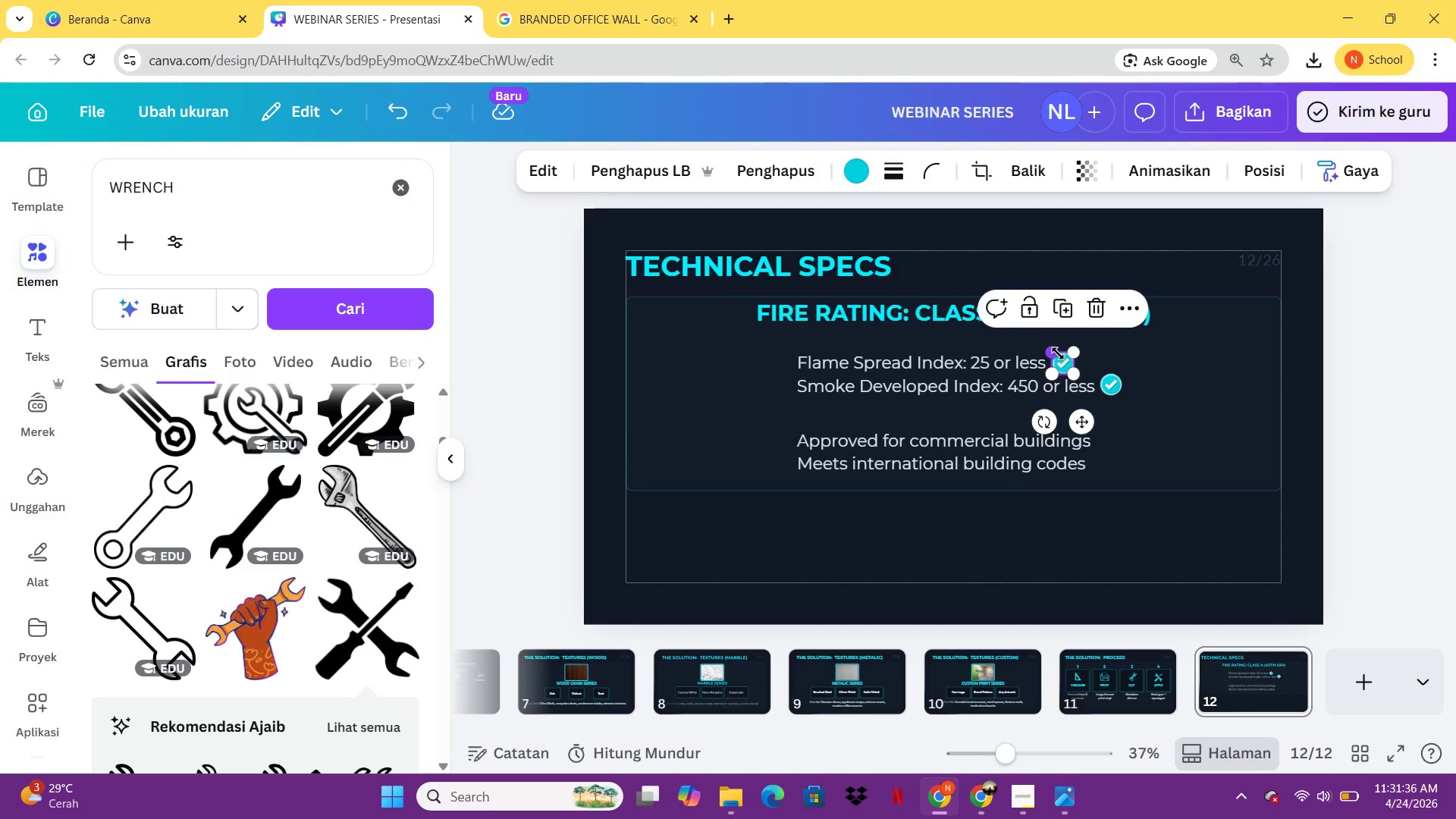 
key(Control+C)
 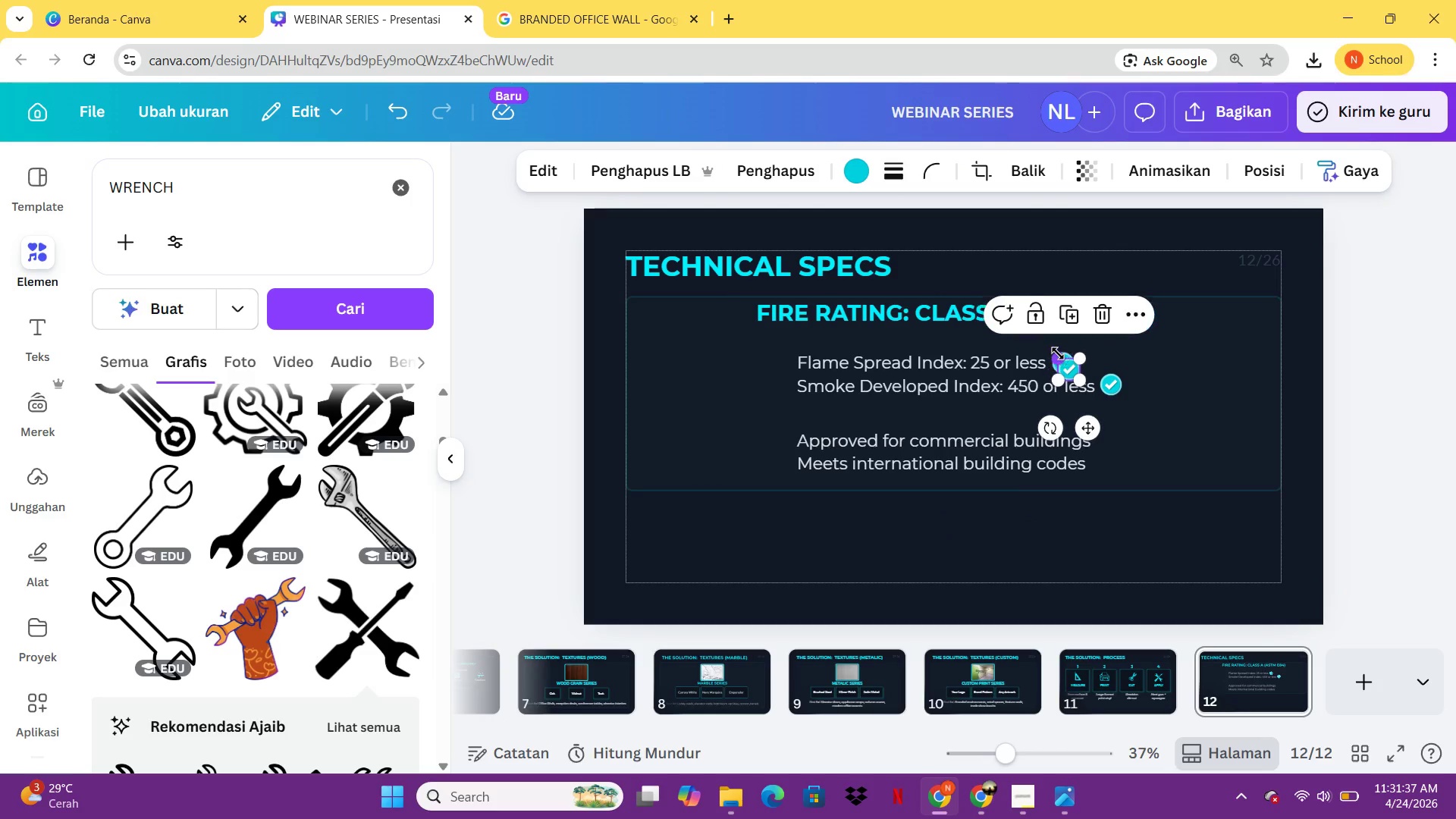 
key(Control+V)
 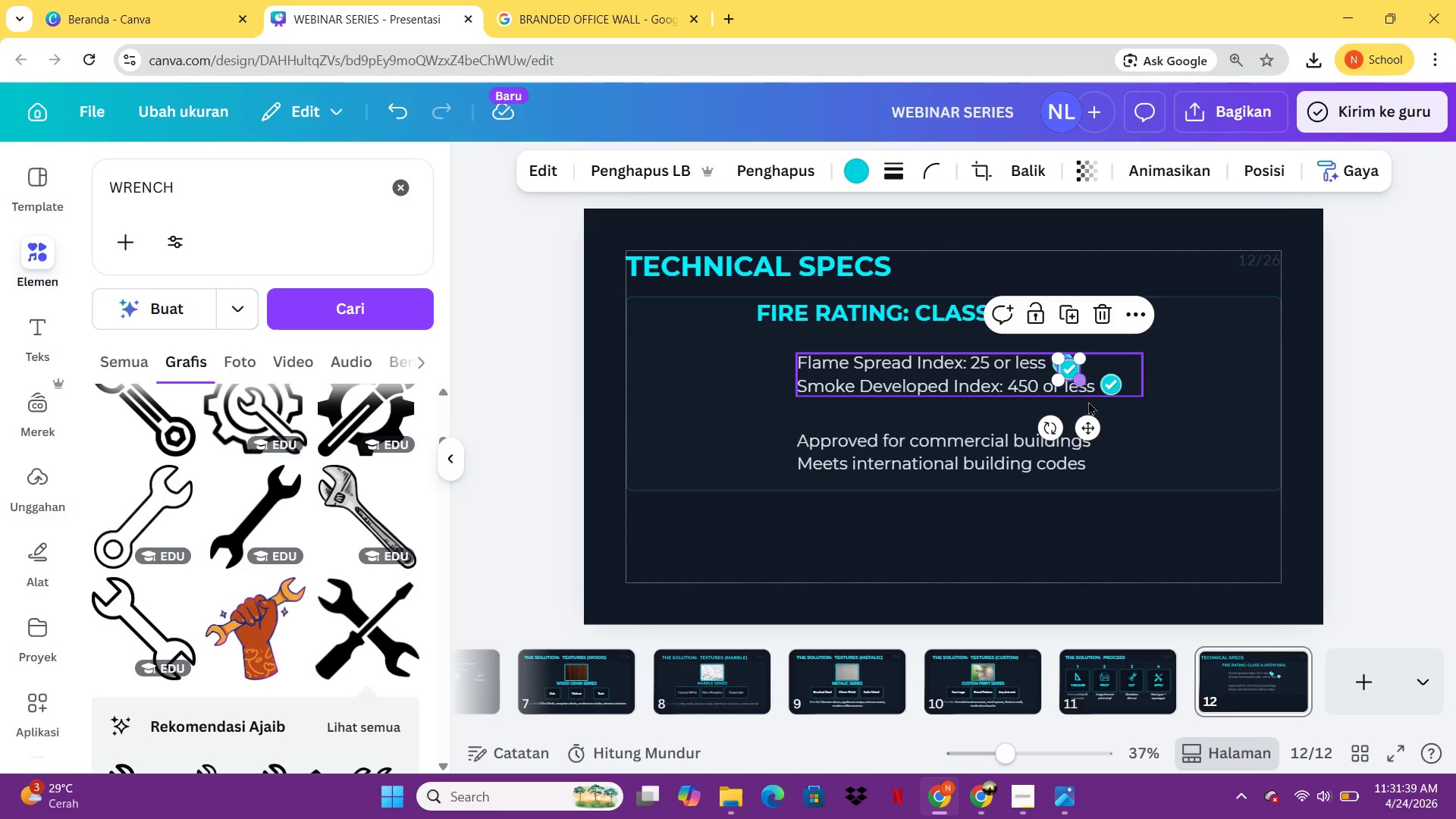 
left_click_drag(start_coordinate=[1094, 432], to_coordinate=[804, 504])
 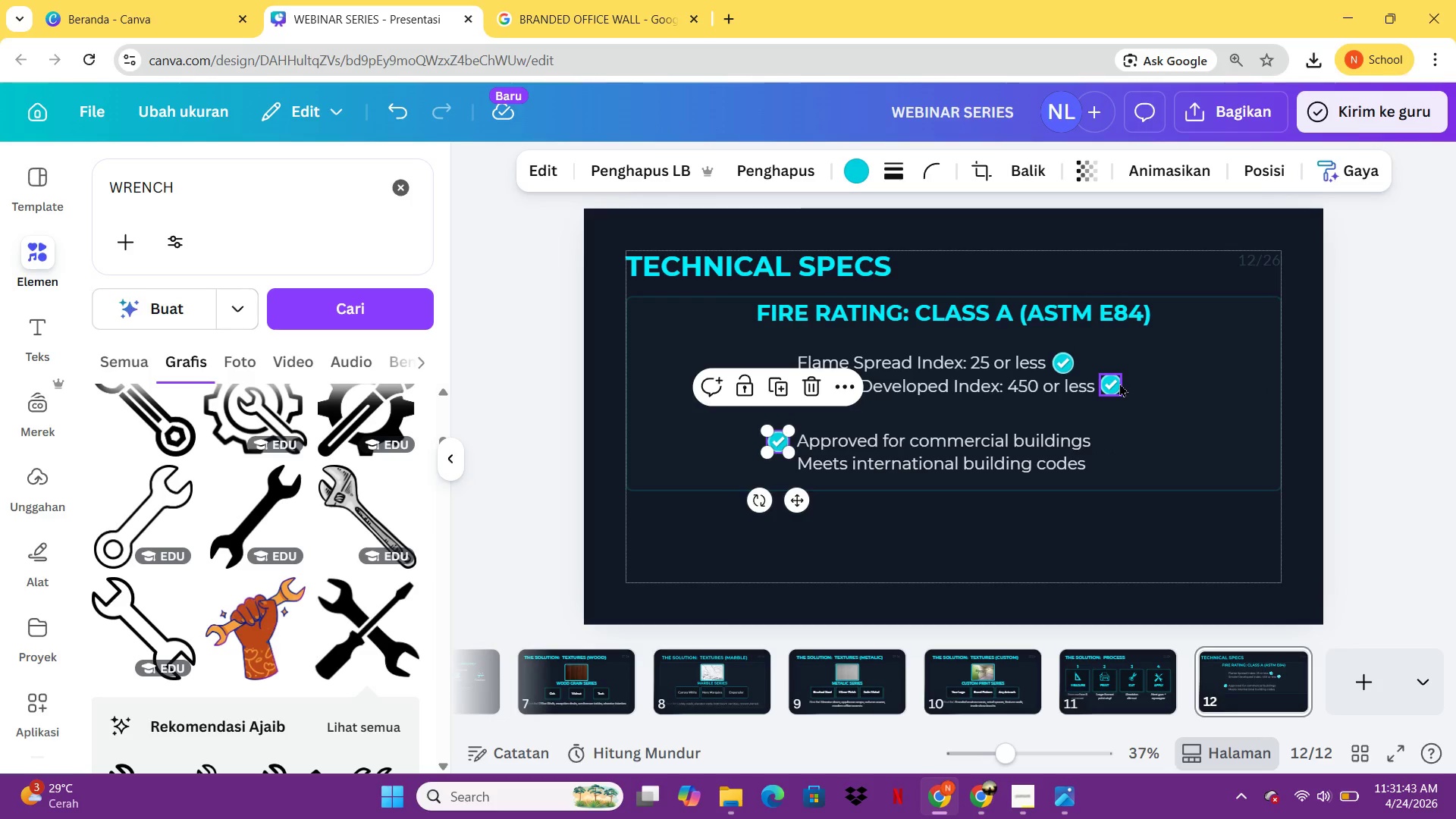 
left_click([1119, 383])
 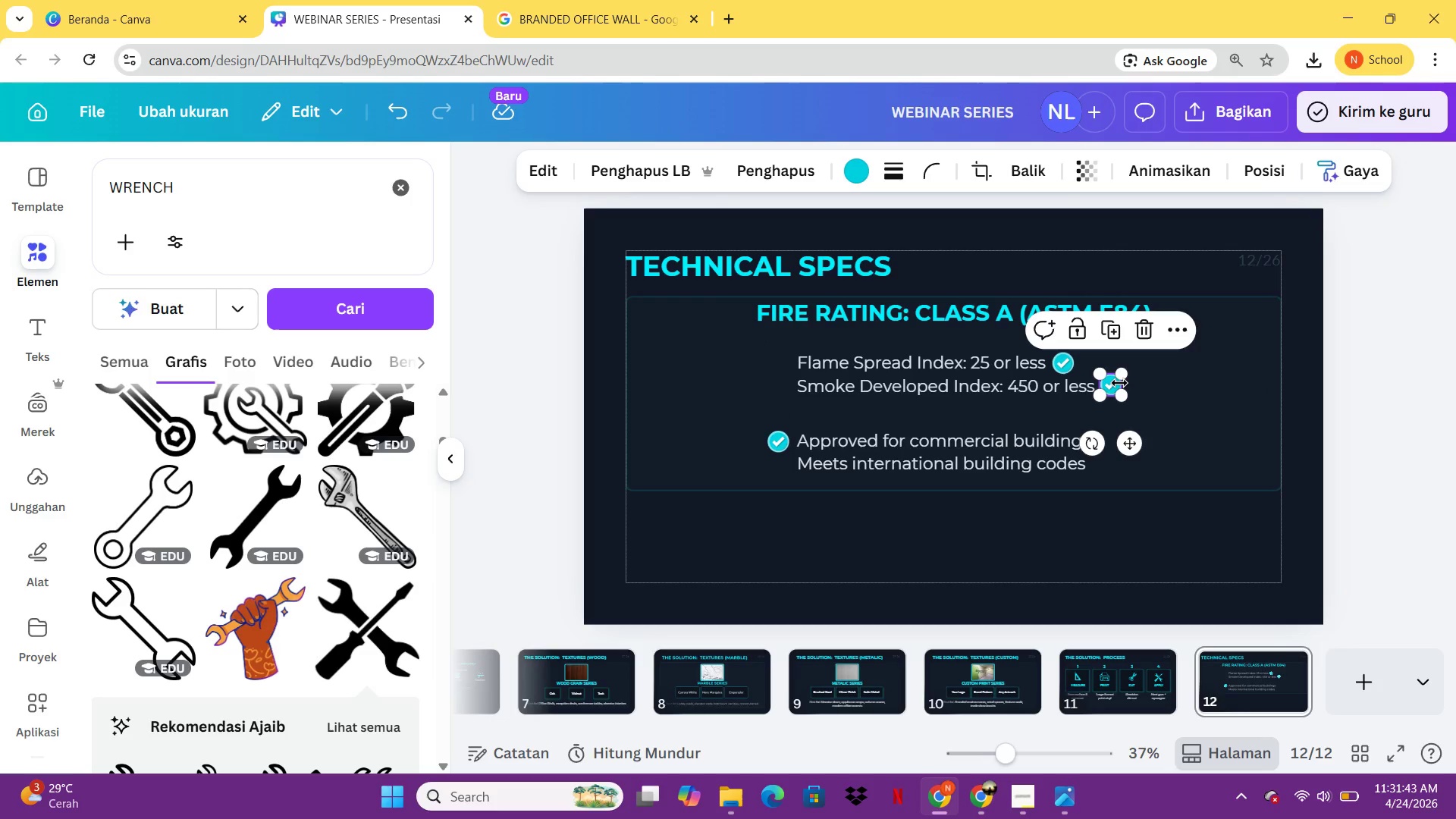 
key(Control+C)
 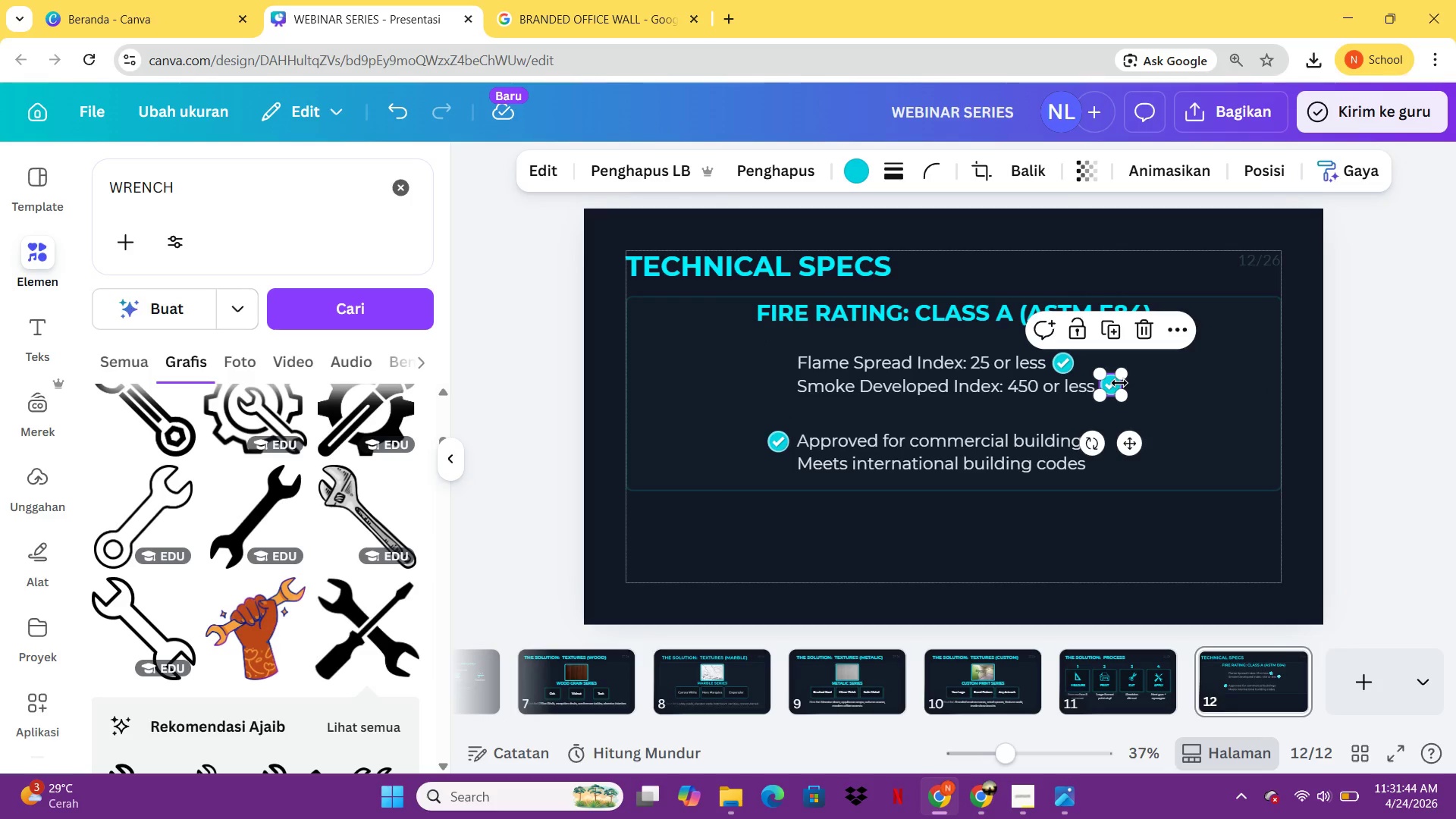 
hold_key(key=ControlLeft, duration=1.11)
 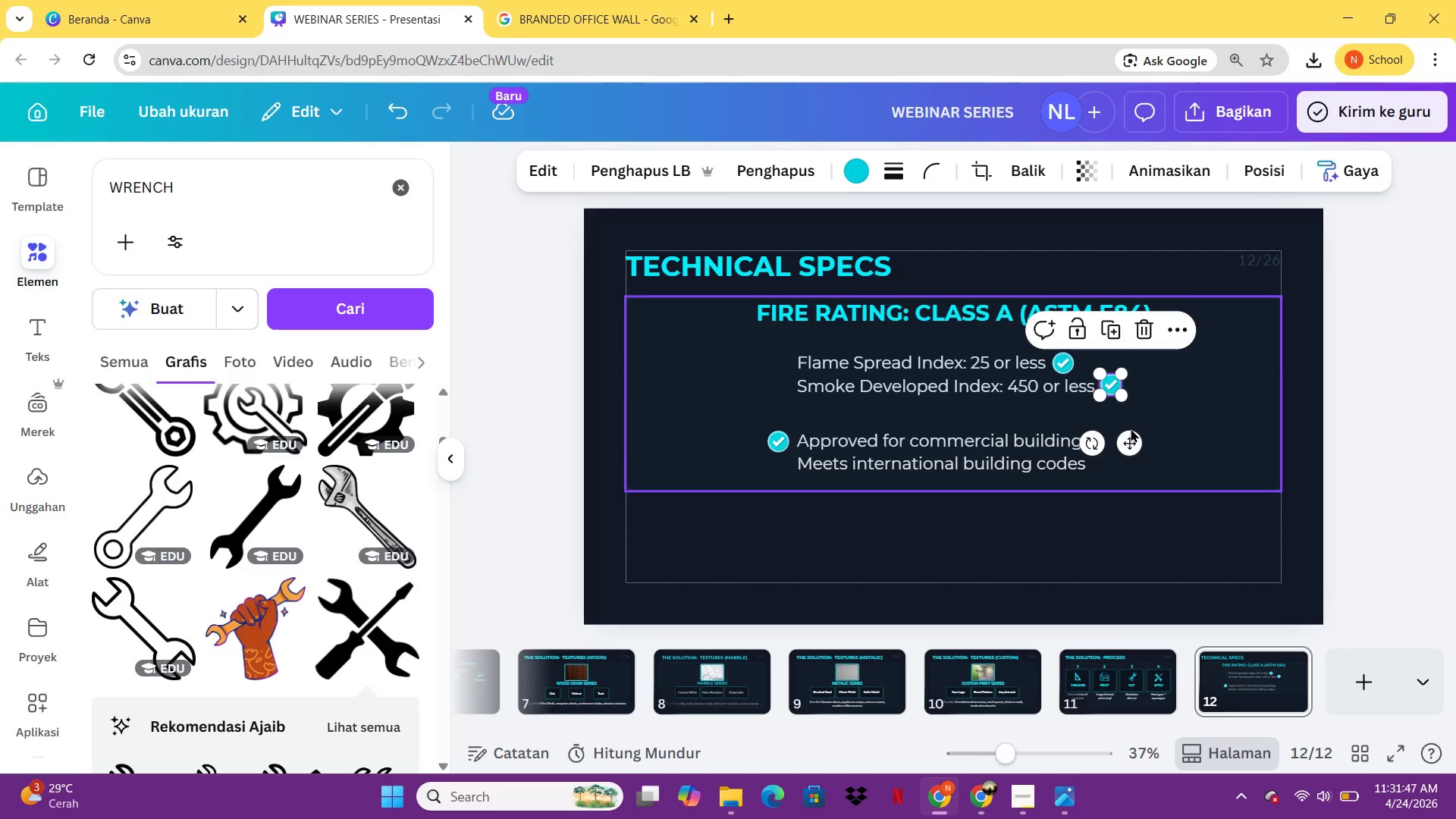 
left_click_drag(start_coordinate=[1134, 443], to_coordinate=[1006, 473])
 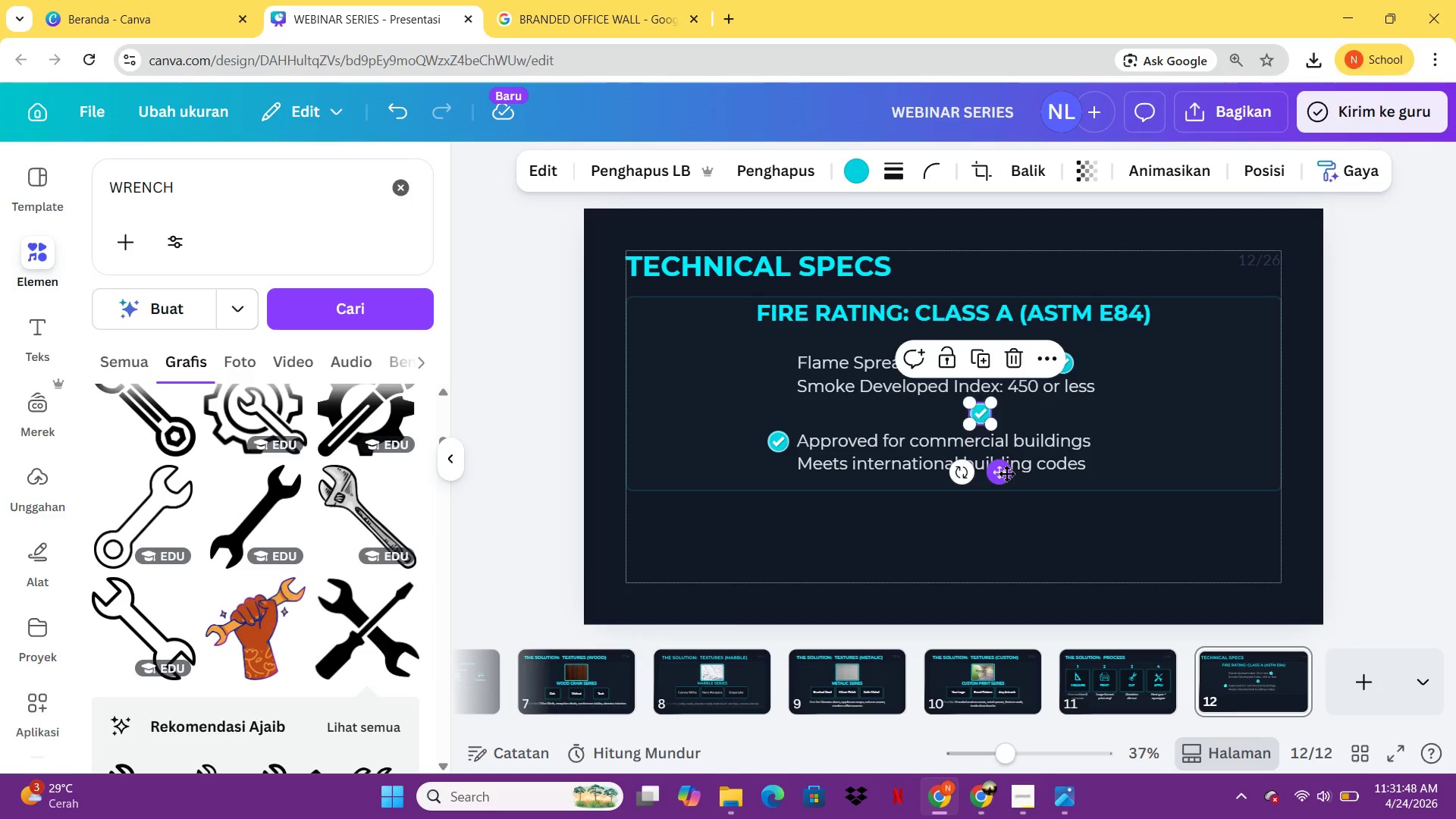 
key(Control+ControlLeft)
 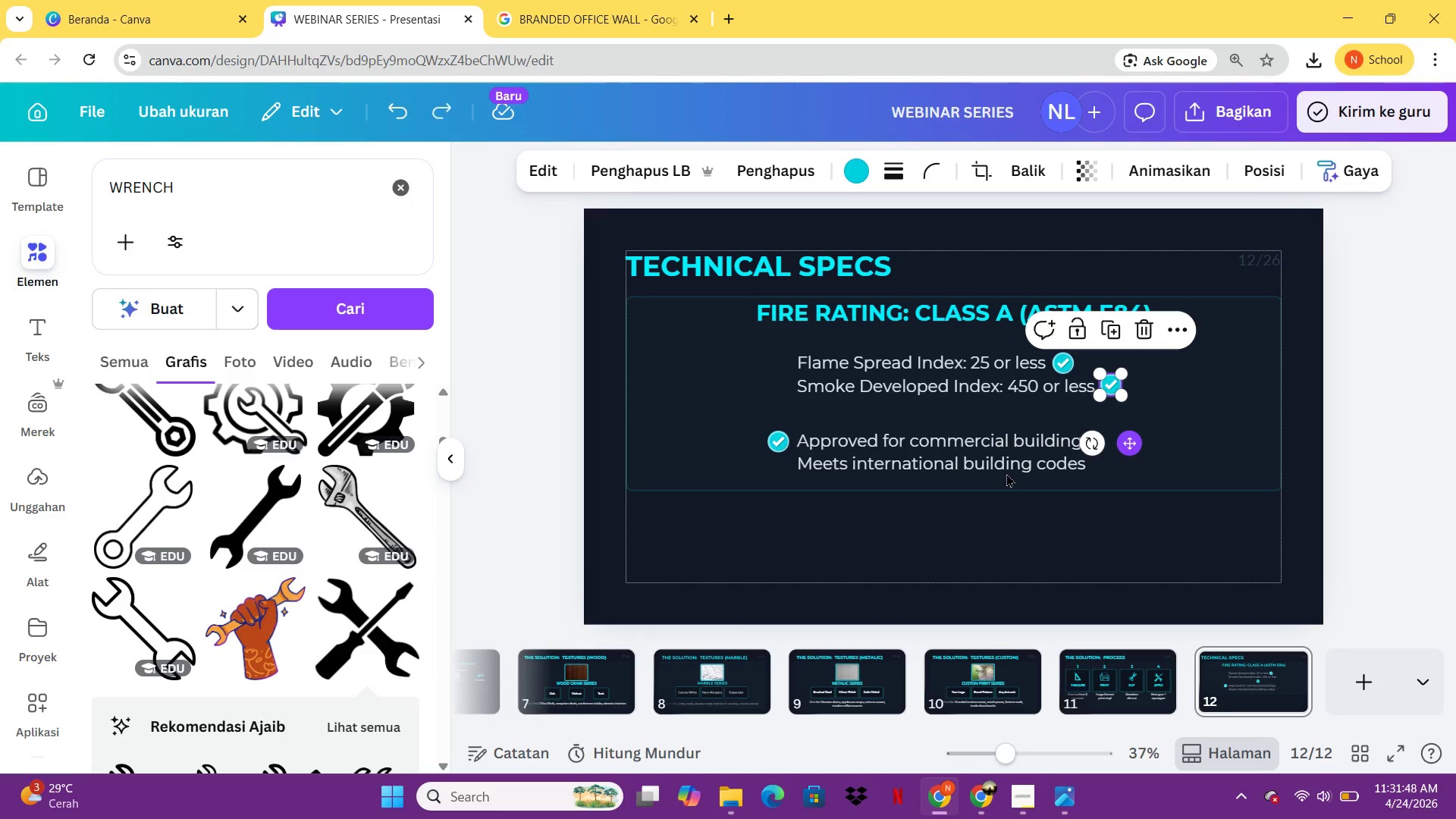 
key(Control+Z)
 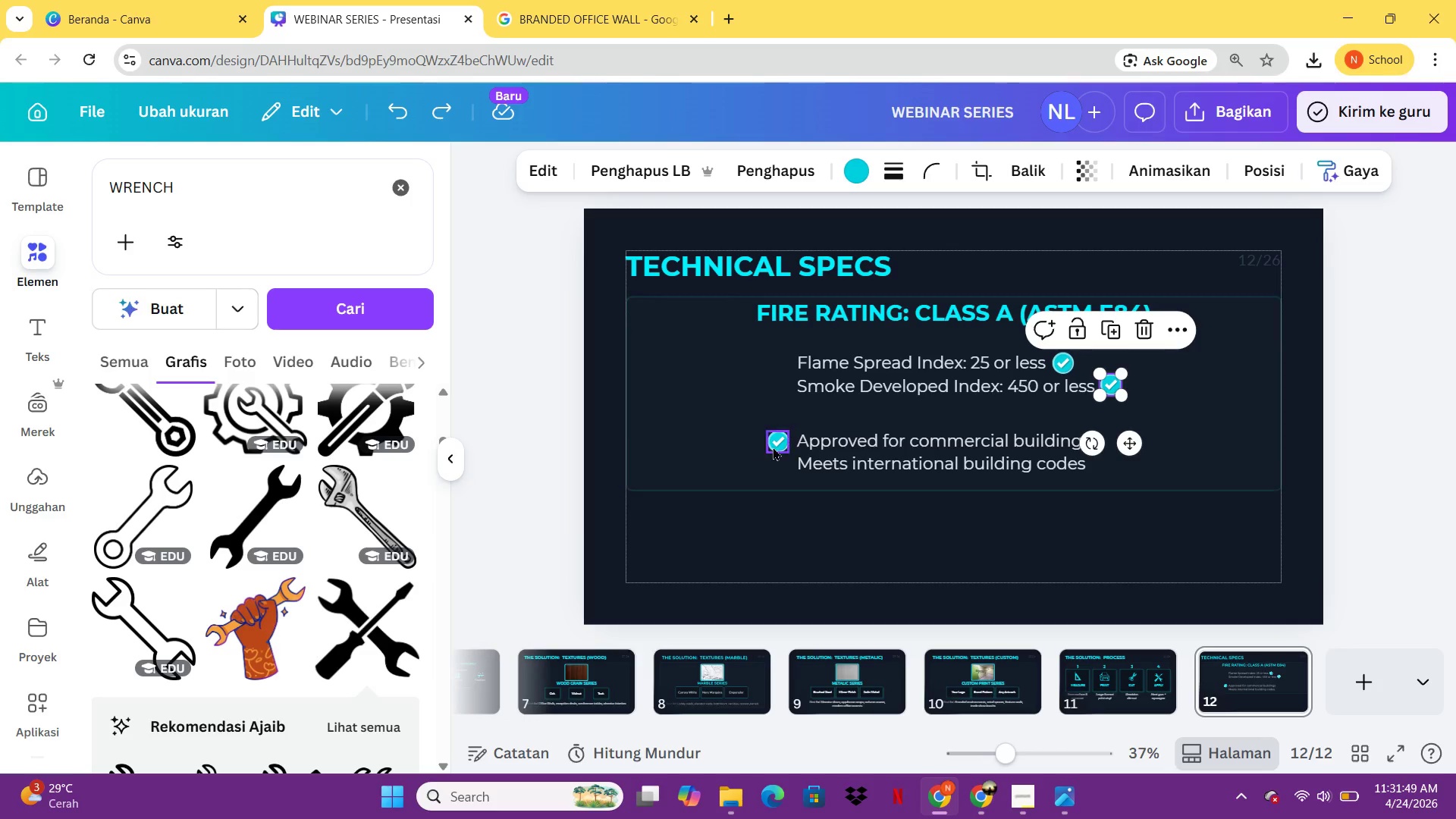 
left_click([775, 444])
 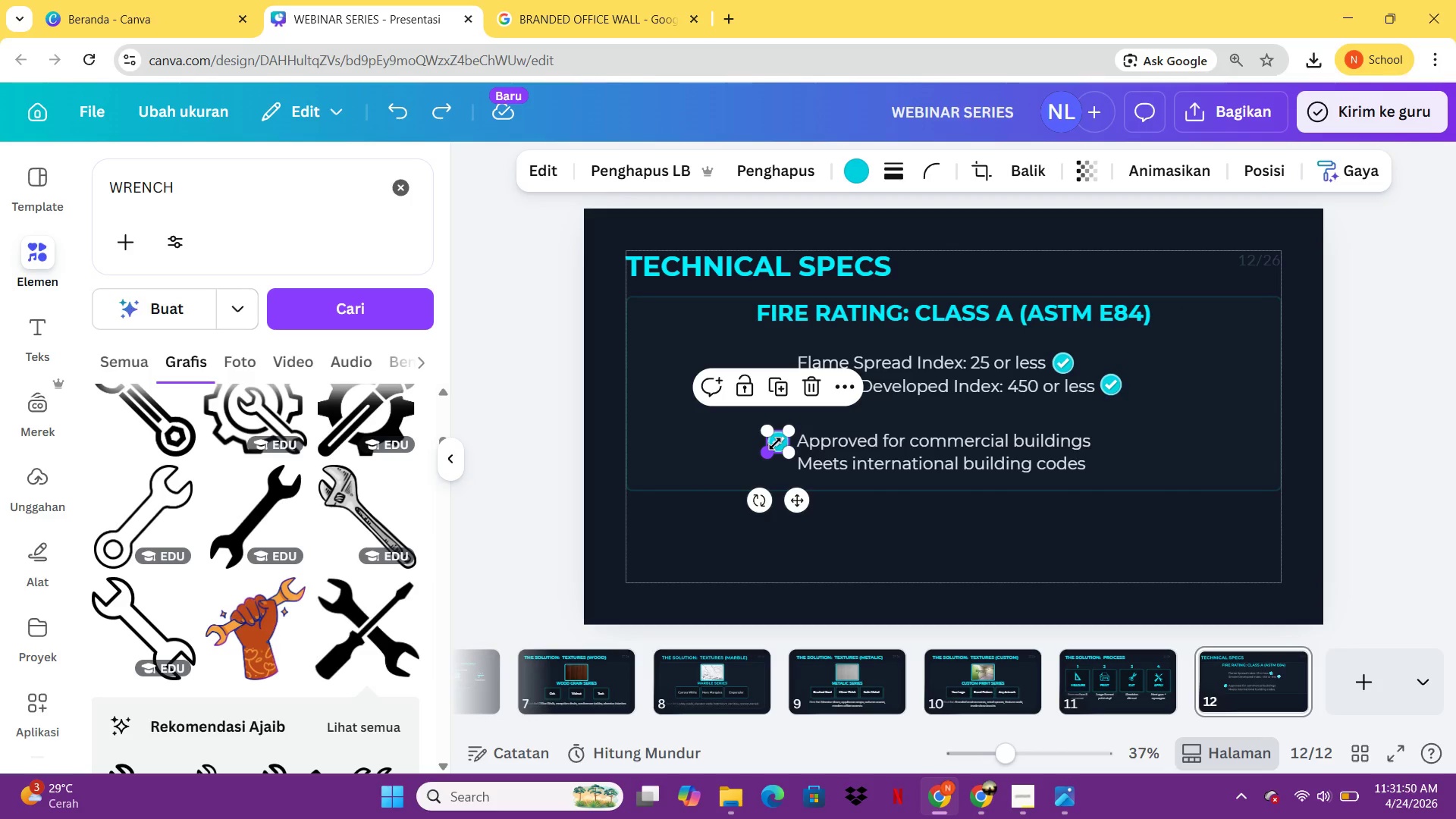 
key(Control+C)
 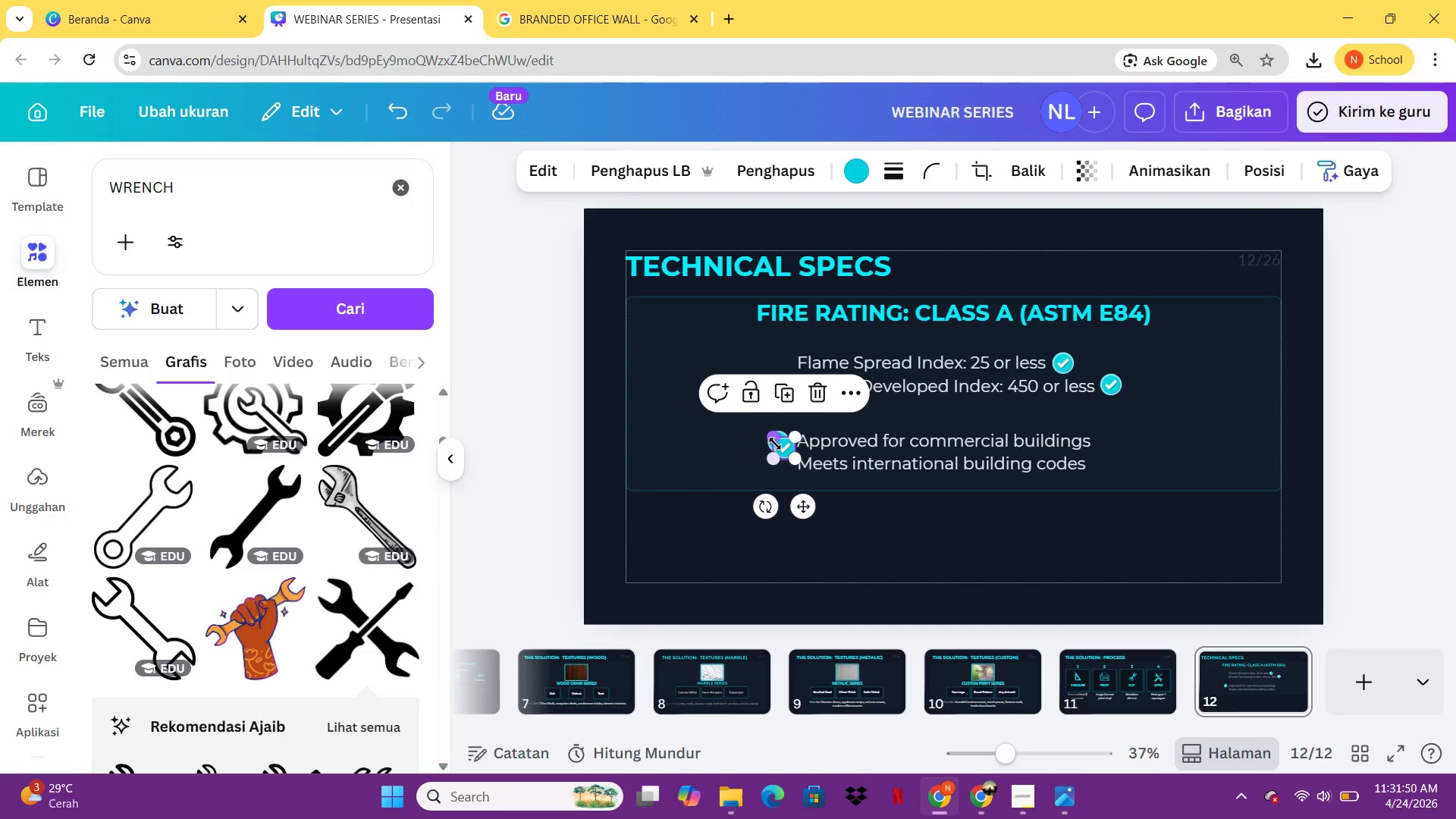 
key(Control+V)
 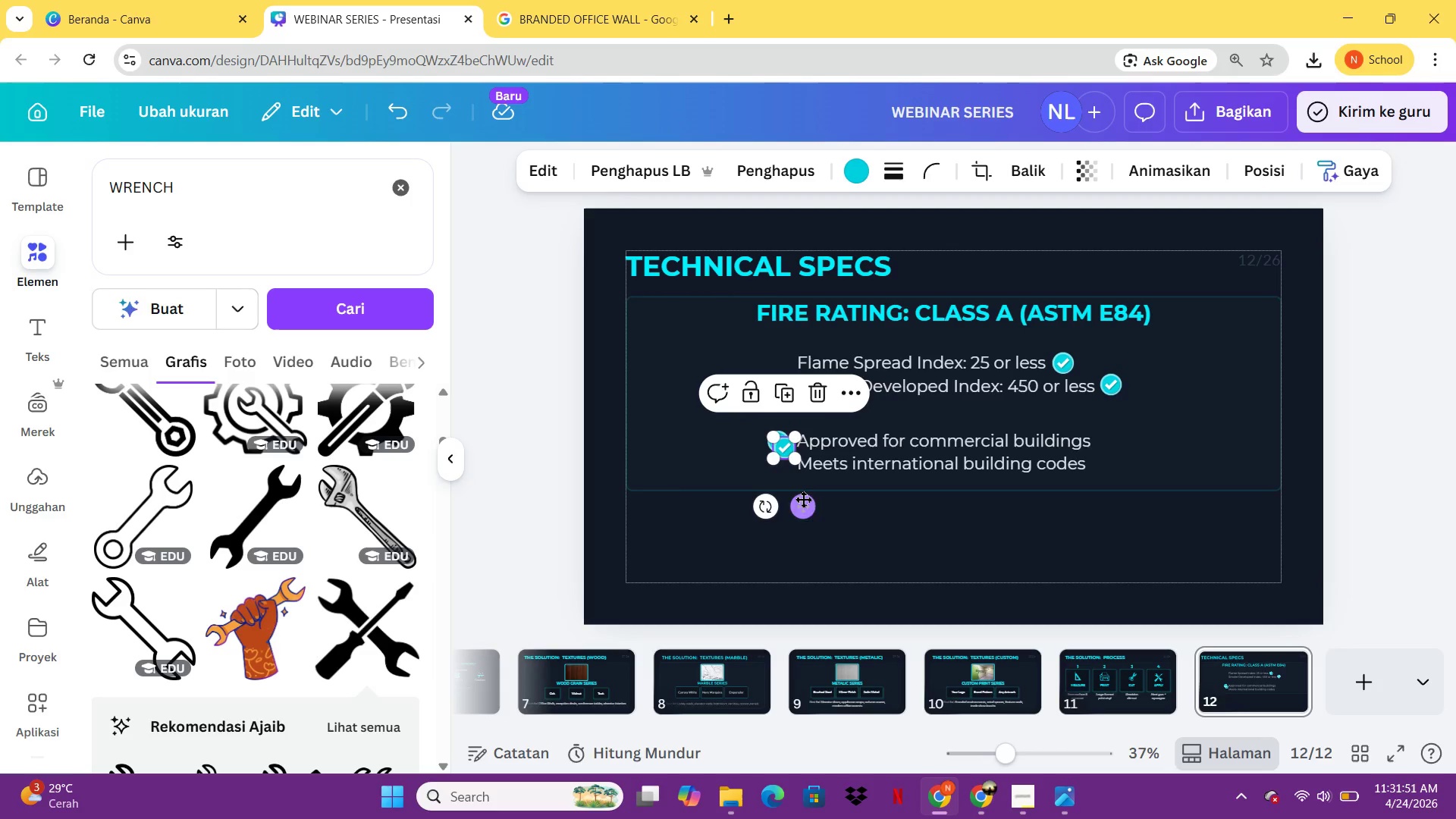 
left_click_drag(start_coordinate=[803, 499], to_coordinate=[796, 516])
 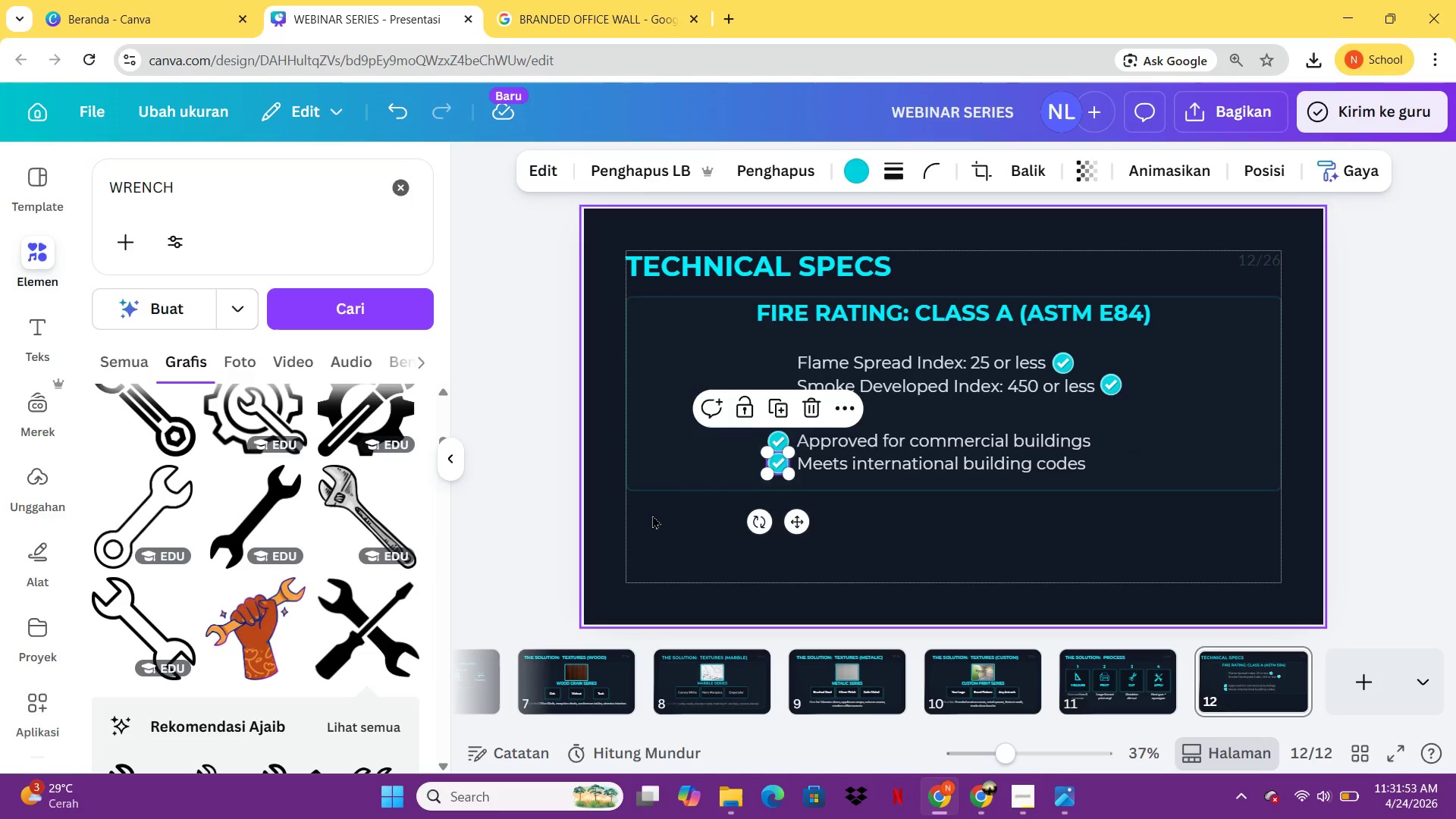 
left_click([652, 515])
 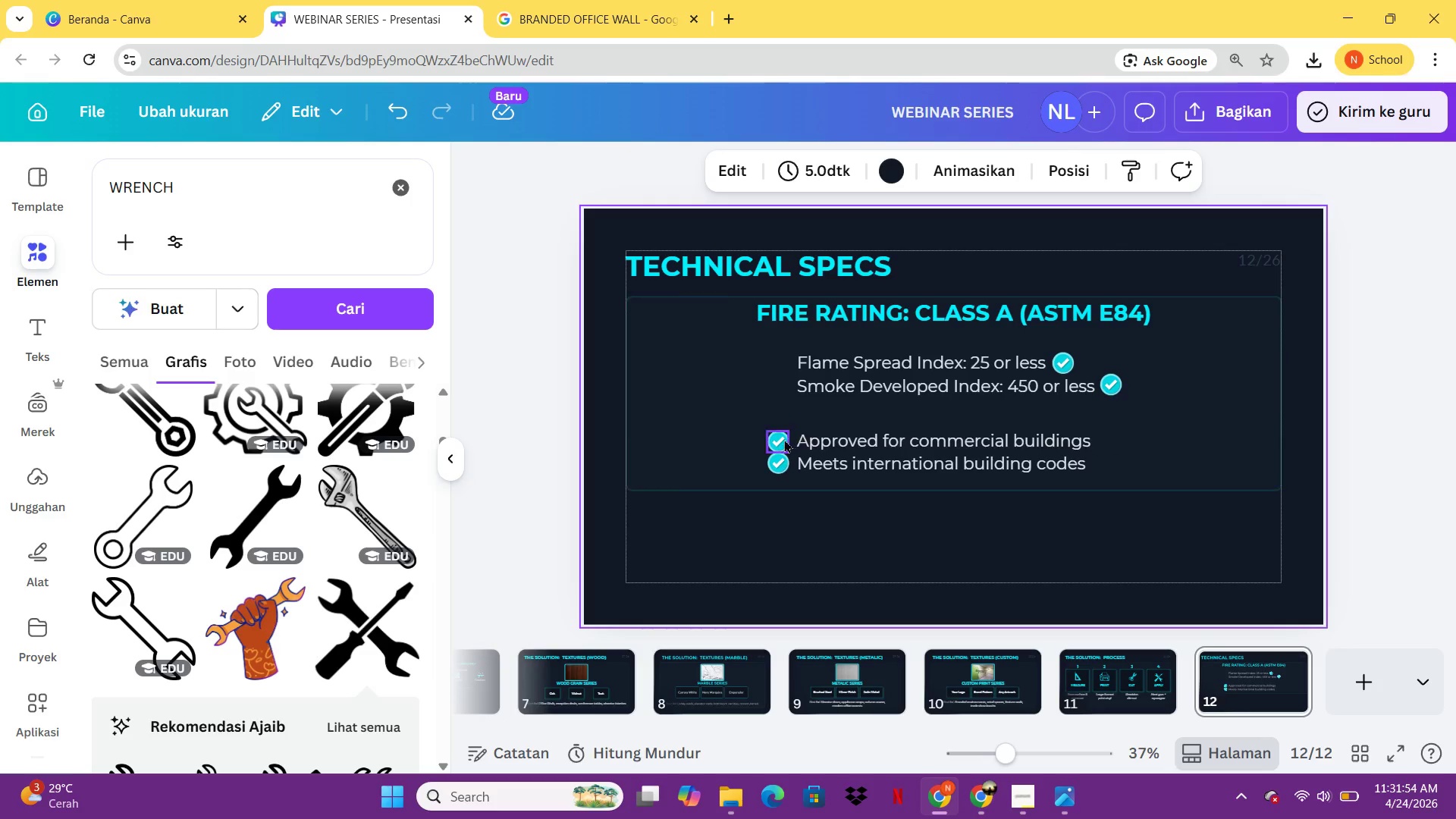 
left_click([784, 439])
 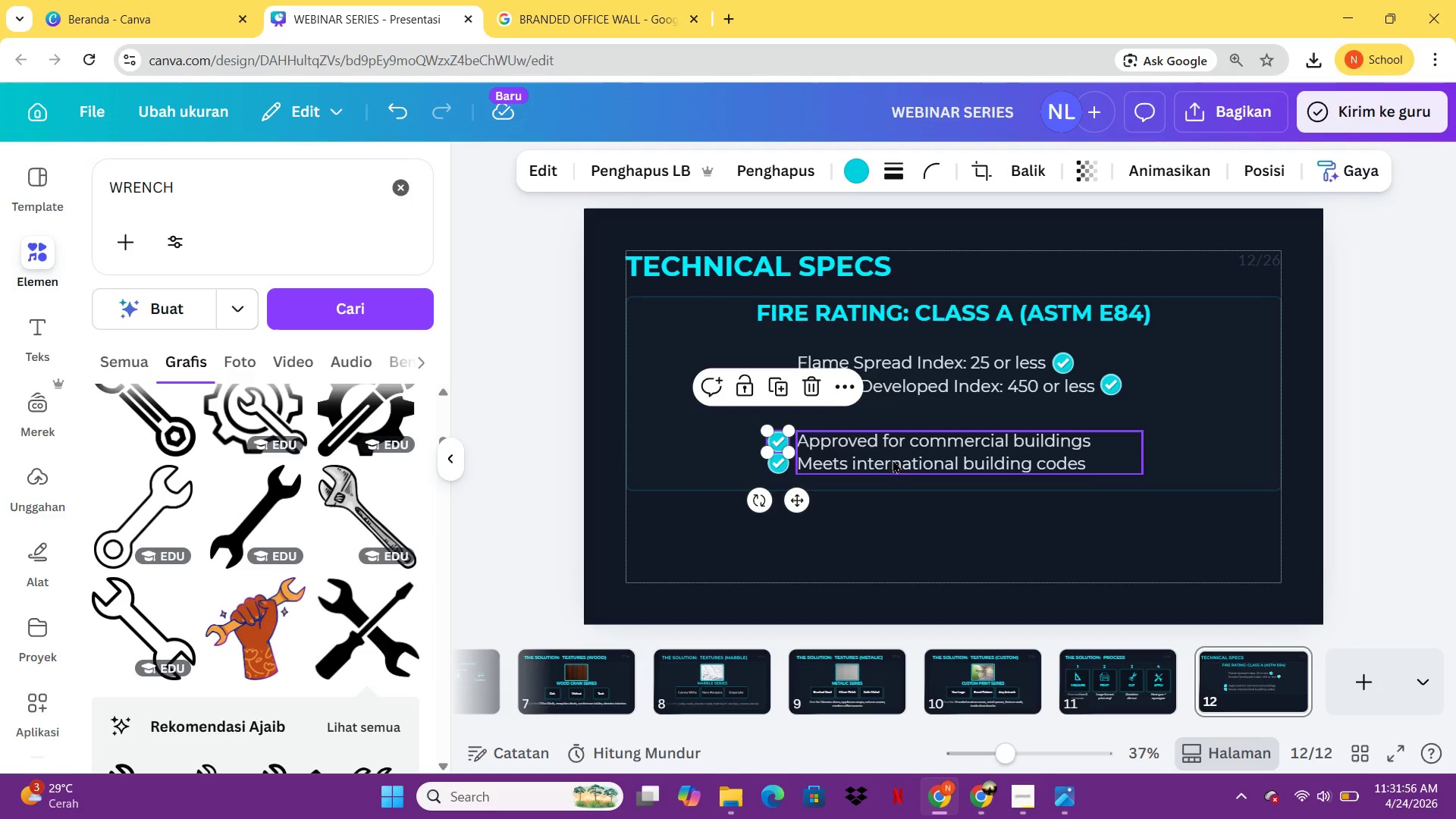 
left_click([894, 460])
 